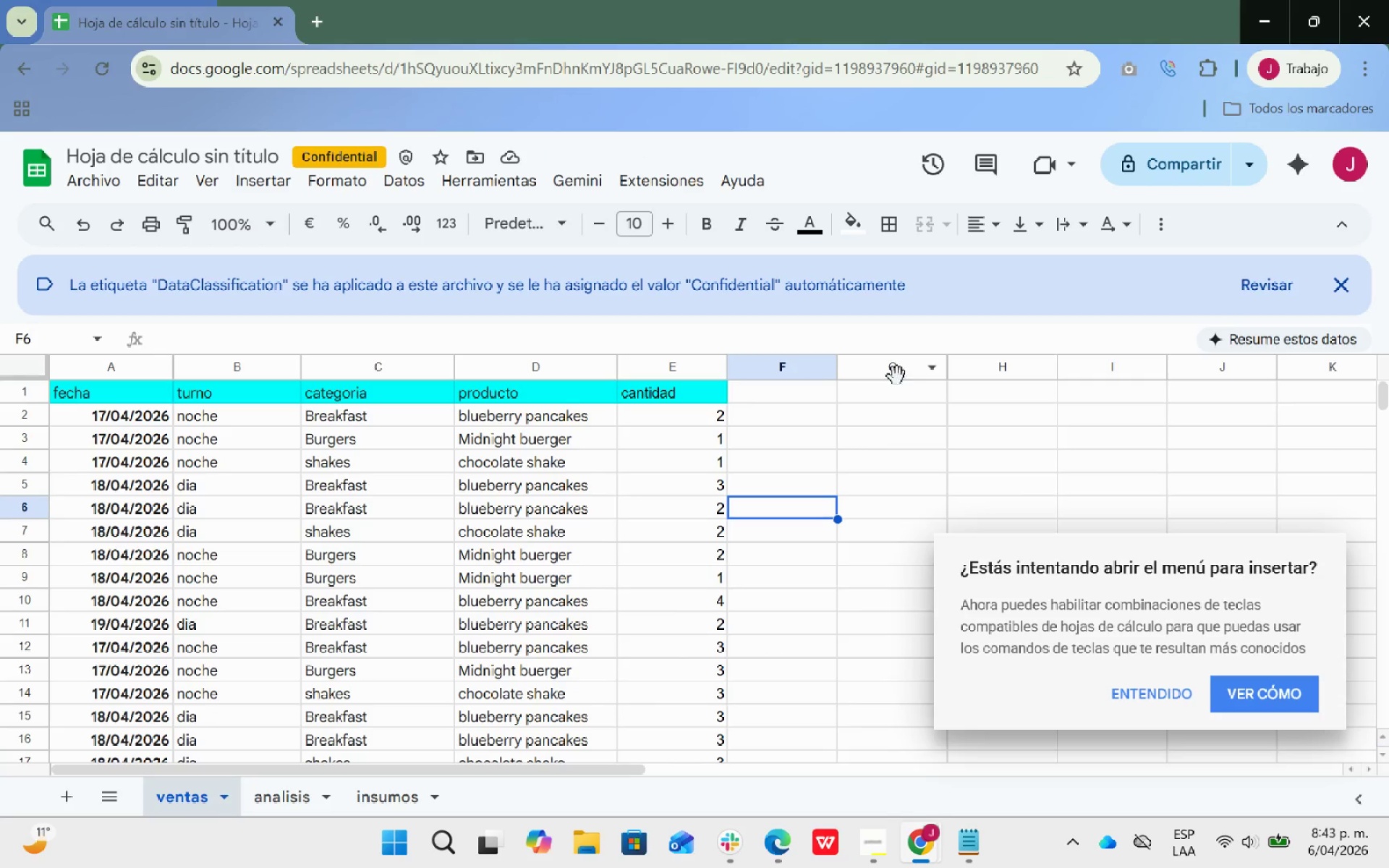 
left_click_drag(start_coordinate=[863, 448], to_coordinate=[870, 443])
 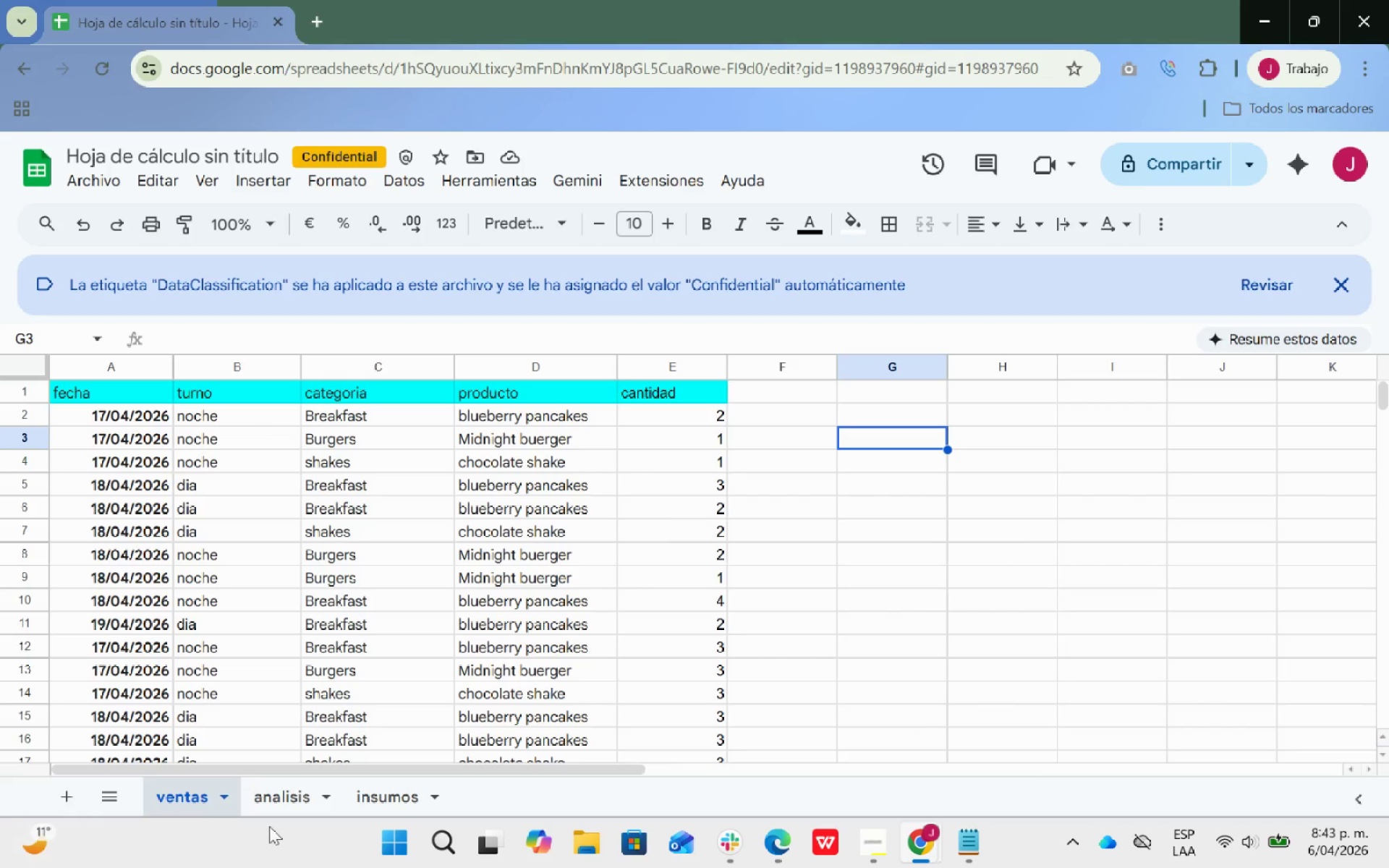 
wait(5.11)
 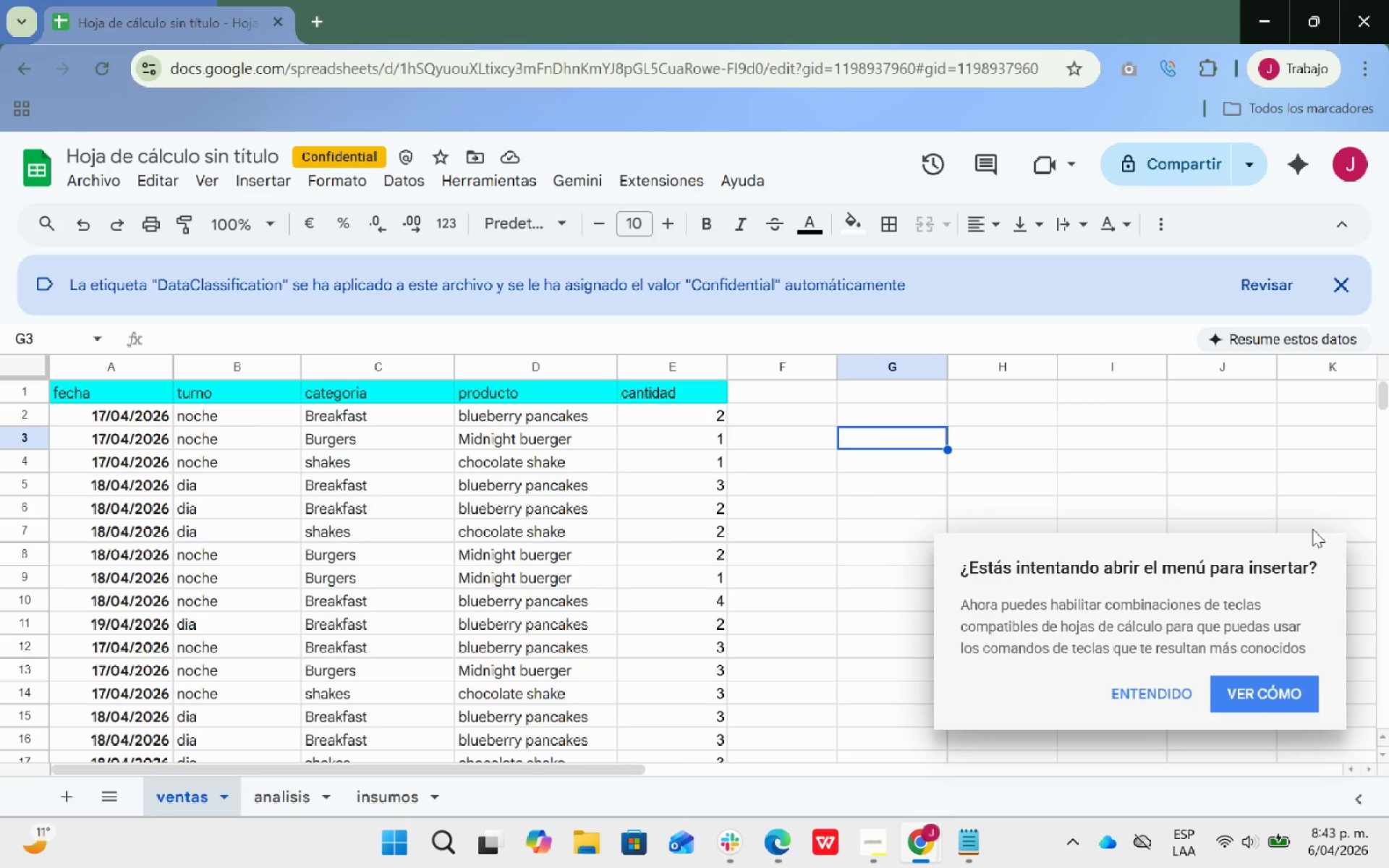 
scroll: coordinate [409, 697], scroll_direction: up, amount: 39.0
 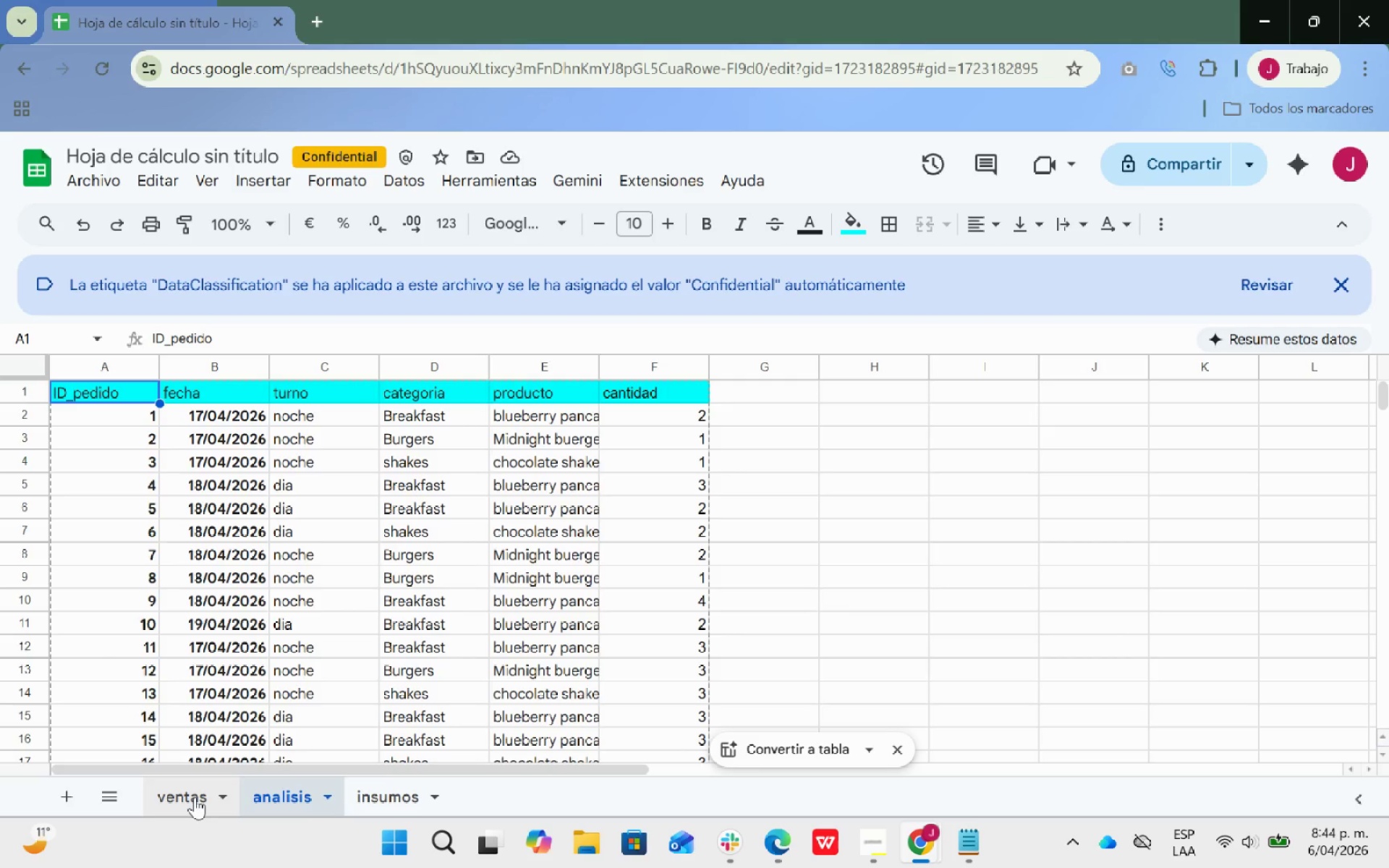 
wait(40.57)
 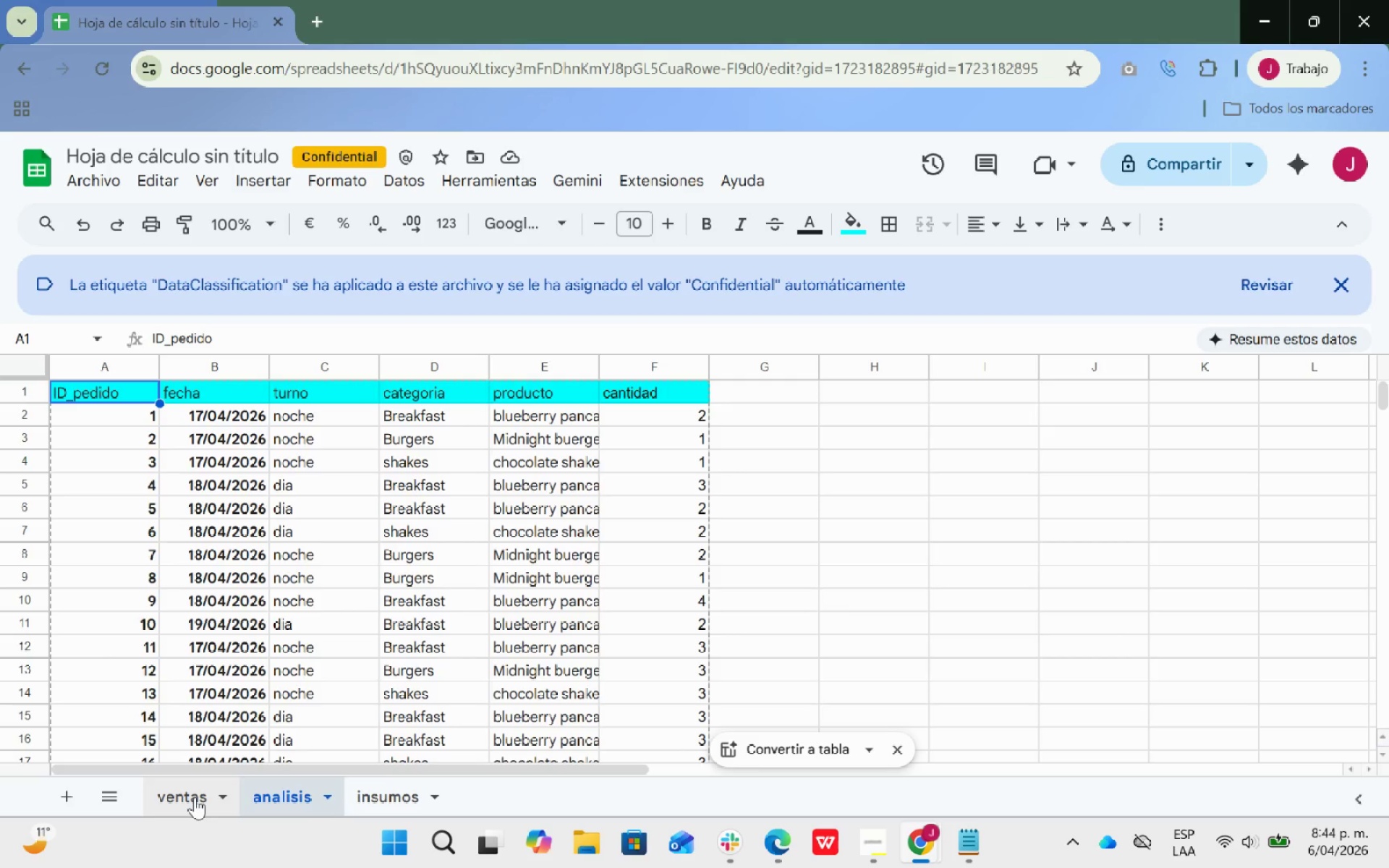 
left_click_drag(start_coordinate=[676, 411], to_coordinate=[694, 762])
 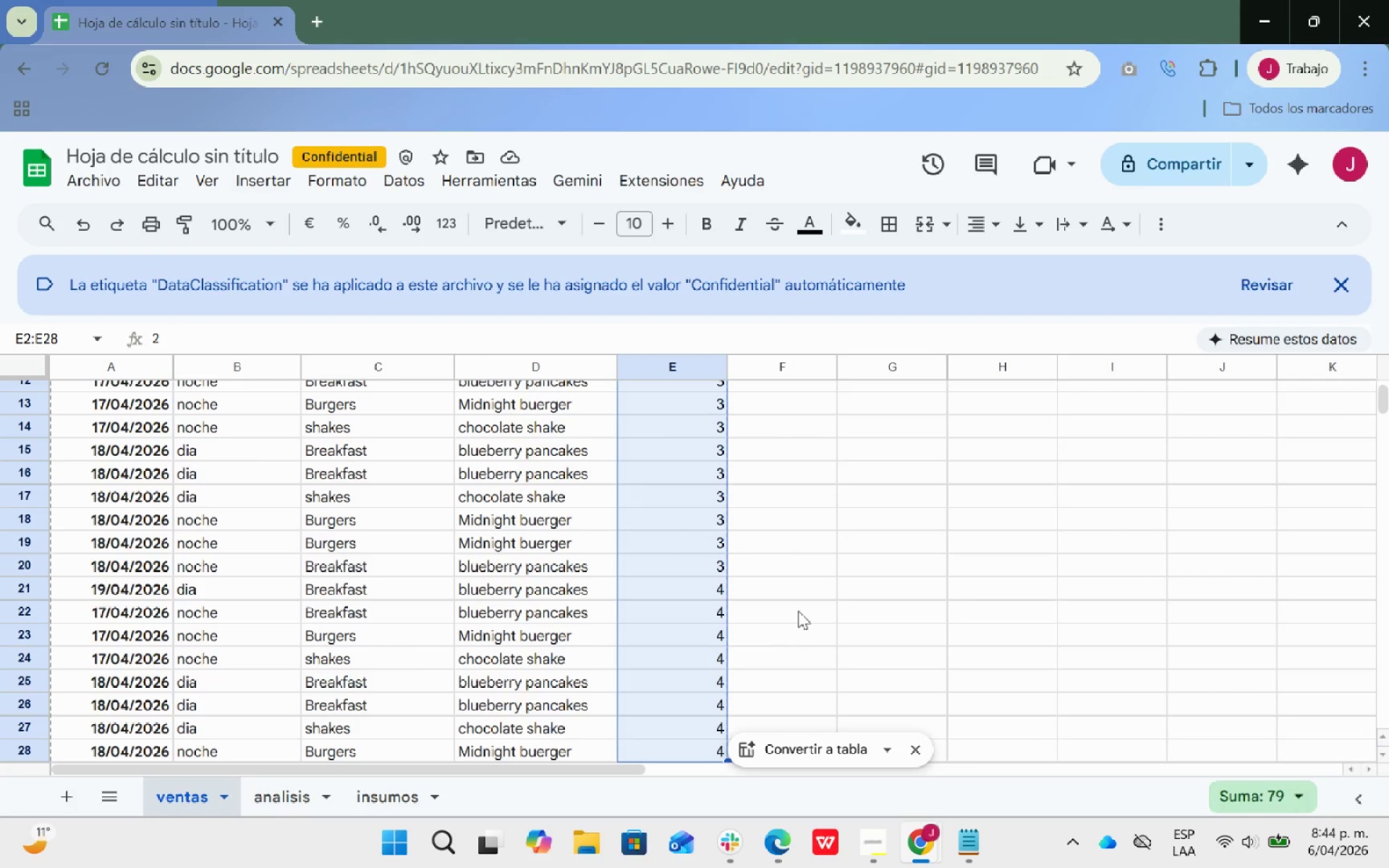 
scroll: coordinate [814, 606], scroll_direction: up, amount: 11.0
 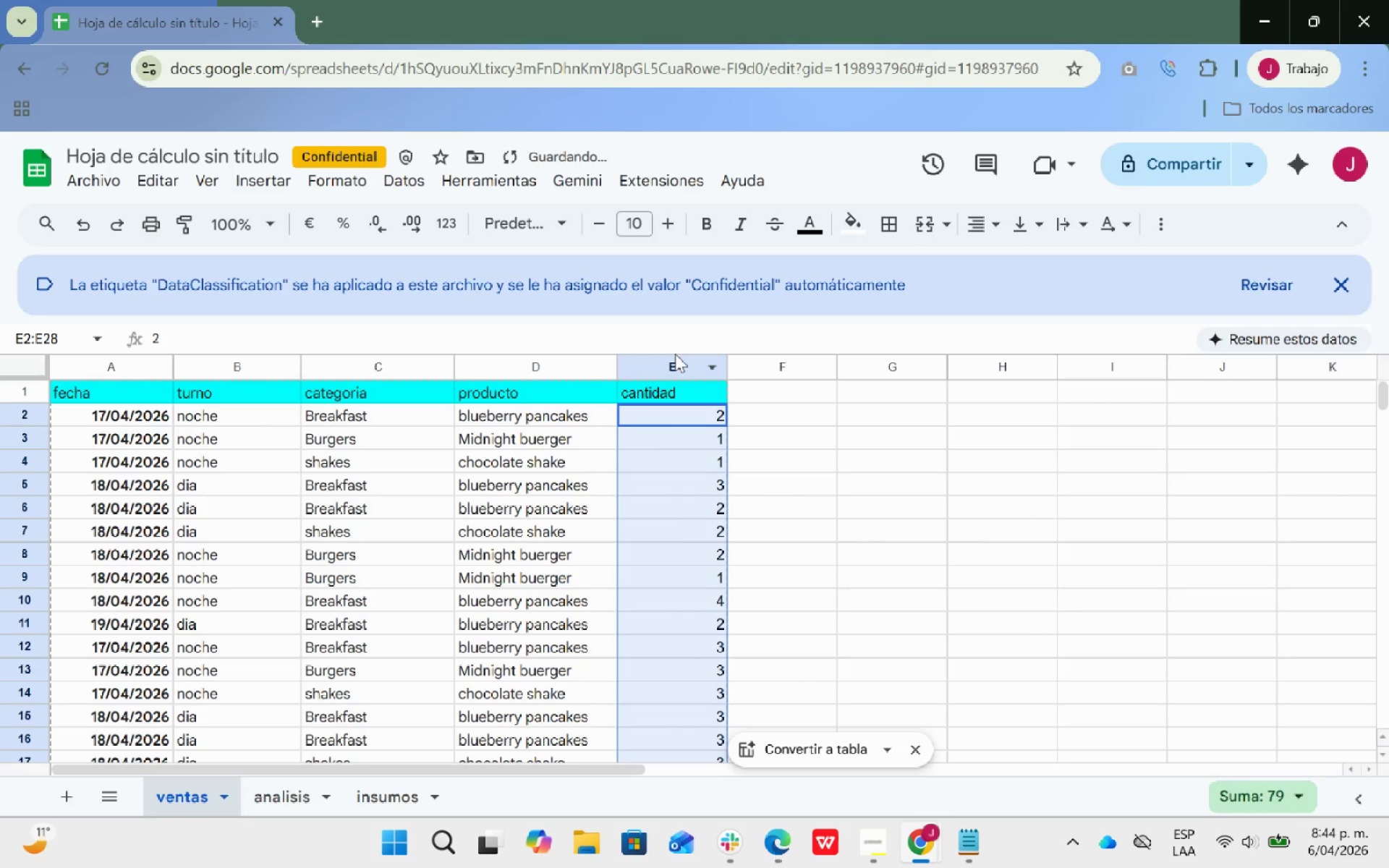 
left_click([674, 347])
 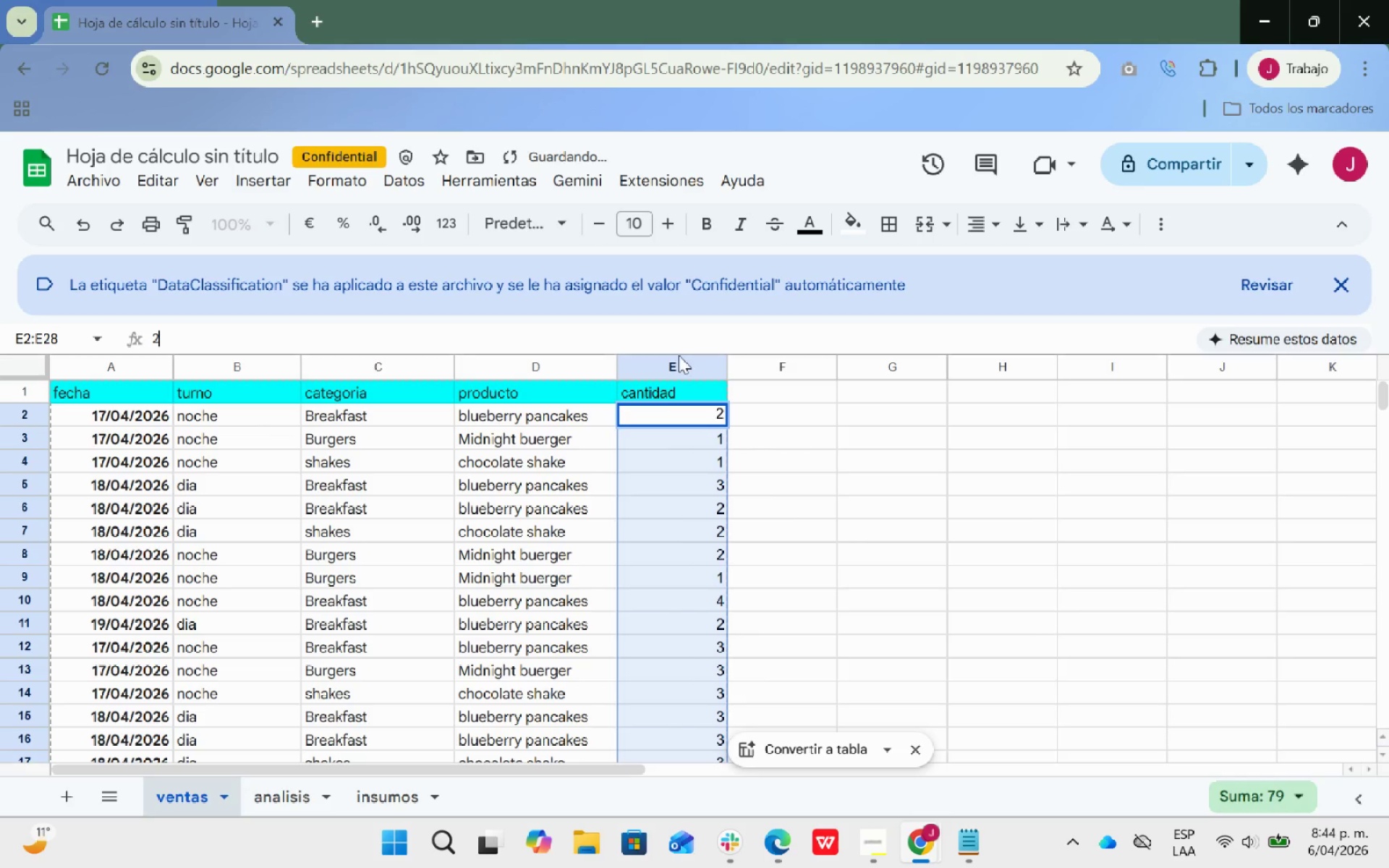 
left_click([679, 358])
 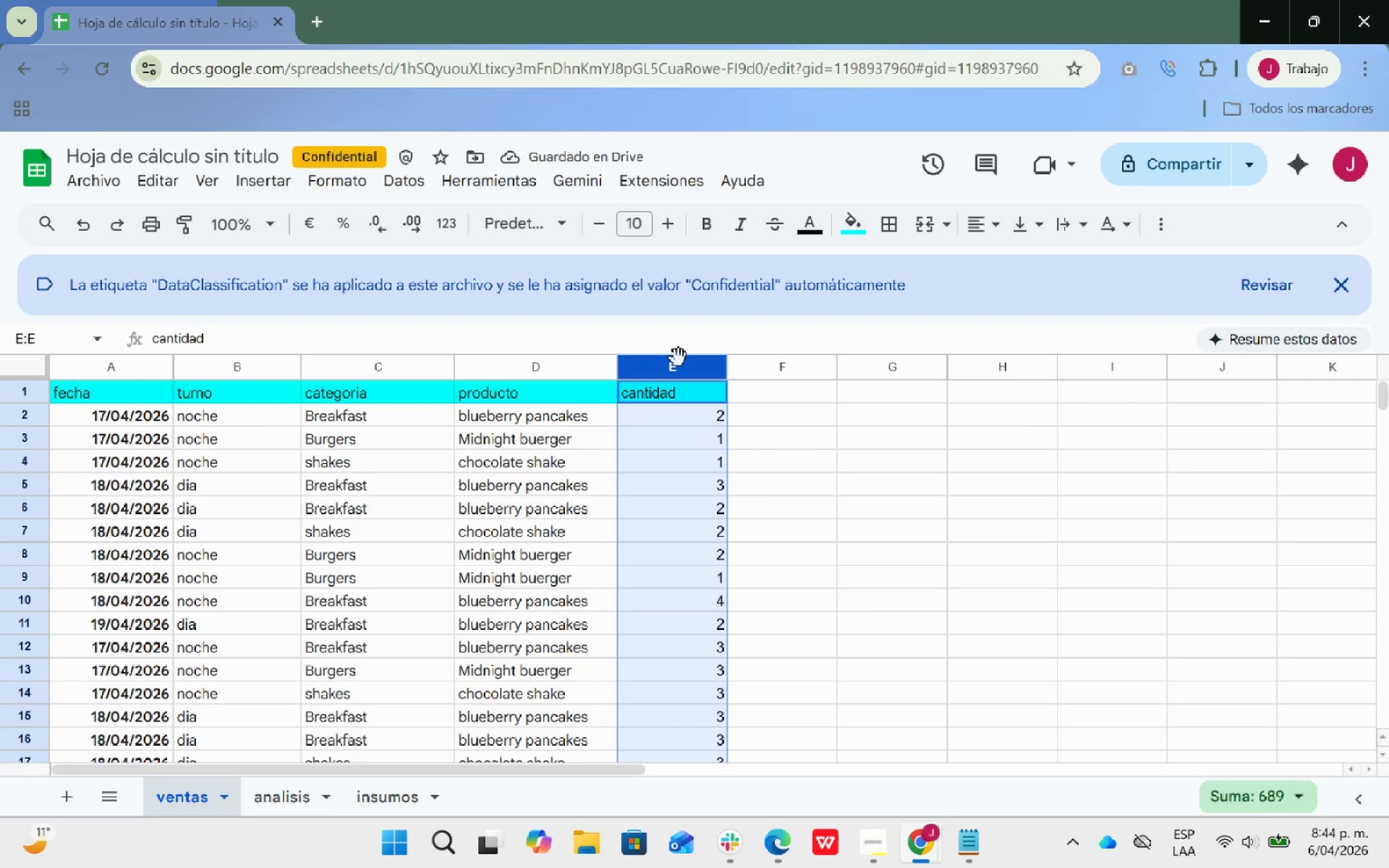 
key(Control+ControlLeft)
 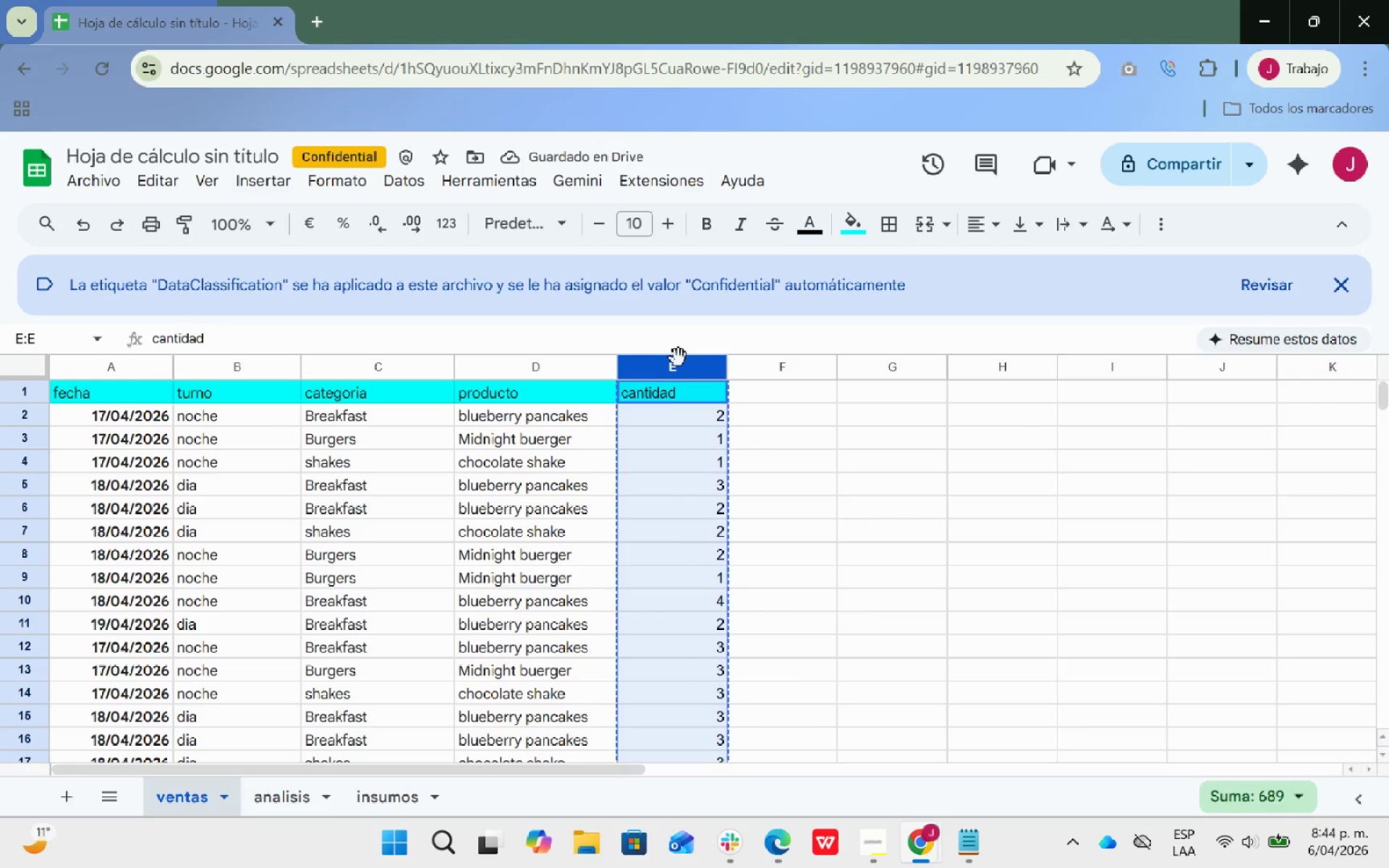 
key(Control+C)
 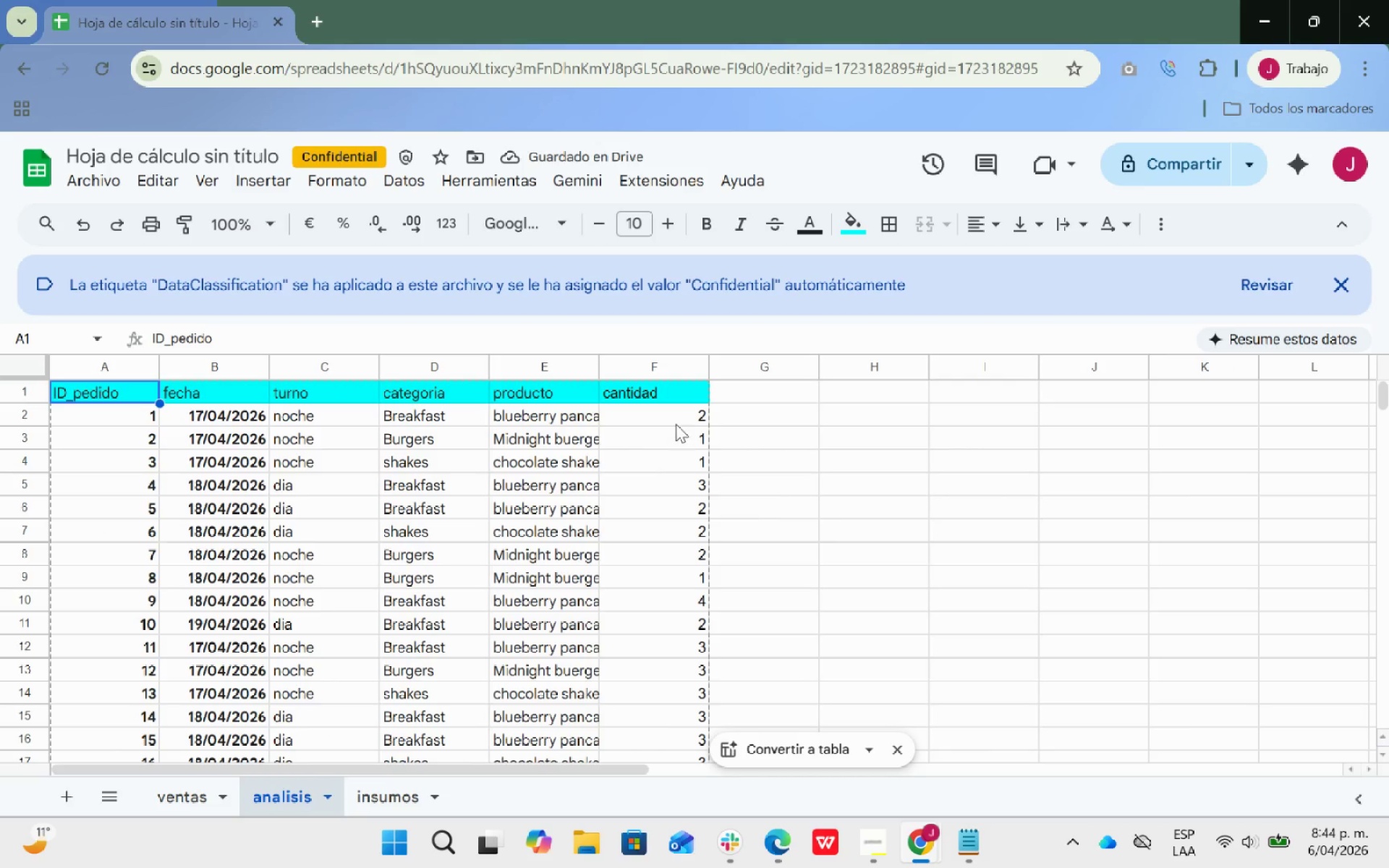 
left_click([662, 369])
 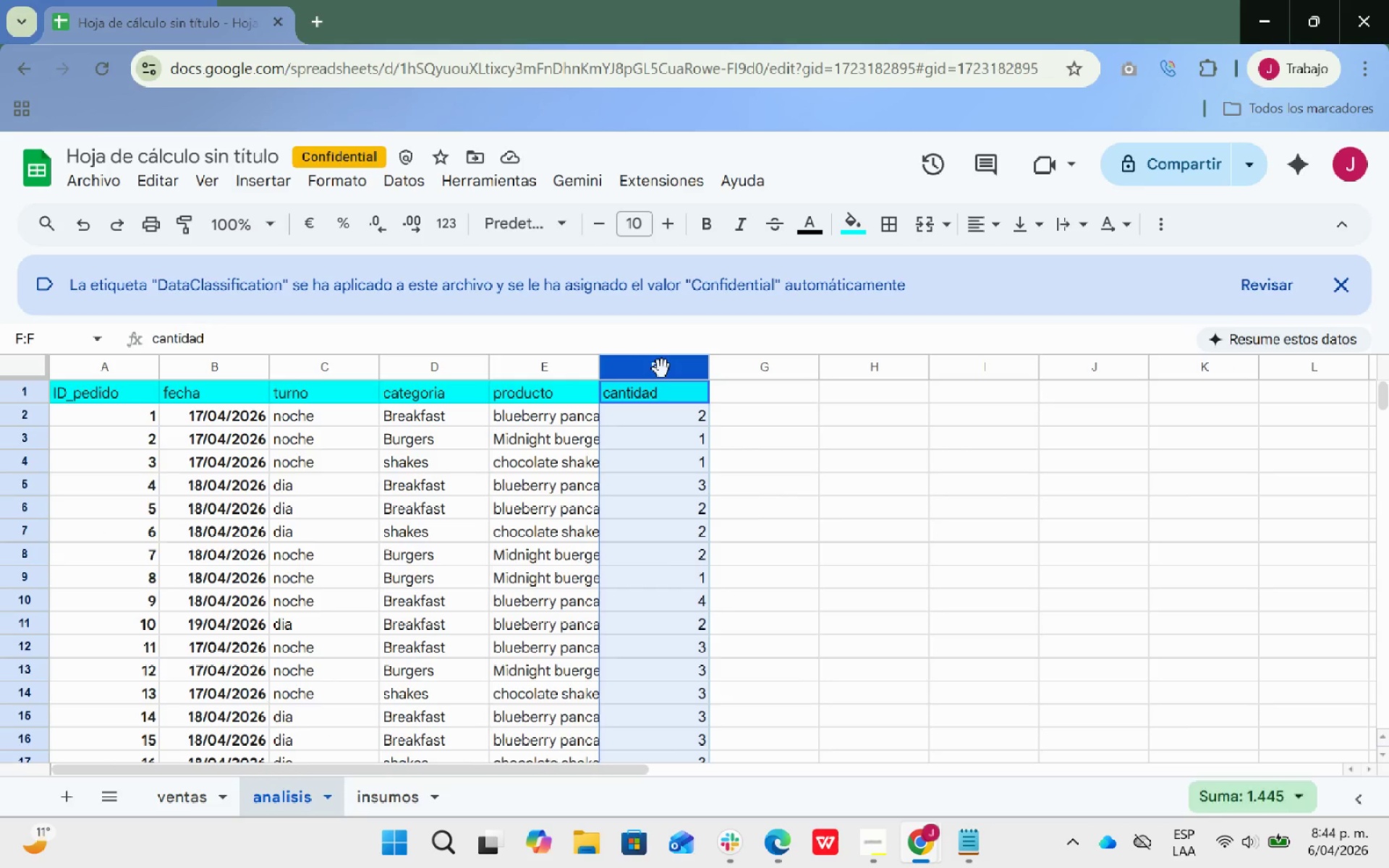 
key(Control+ControlLeft)
 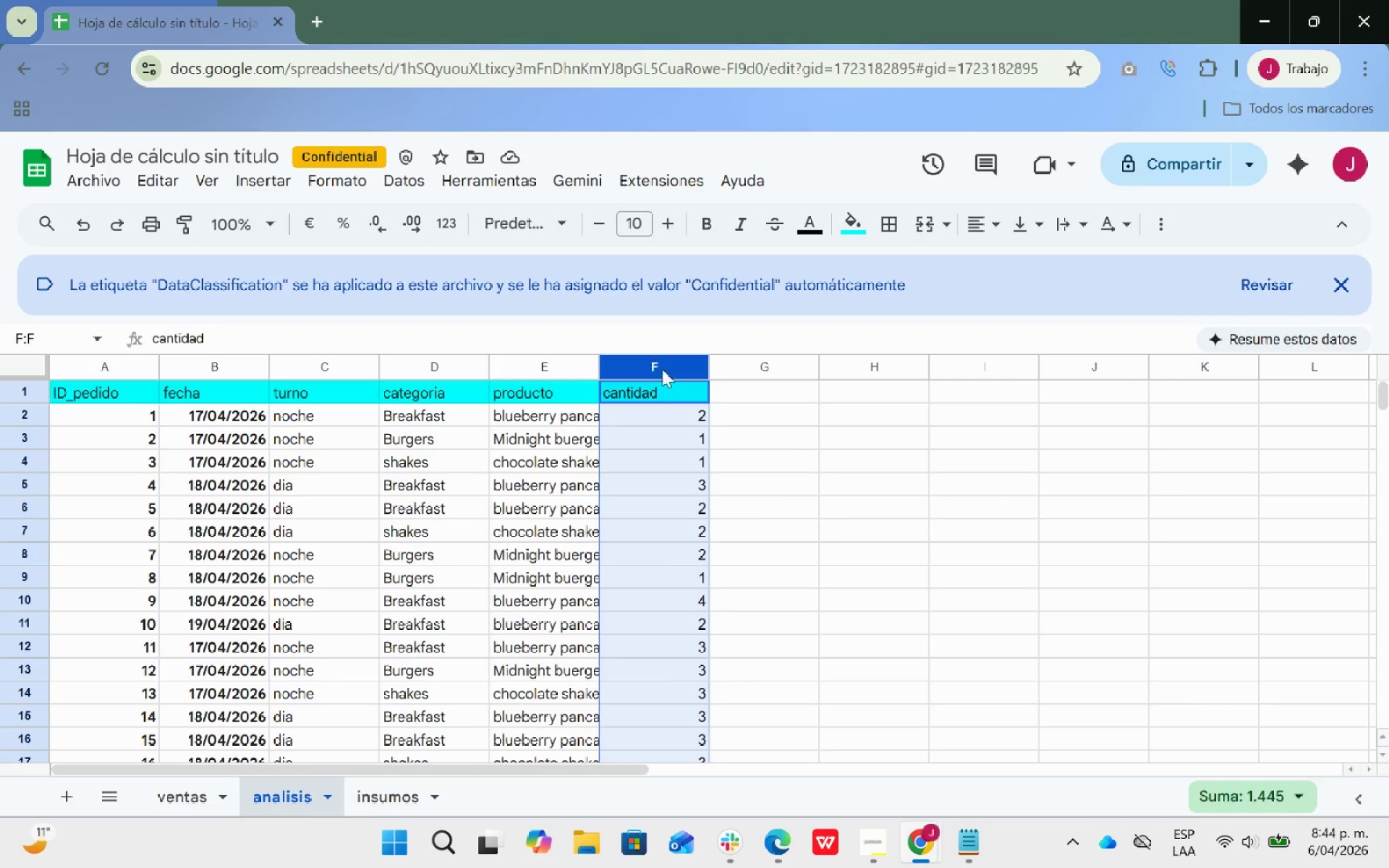 
key(Control+V)
 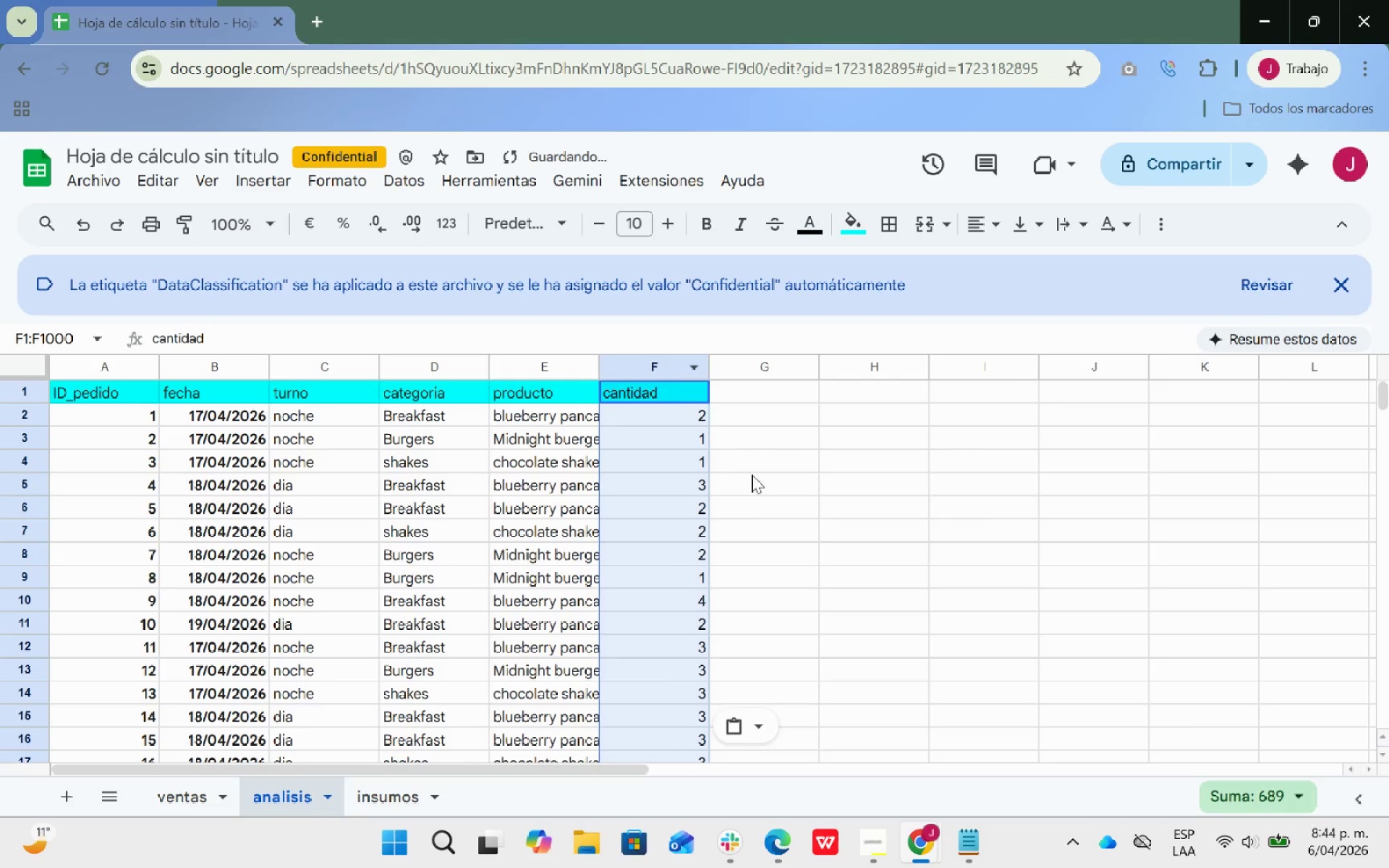 
wait(5.59)
 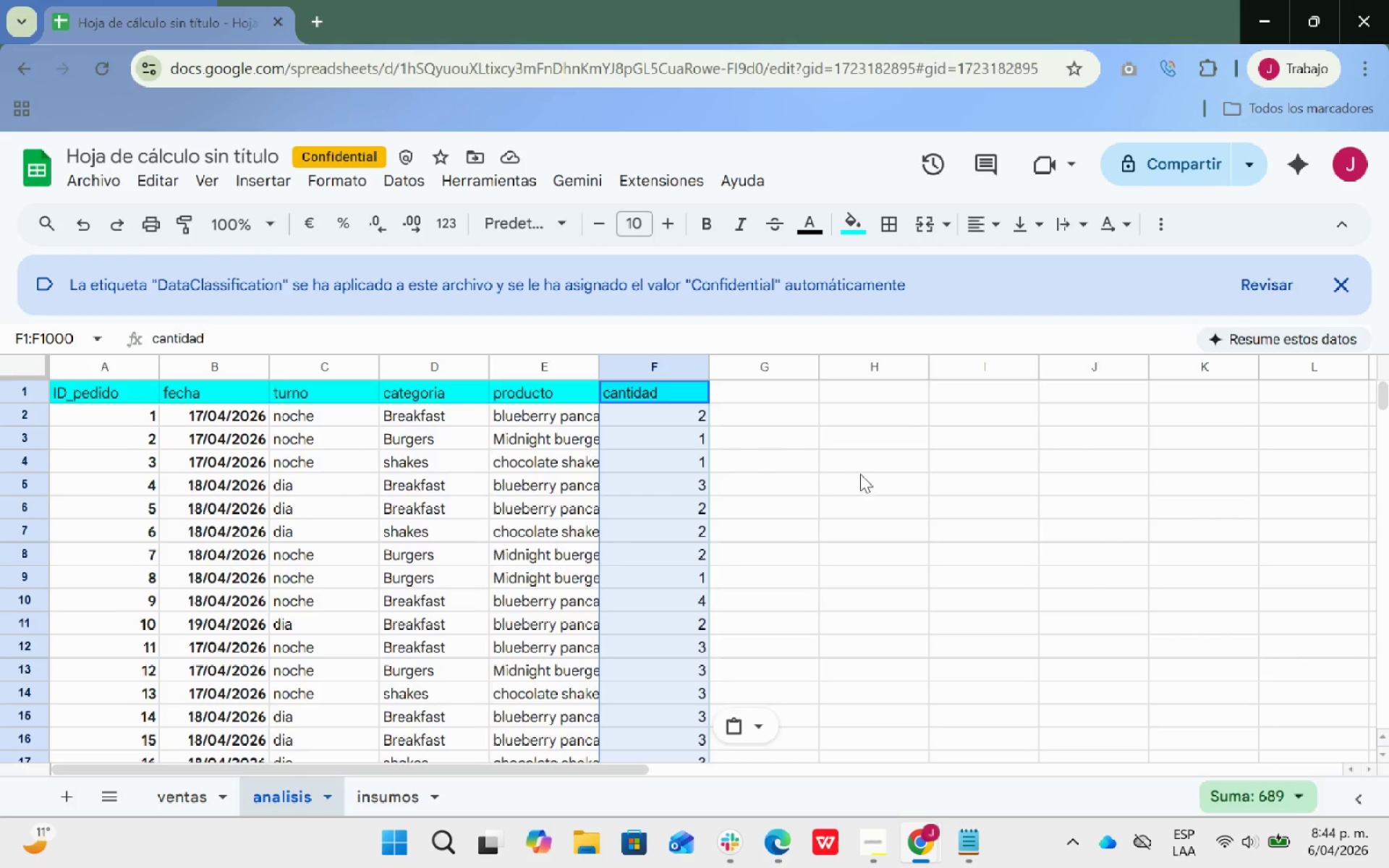 
left_click_drag(start_coordinate=[858, 475], to_coordinate=[862, 472])
 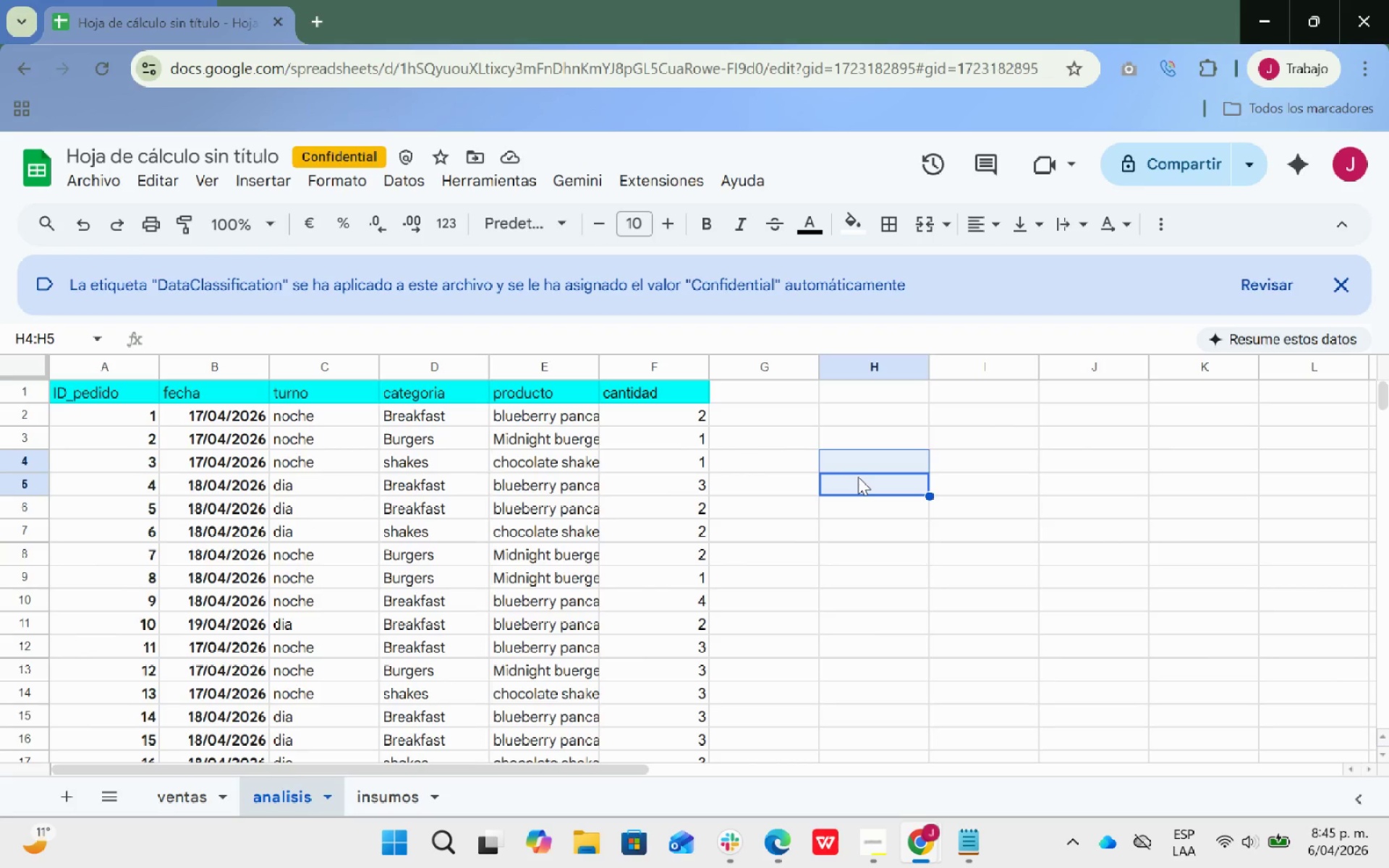 
scroll: coordinate [716, 570], scroll_direction: up, amount: 11.0
 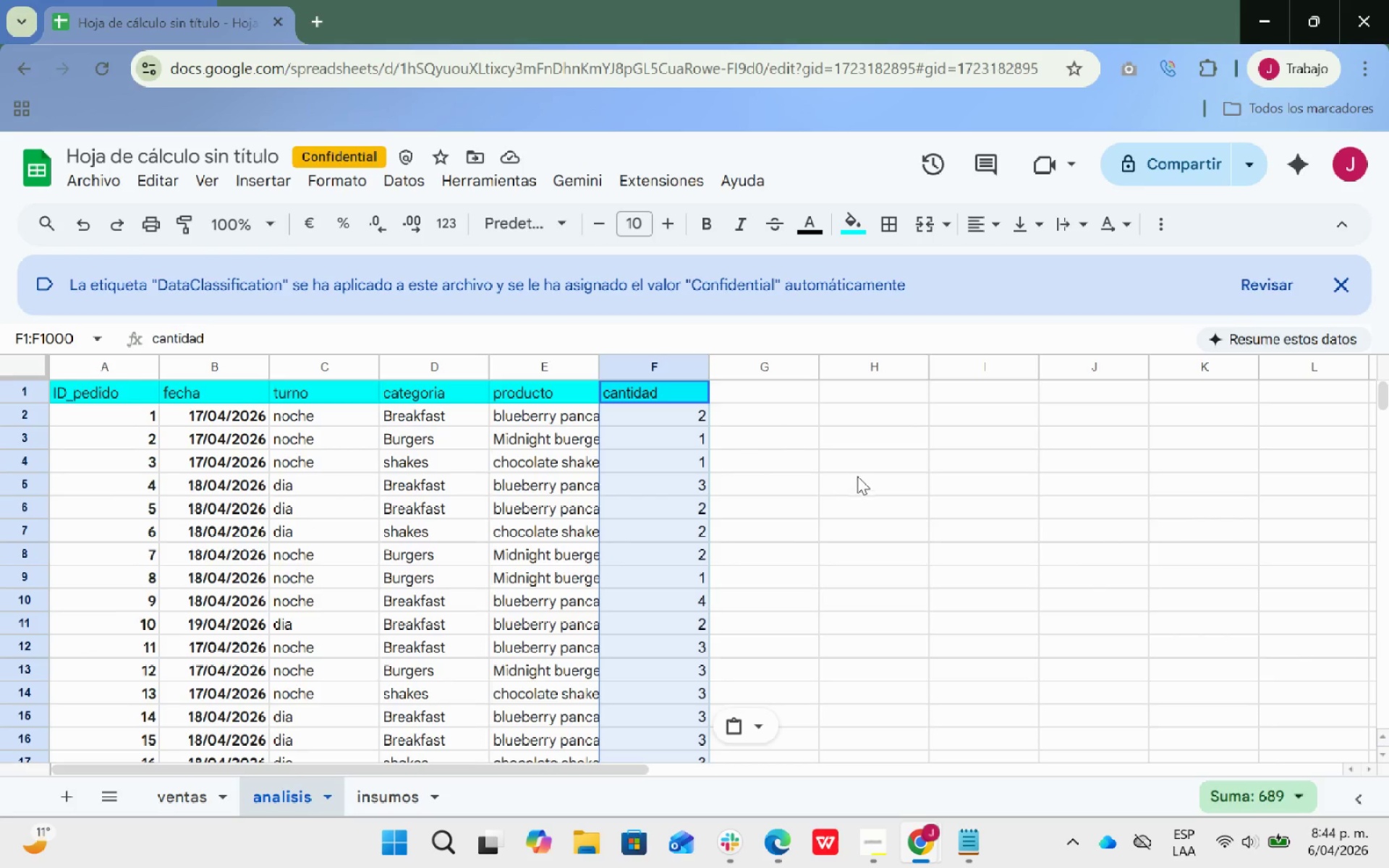 
wait(10.65)
 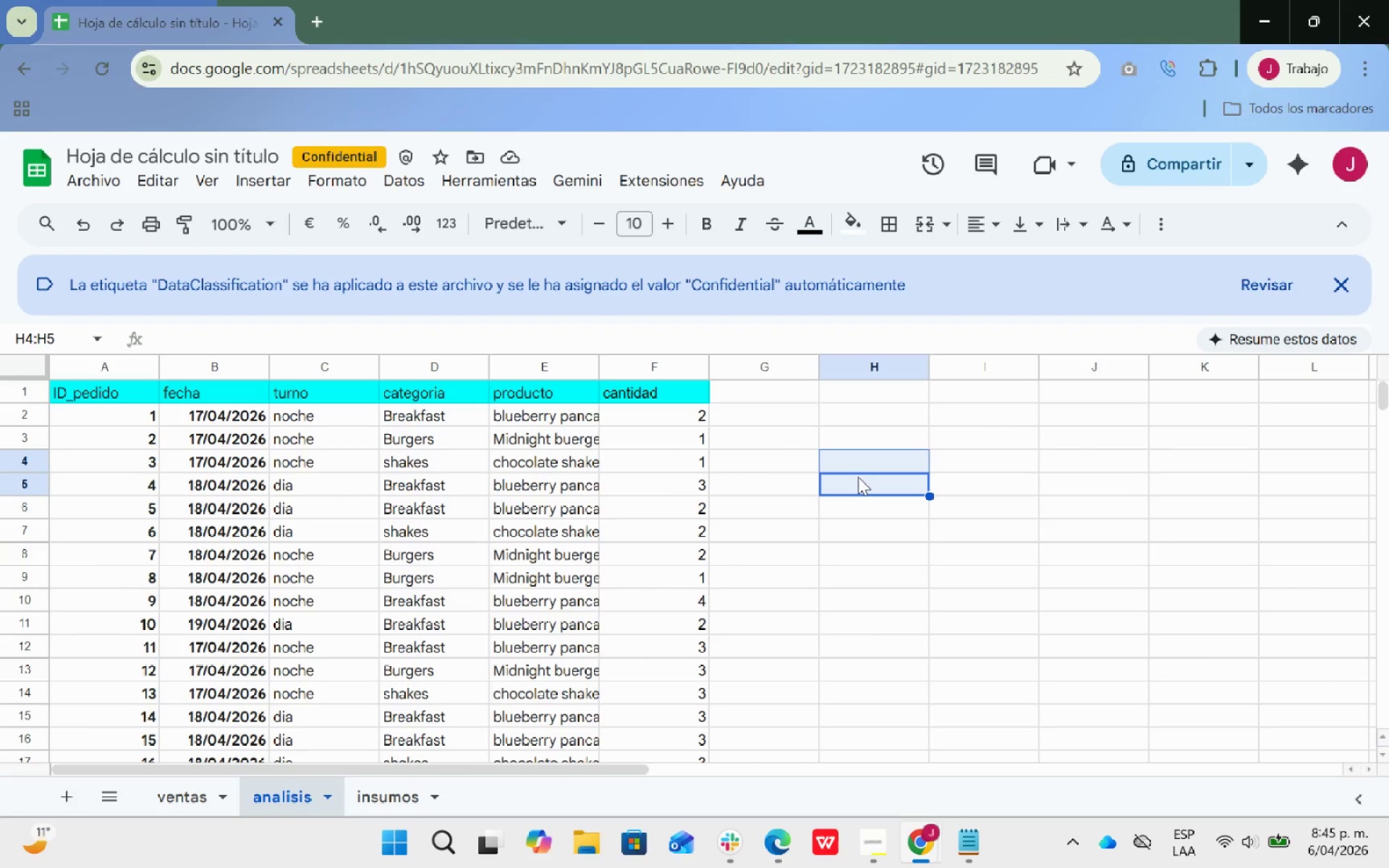 
left_click_drag(start_coordinate=[172, 790], to_coordinate=[176, 788])
 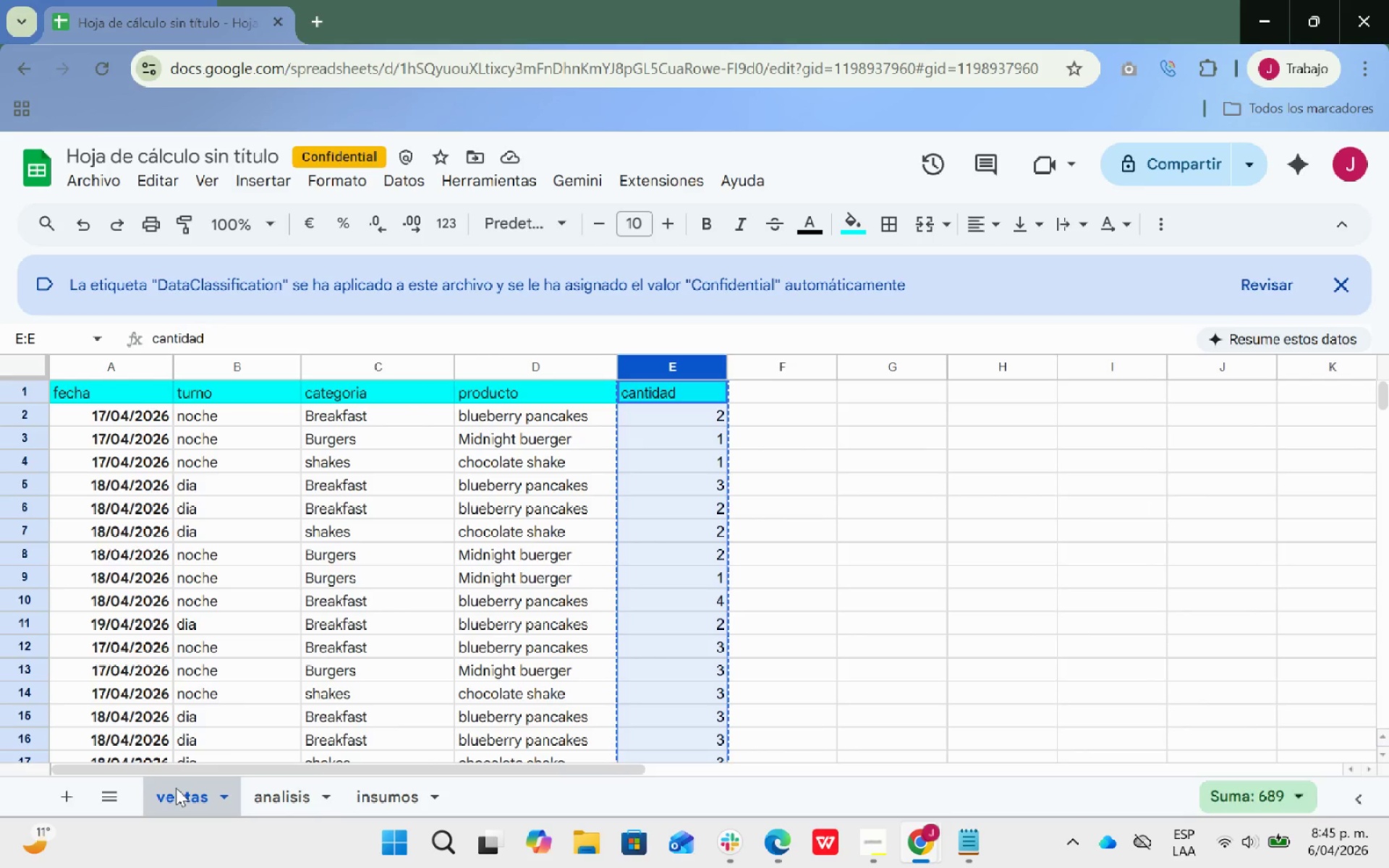 
mouse_move([212, 739])
 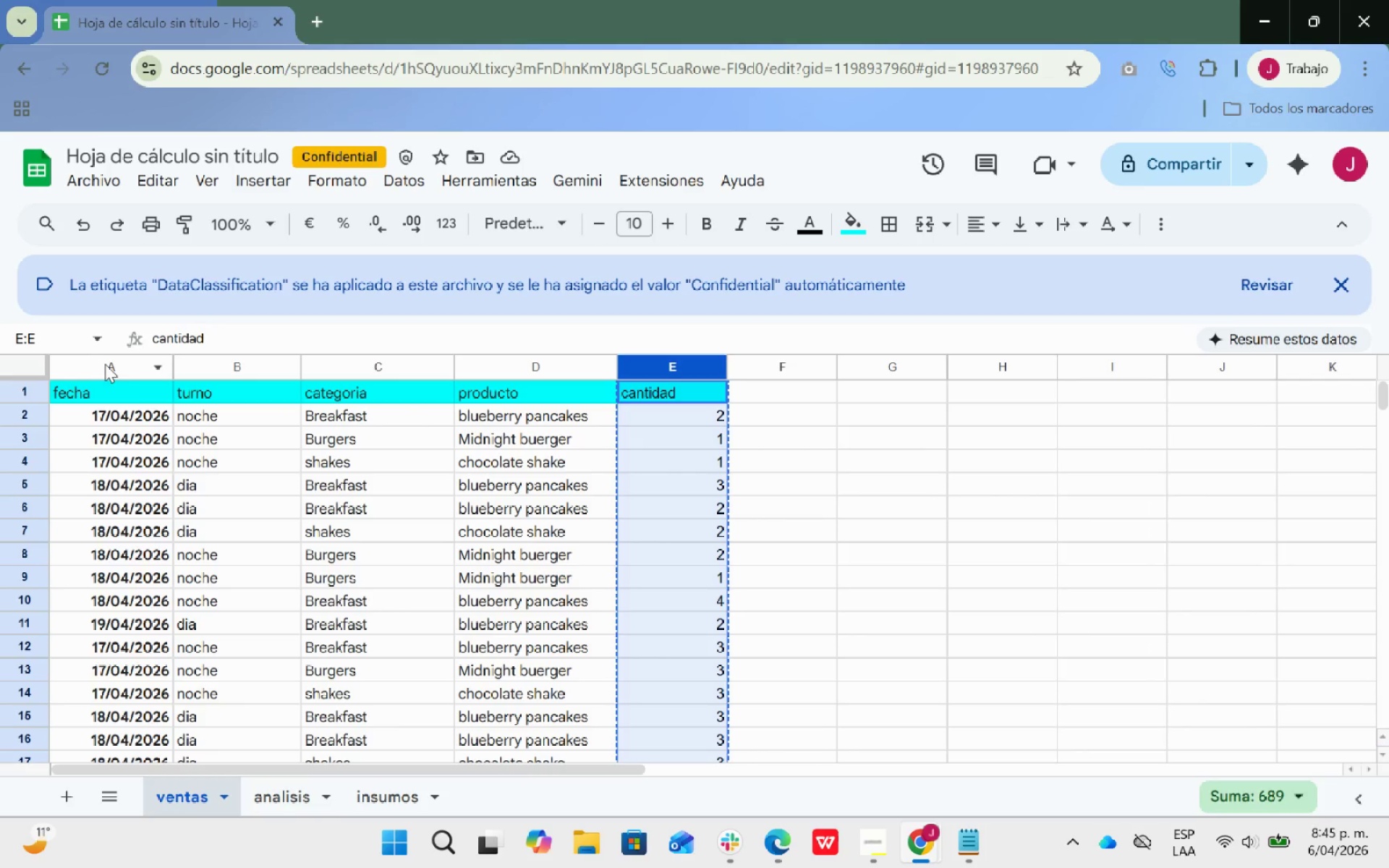 
left_click_drag(start_coordinate=[95, 370], to_coordinate=[694, 381])
 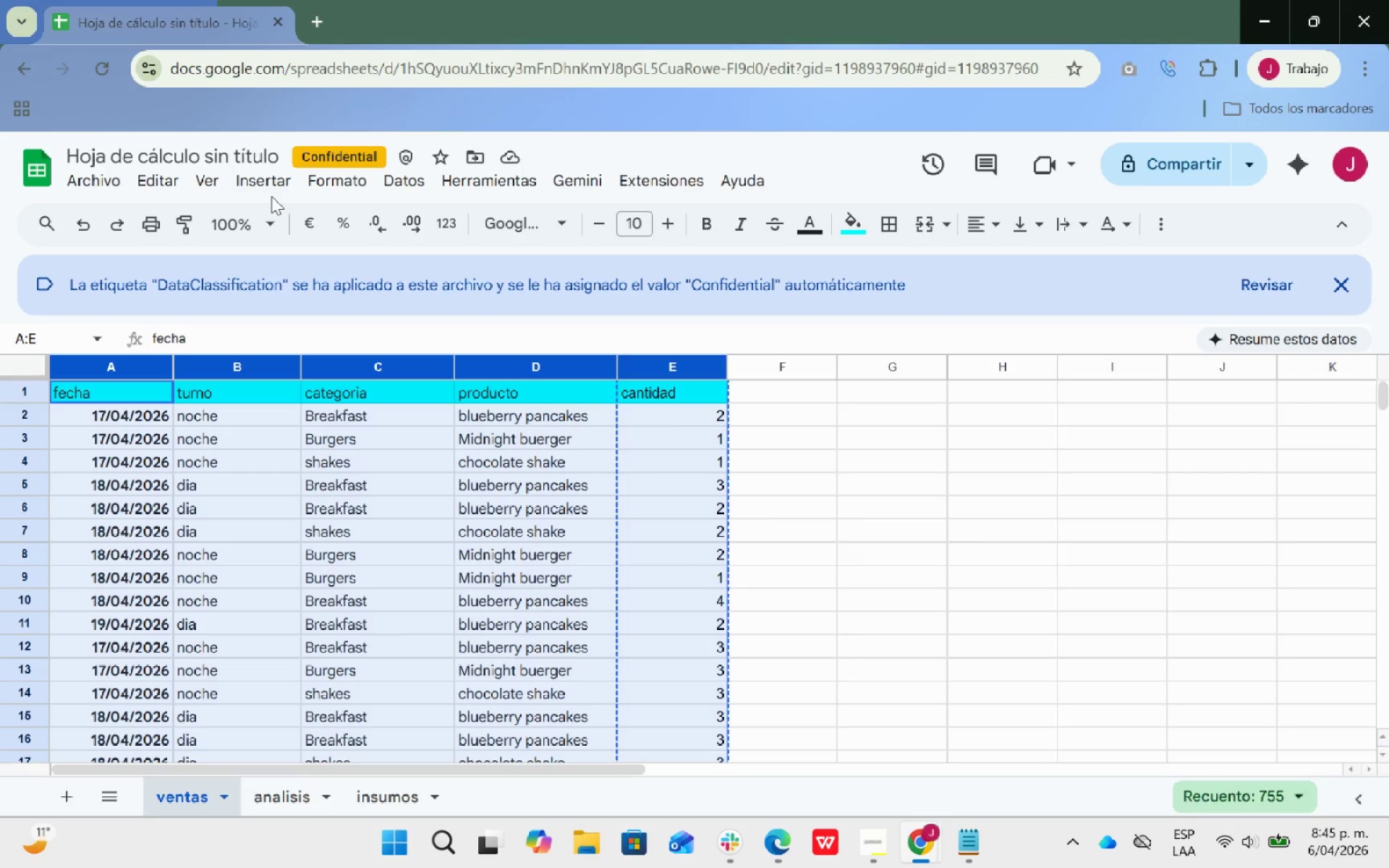 
left_click([268, 191])
 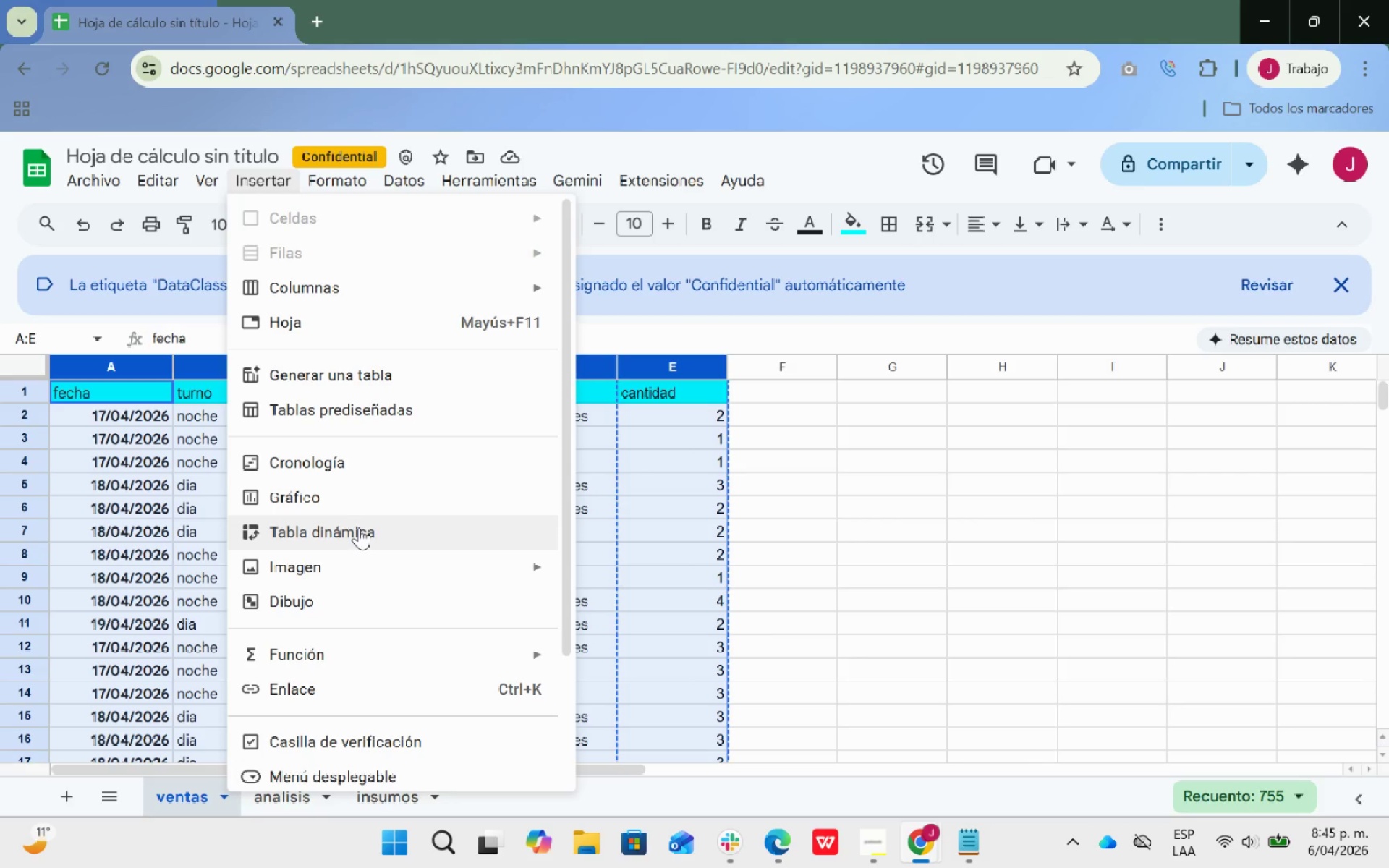 
left_click([358, 531])
 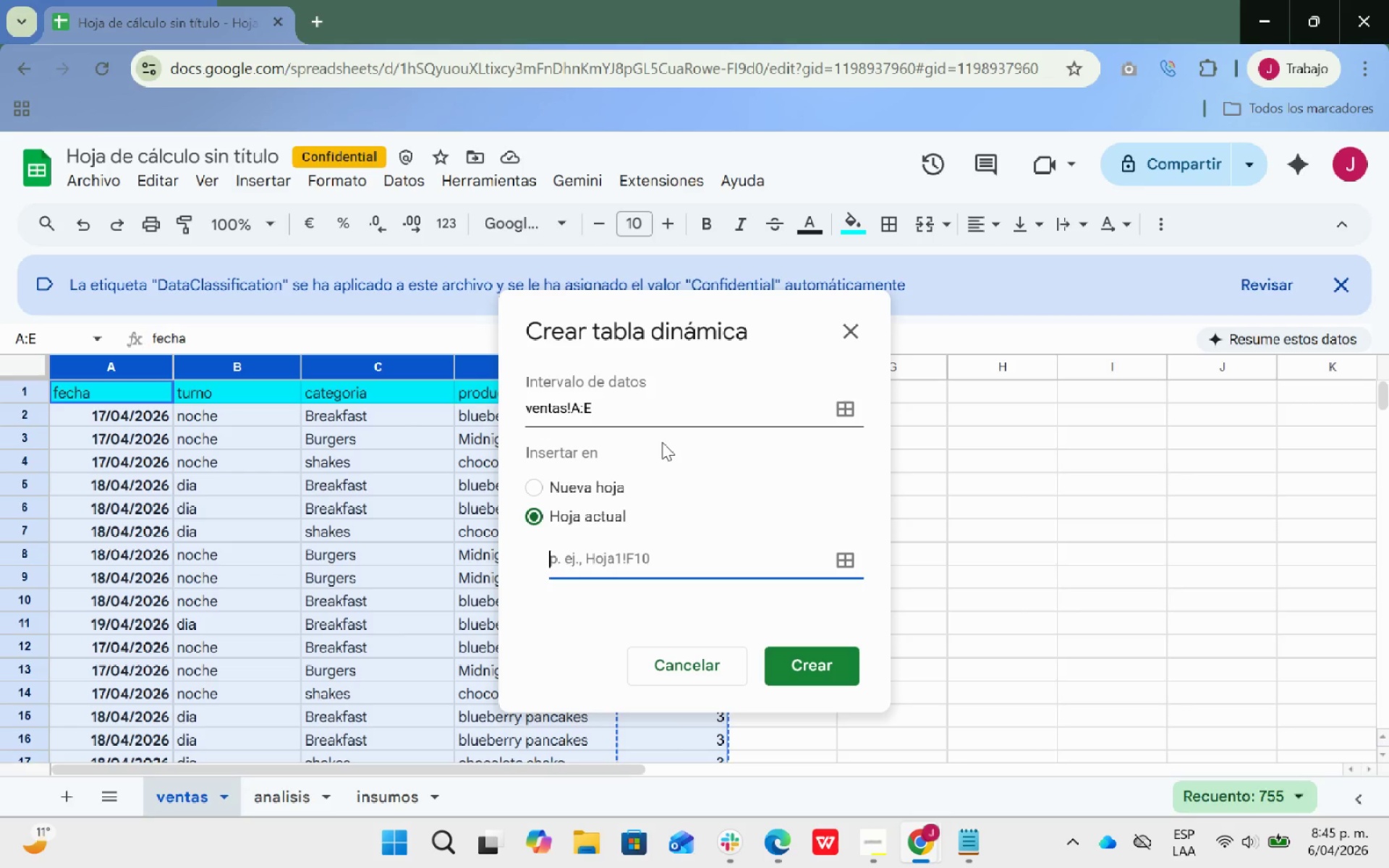 
wait(16.16)
 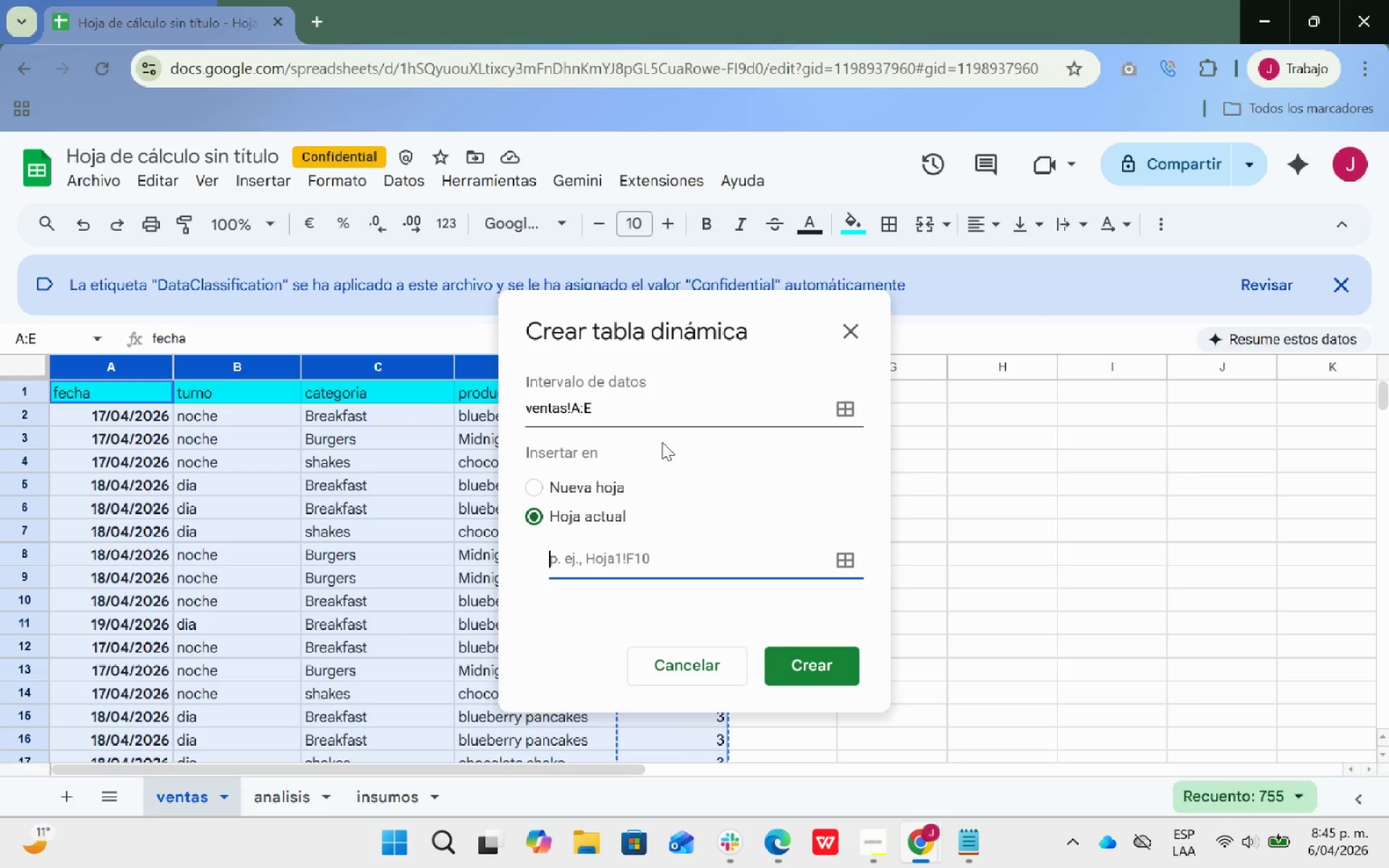 
left_click([275, 802])
 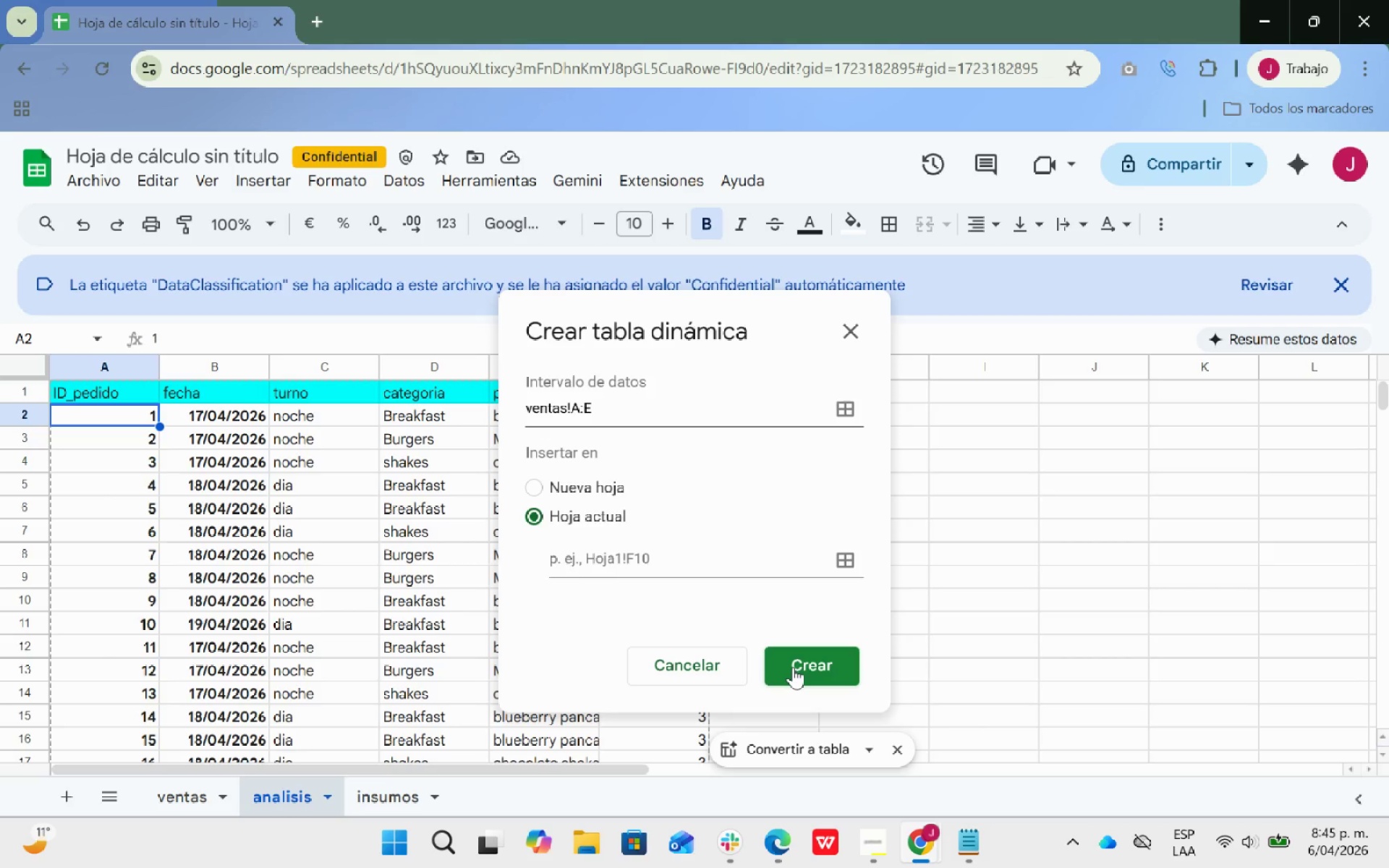 
wait(19.94)
 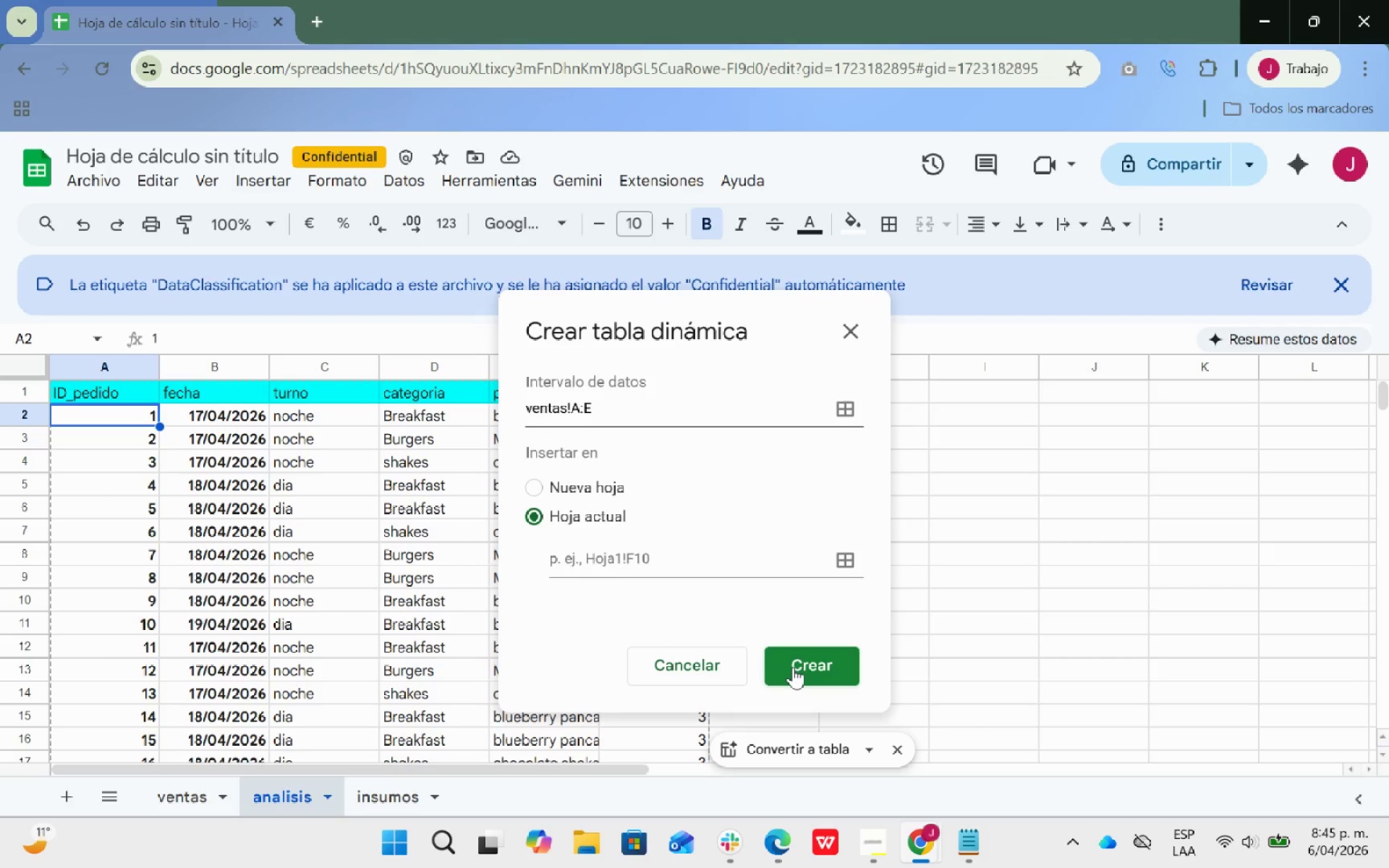 
left_click([848, 333])
 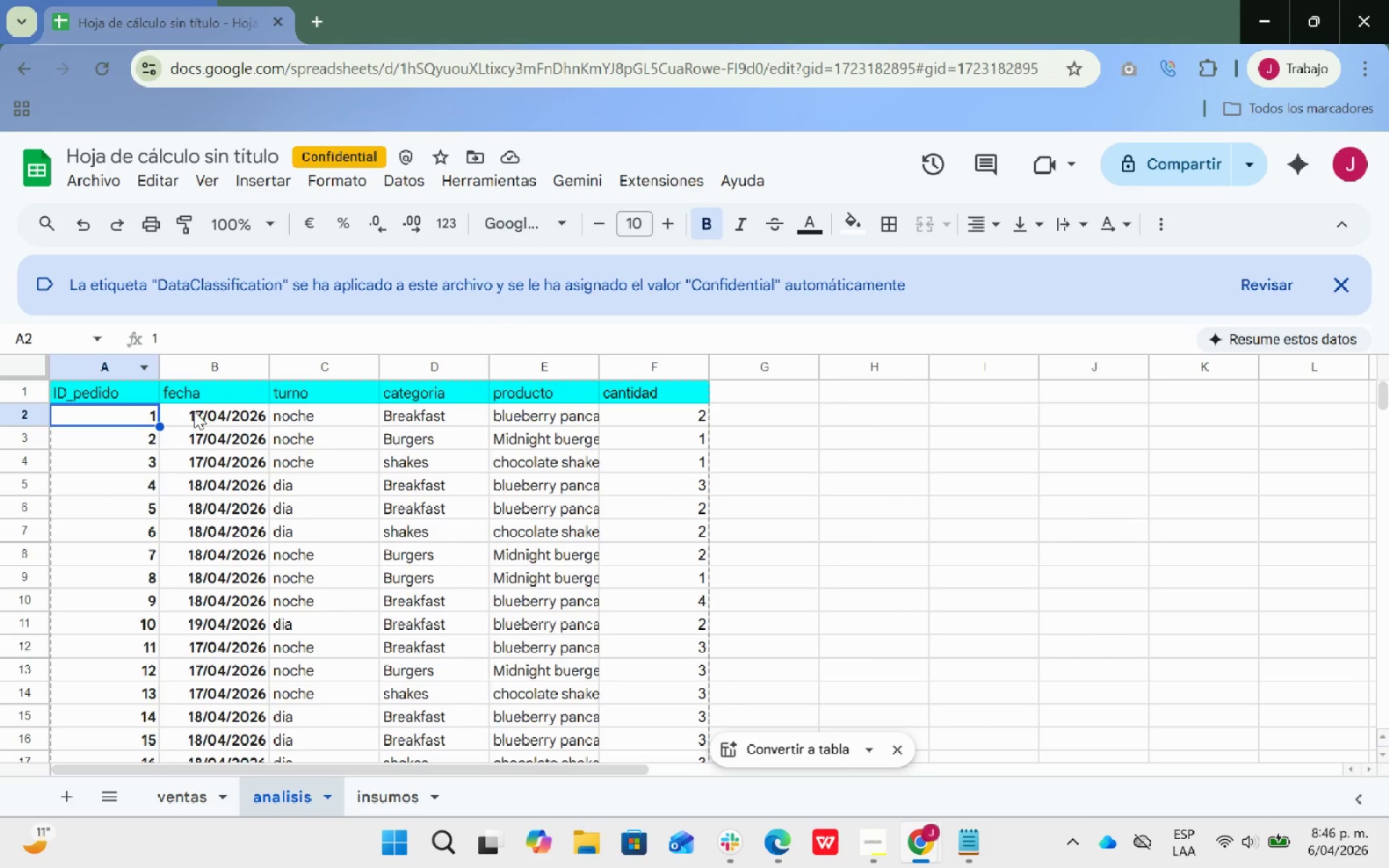 
left_click_drag(start_coordinate=[115, 502], to_coordinate=[119, 500])
 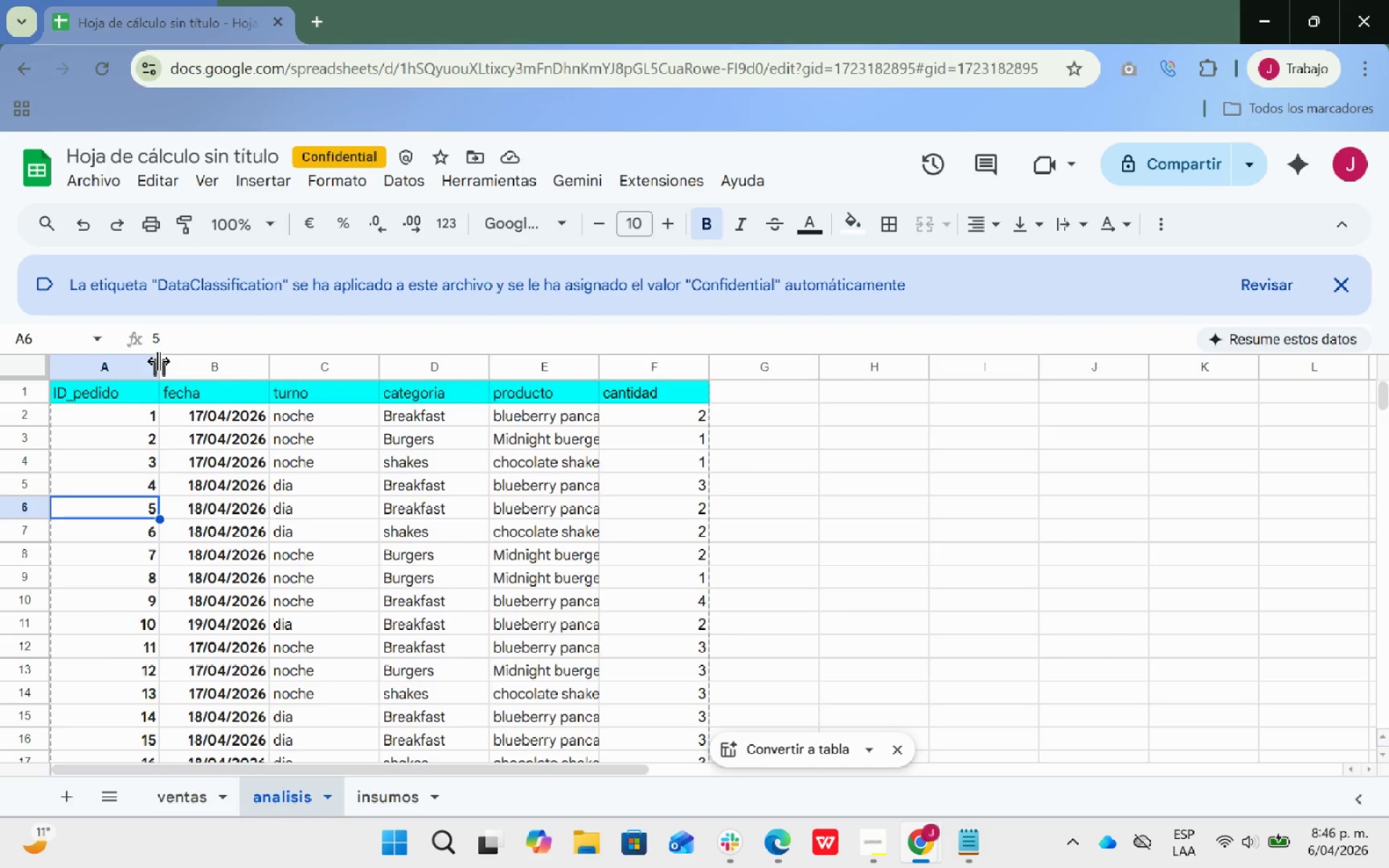 
right_click([154, 361])
 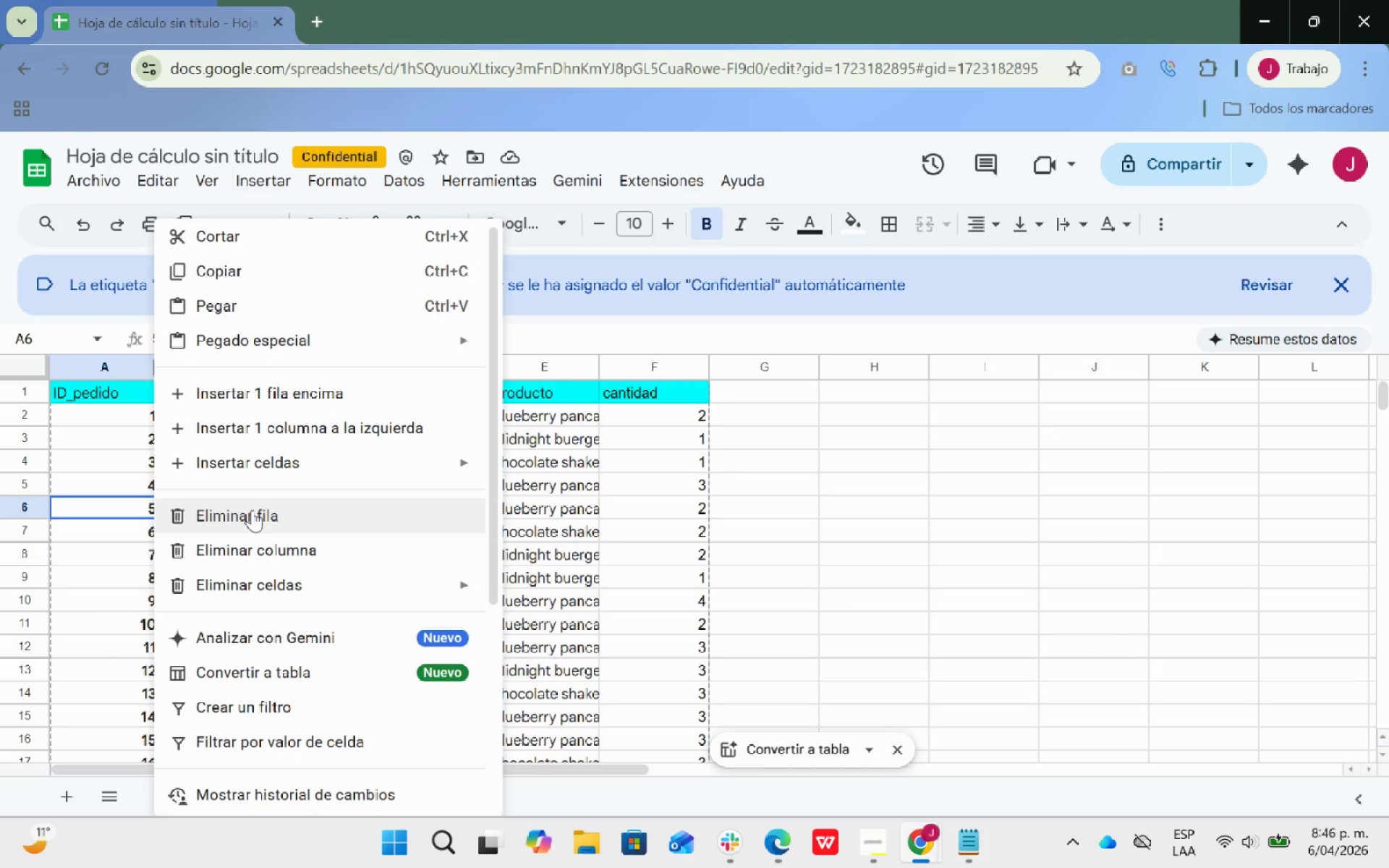 
left_click([246, 545])
 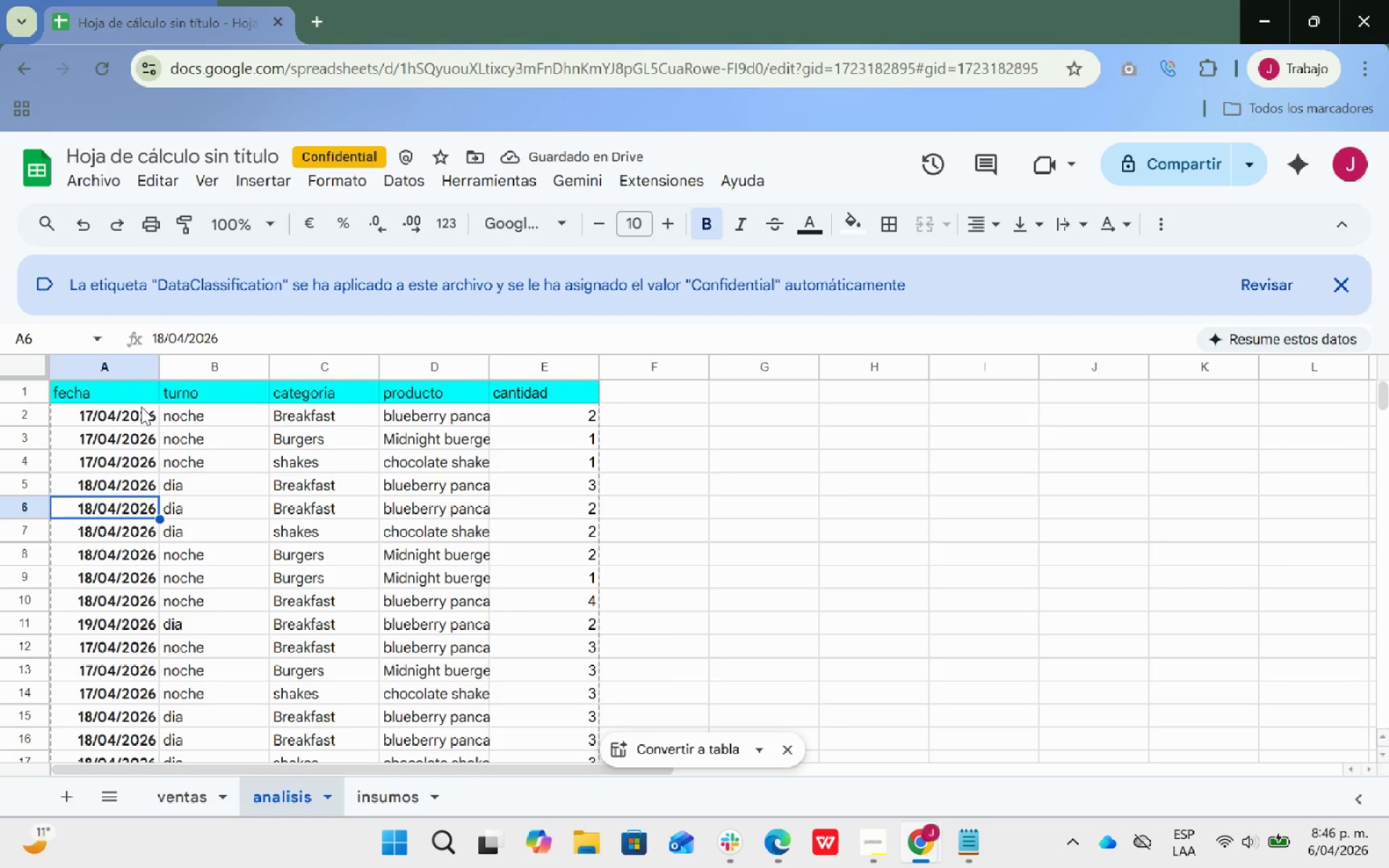 
wait(6.73)
 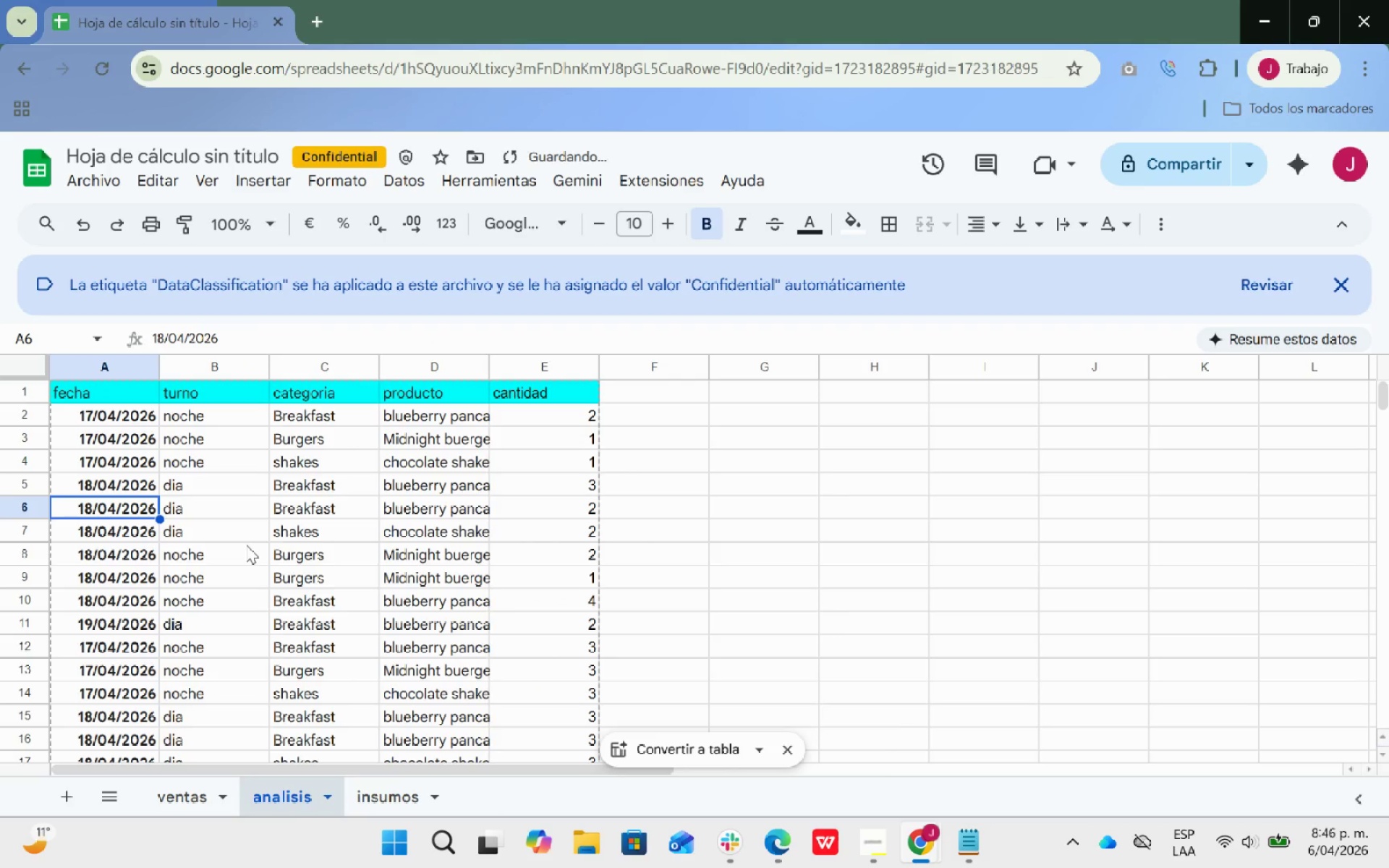 
left_click([185, 794])
 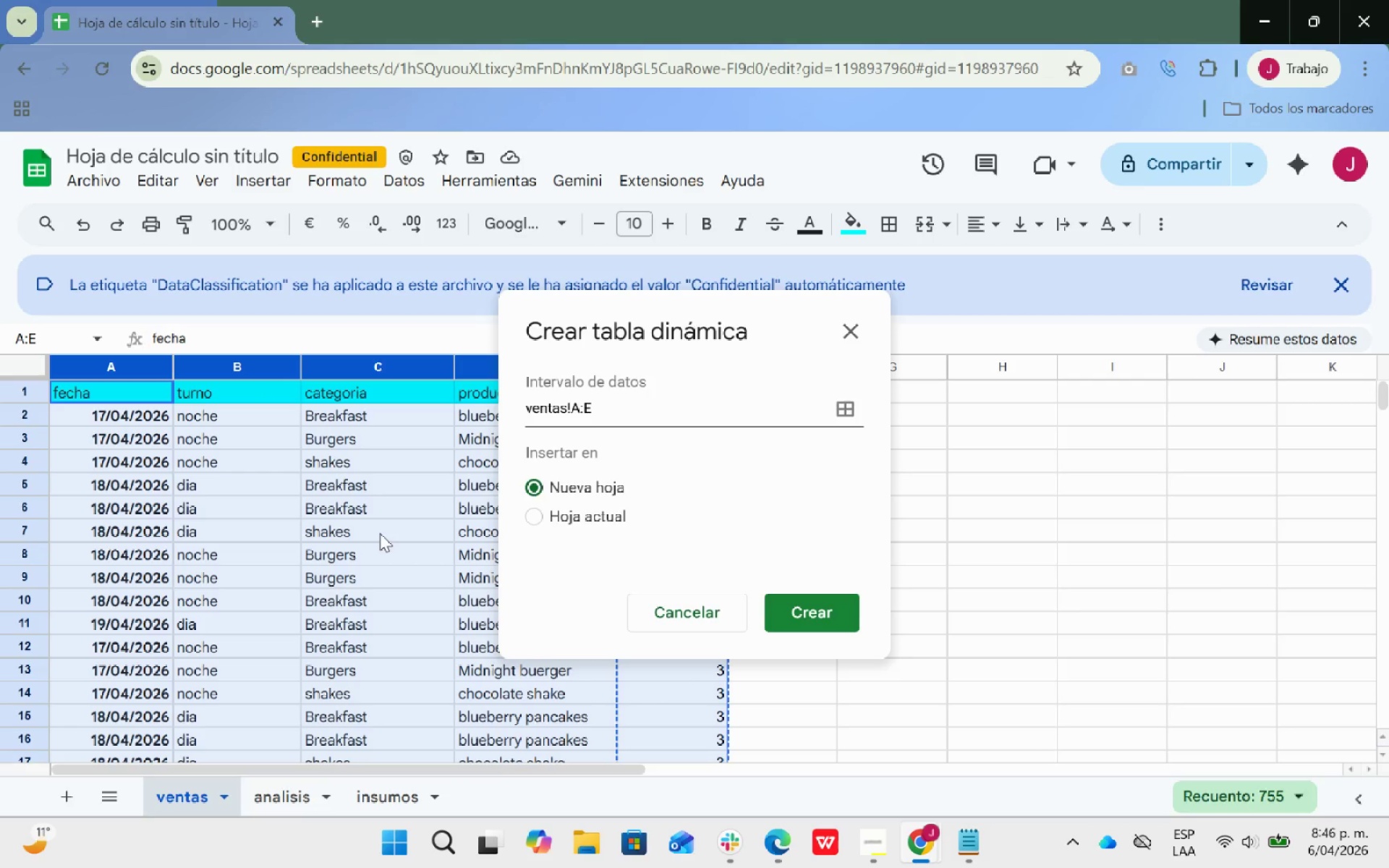 
wait(12.58)
 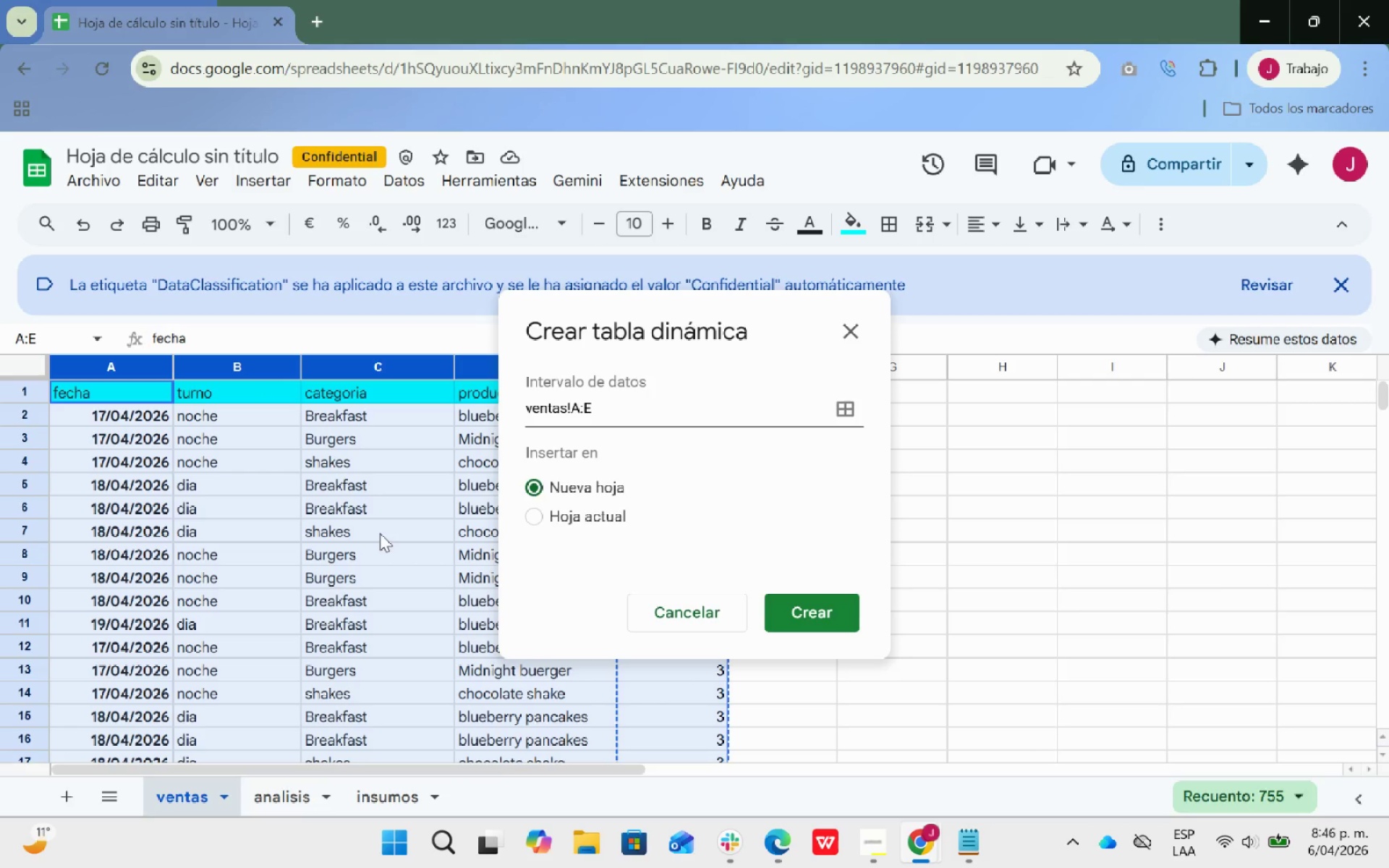 
left_click([267, 786])
 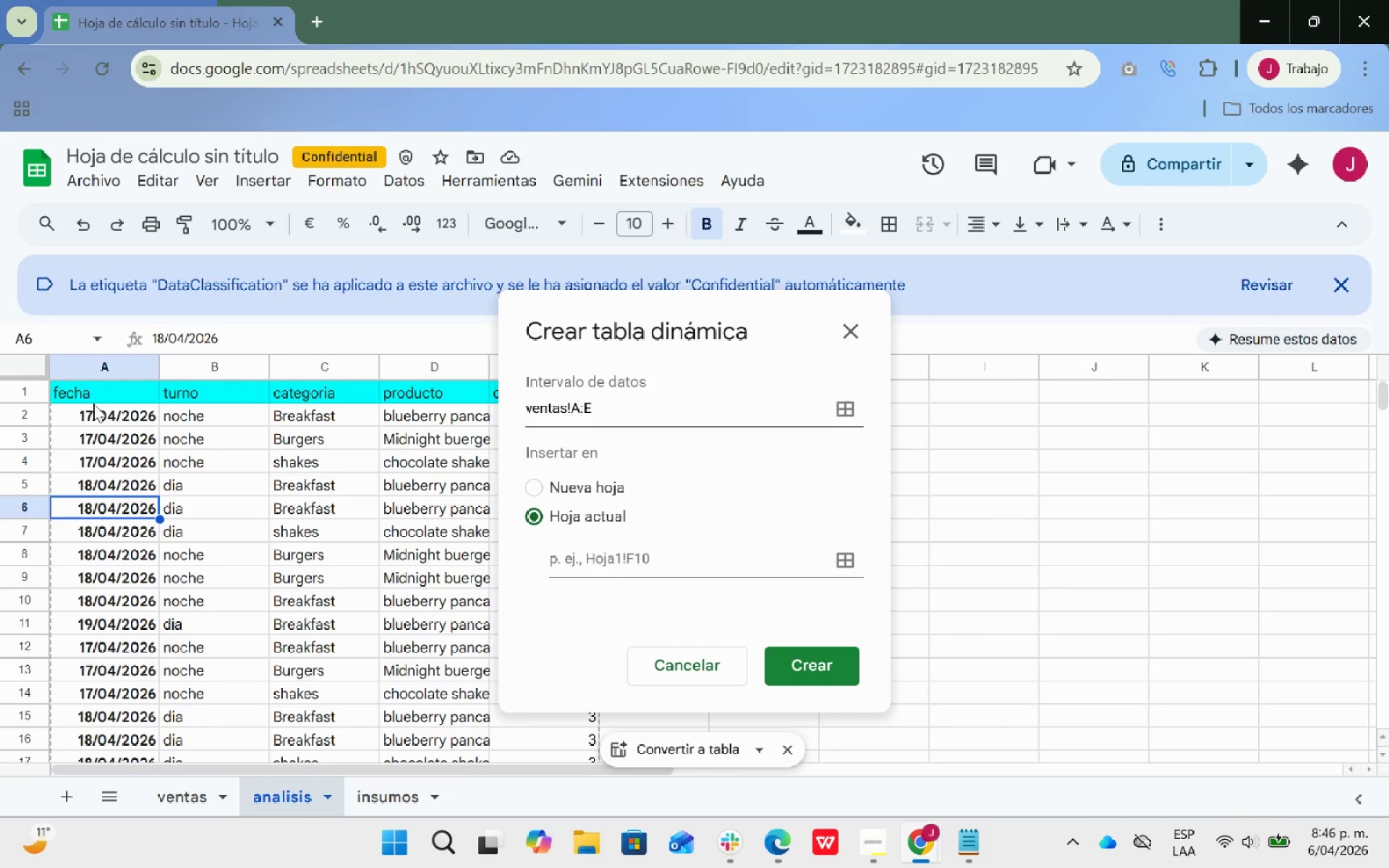 
left_click([86, 409])
 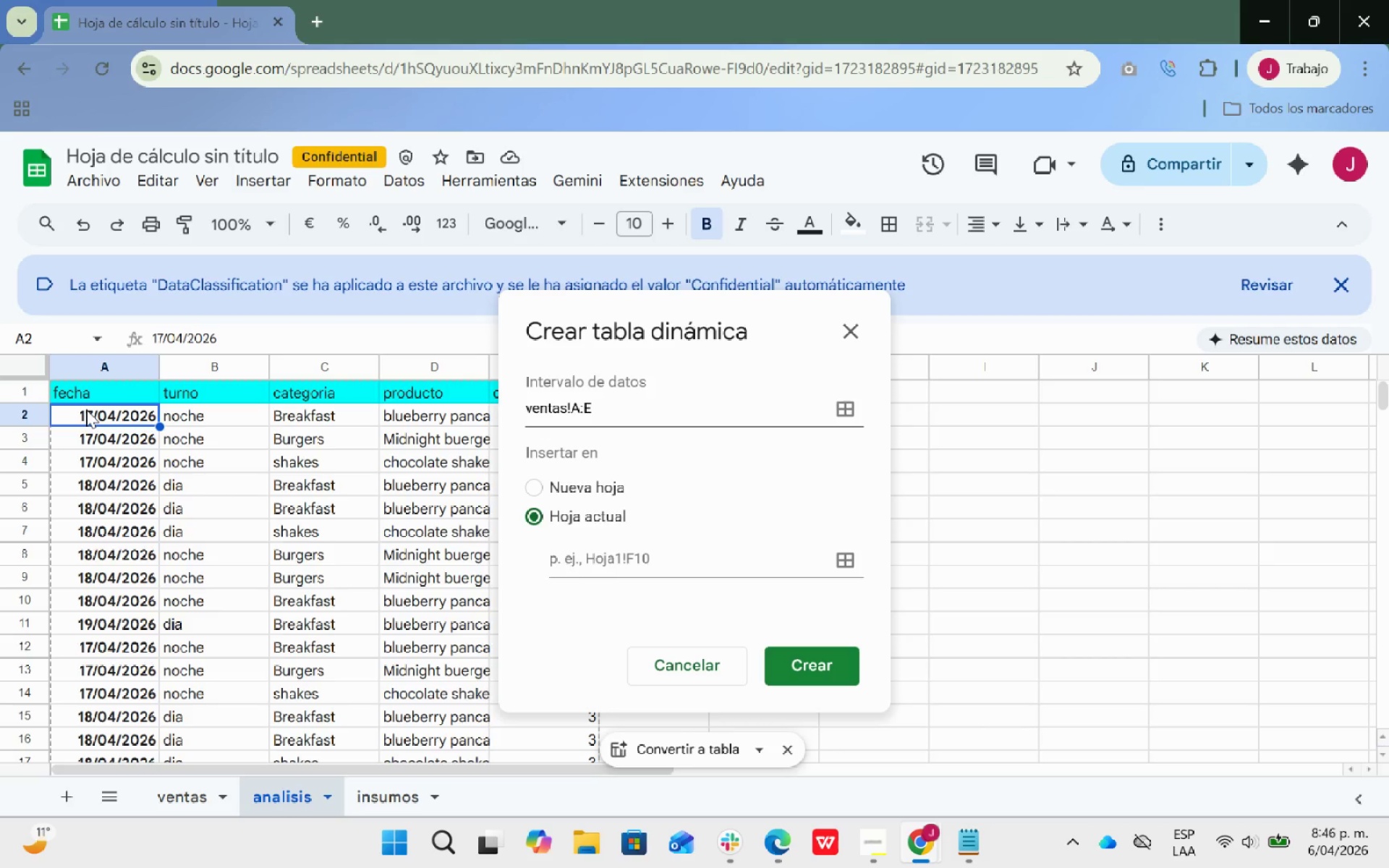 
wait(15.95)
 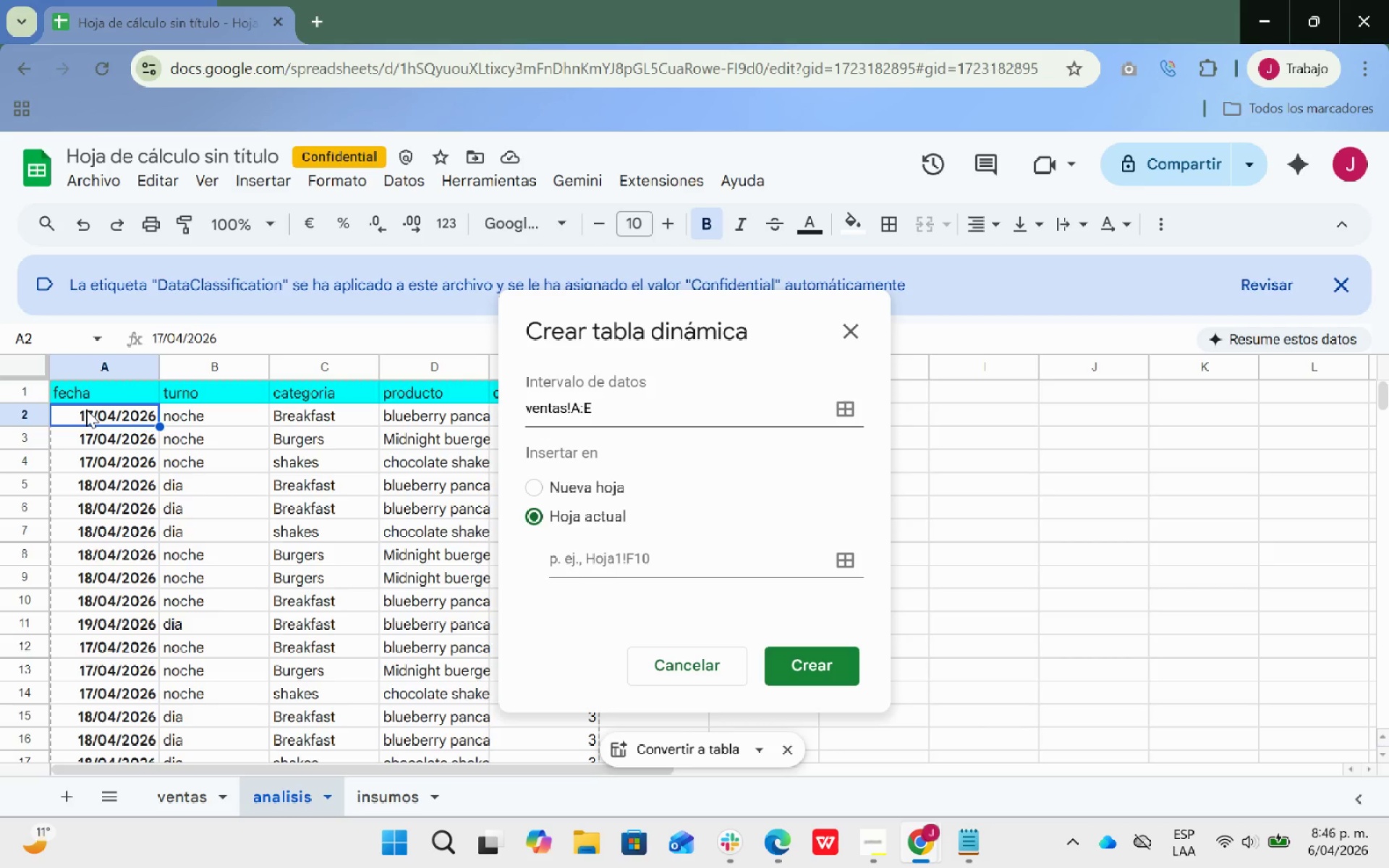 
left_click([810, 667])
 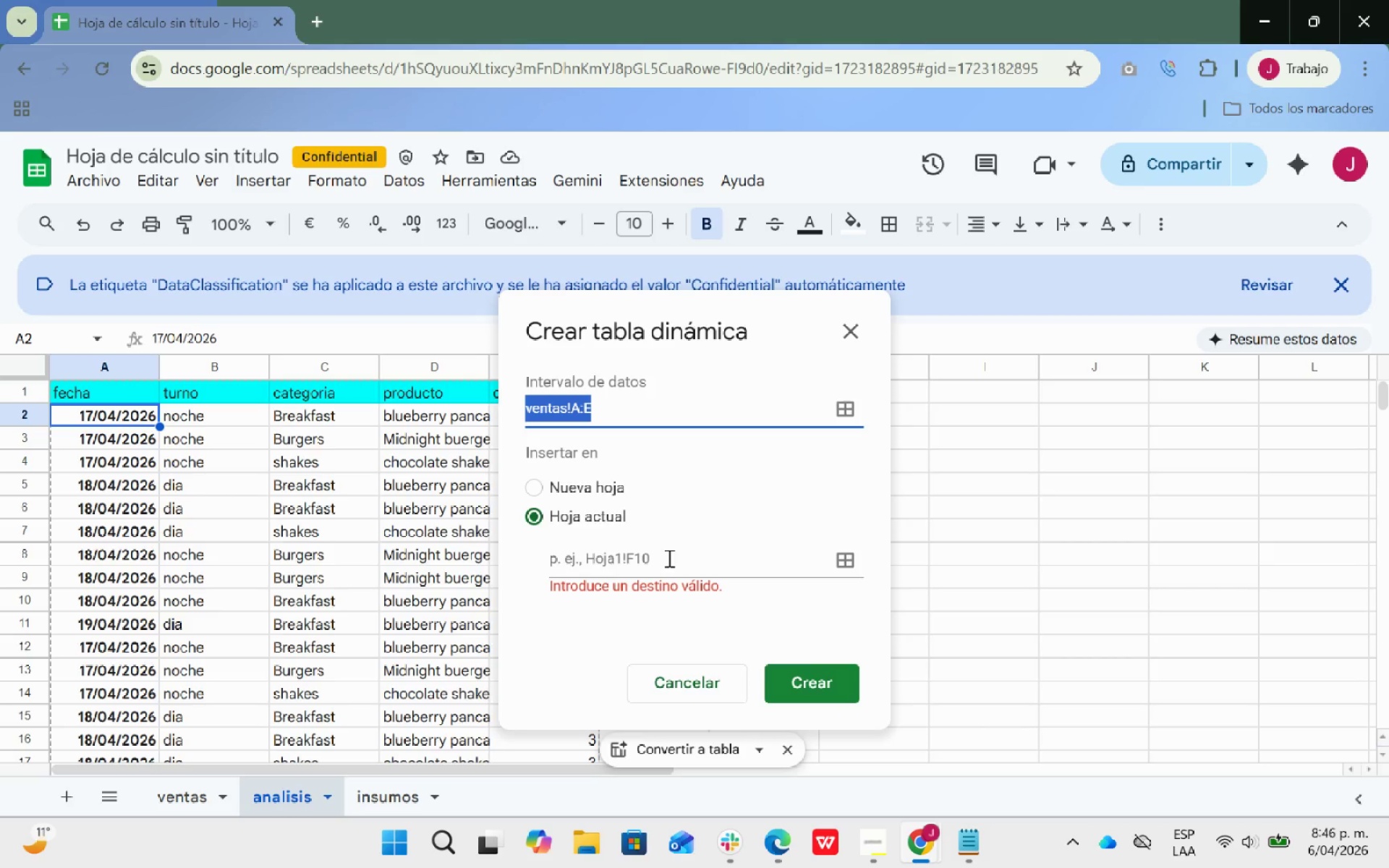 
left_click([122, 411])
 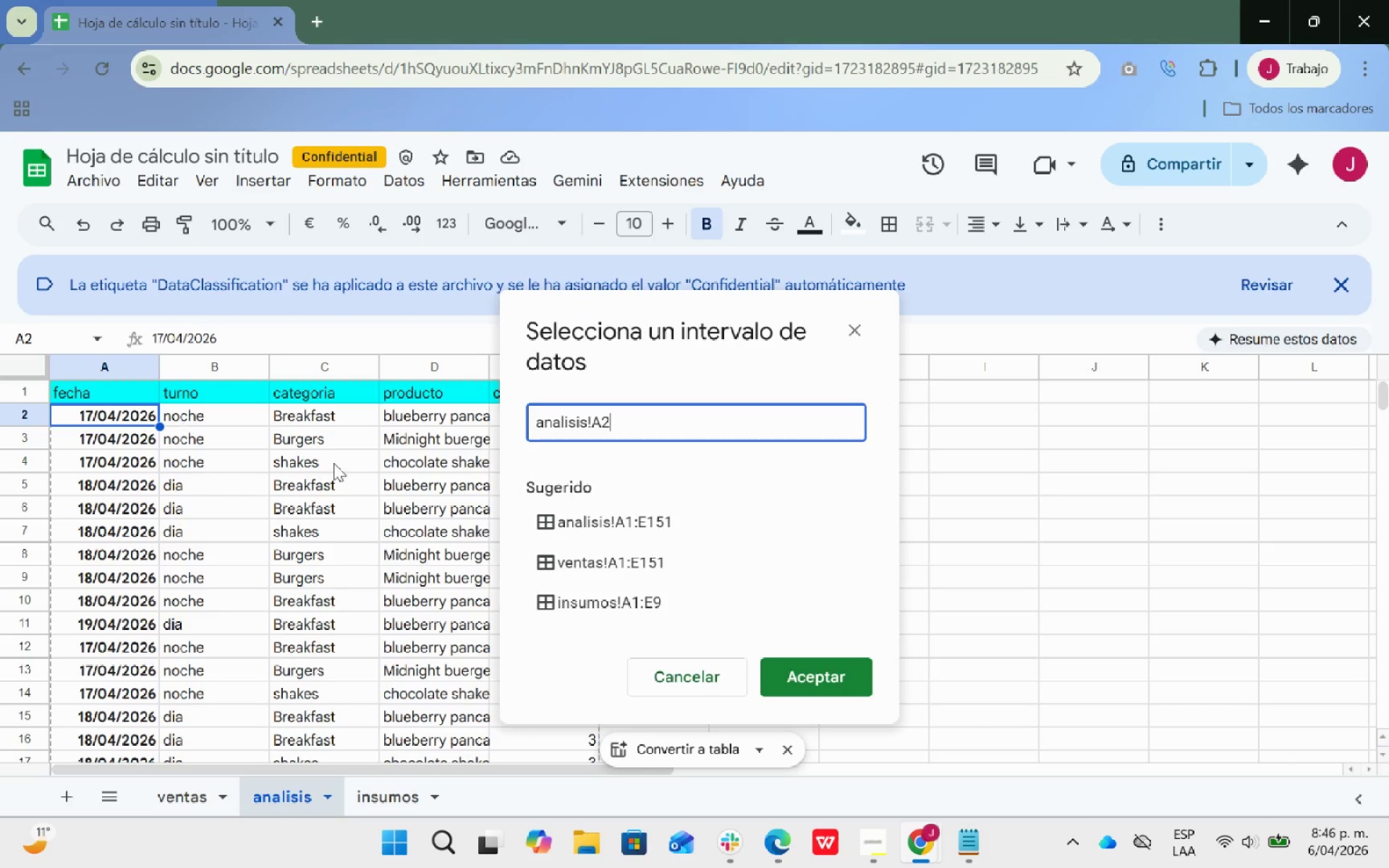 
left_click([856, 674])
 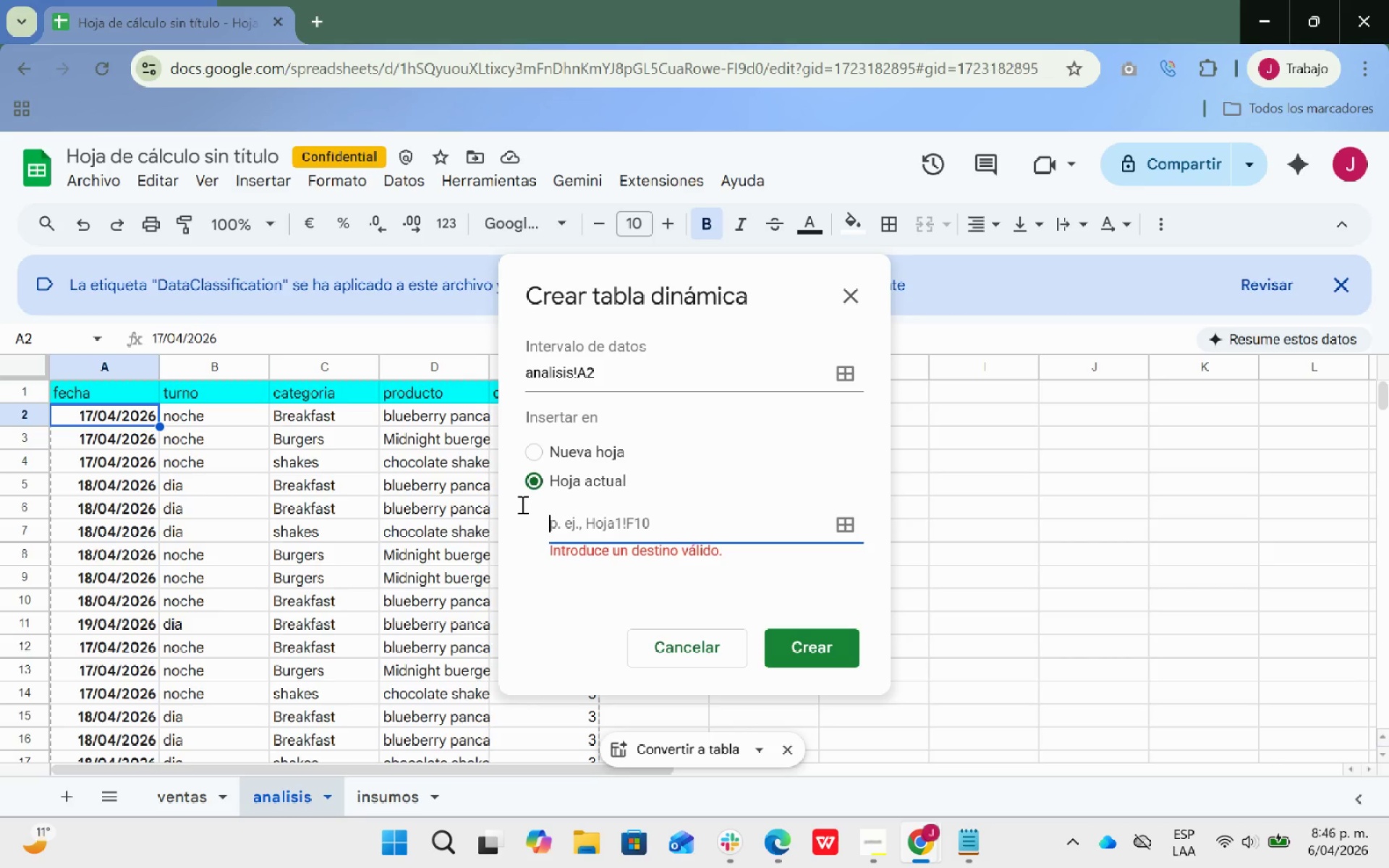 
left_click([97, 418])
 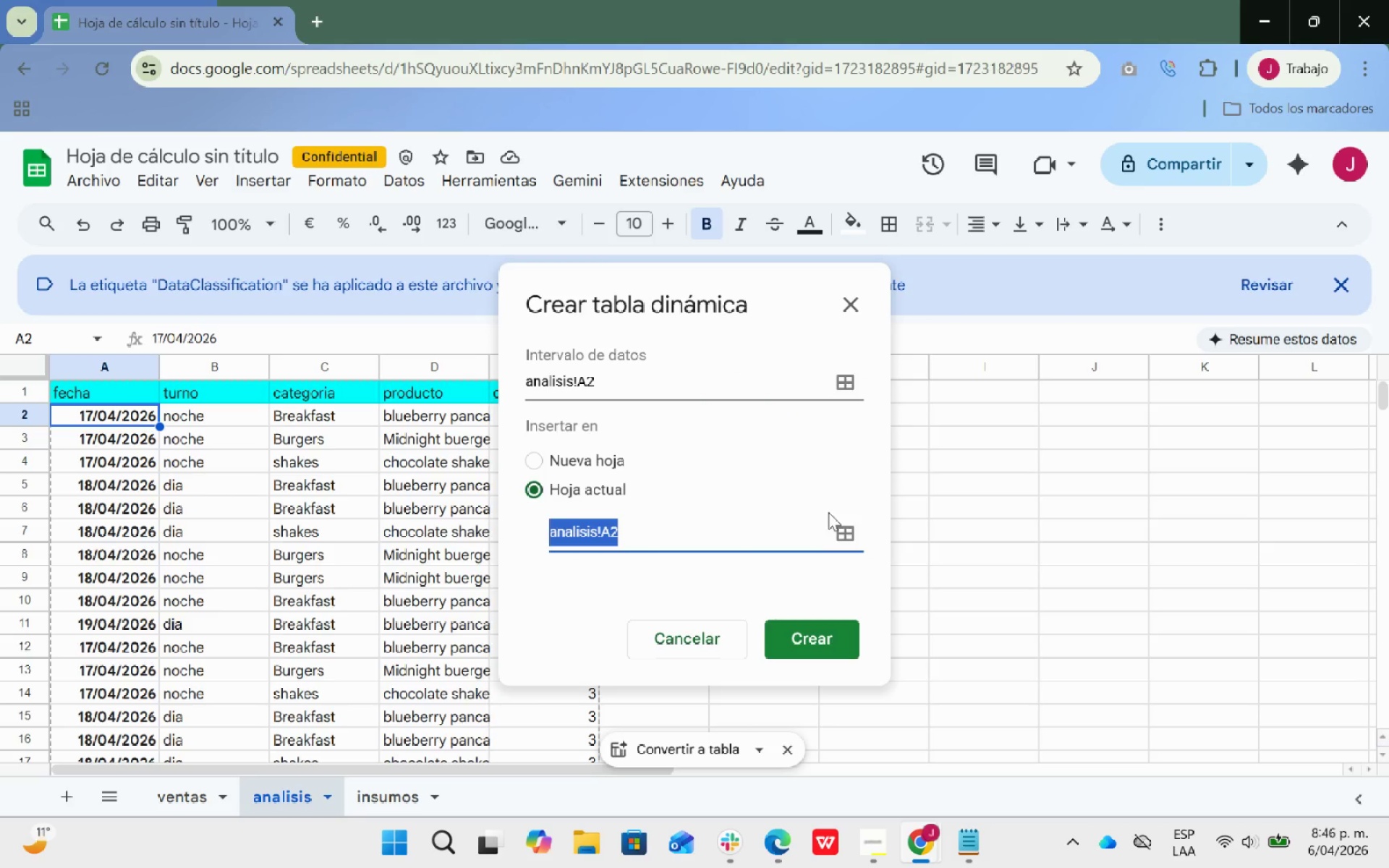 
left_click([810, 632])
 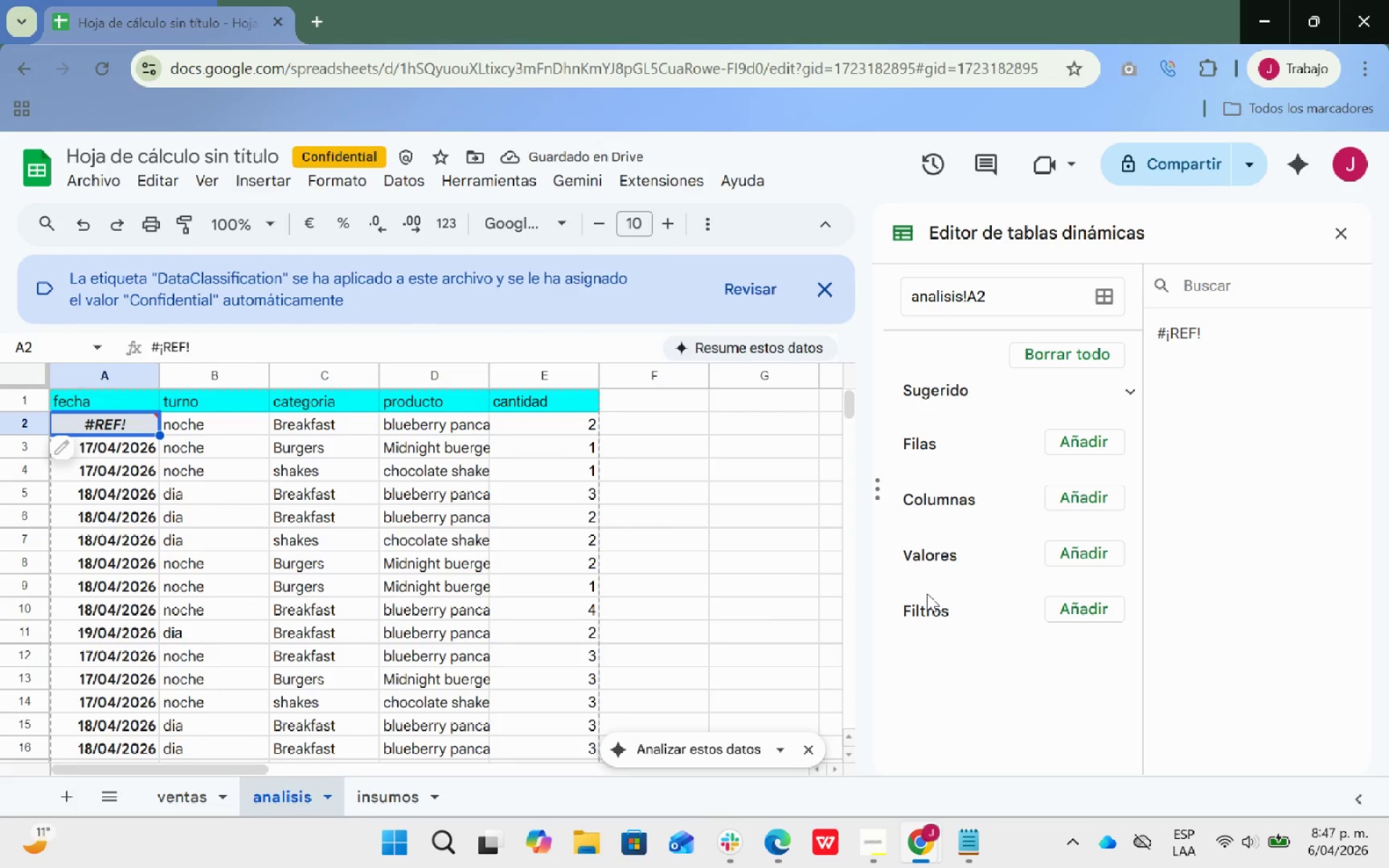 
wait(10.16)
 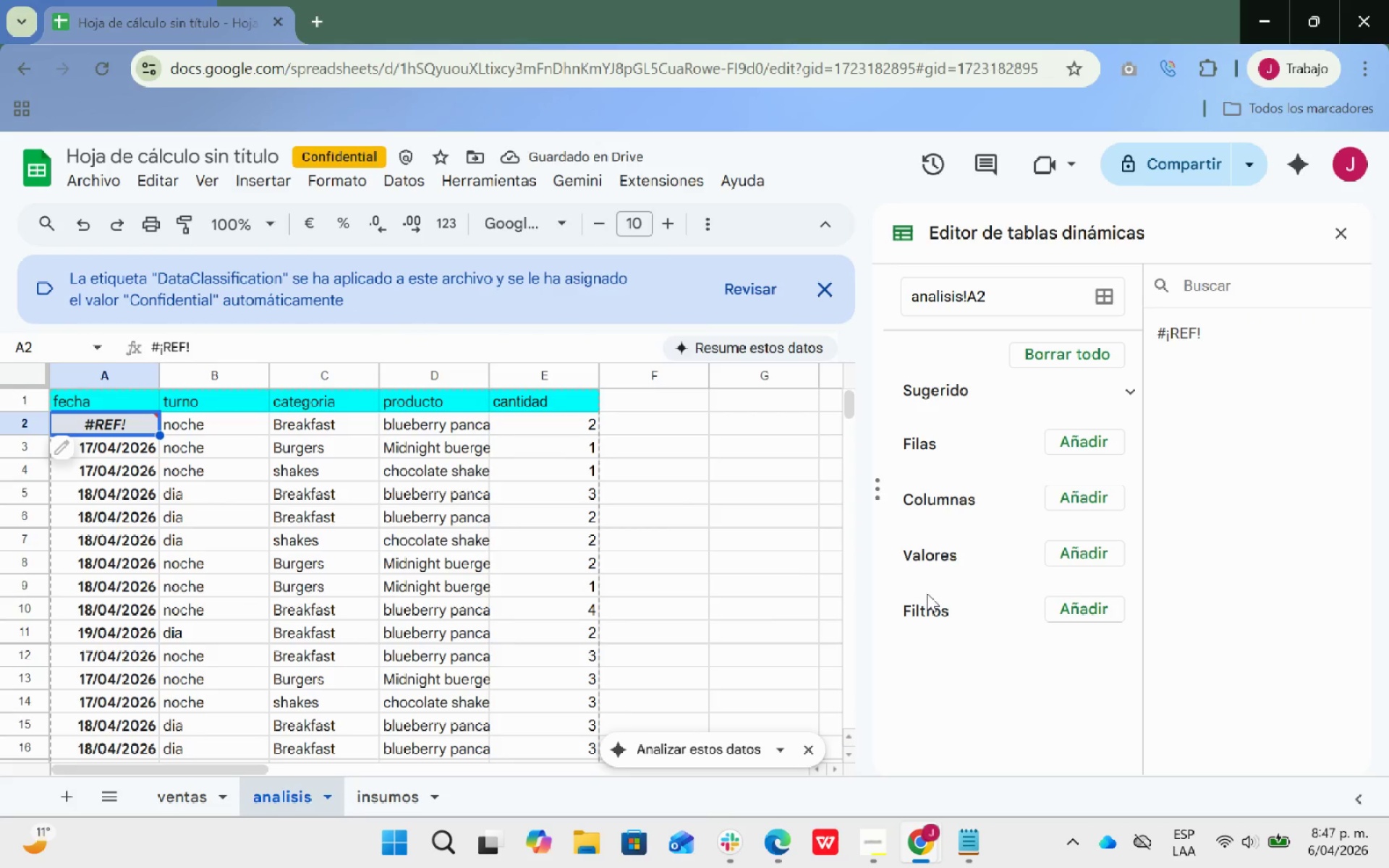 
left_click([237, 444])
 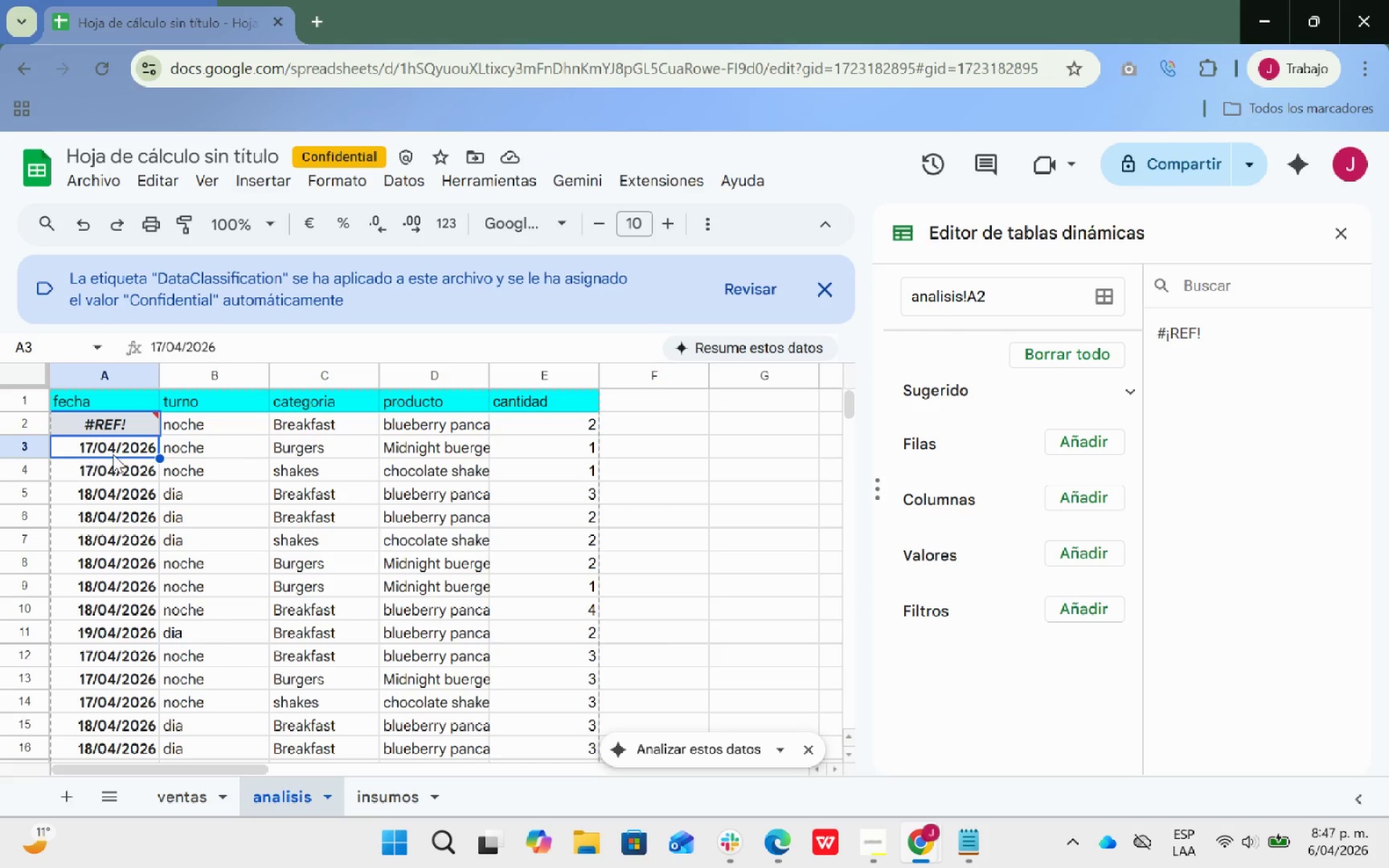 
scroll: coordinate [169, 448], scroll_direction: up, amount: 2.0
 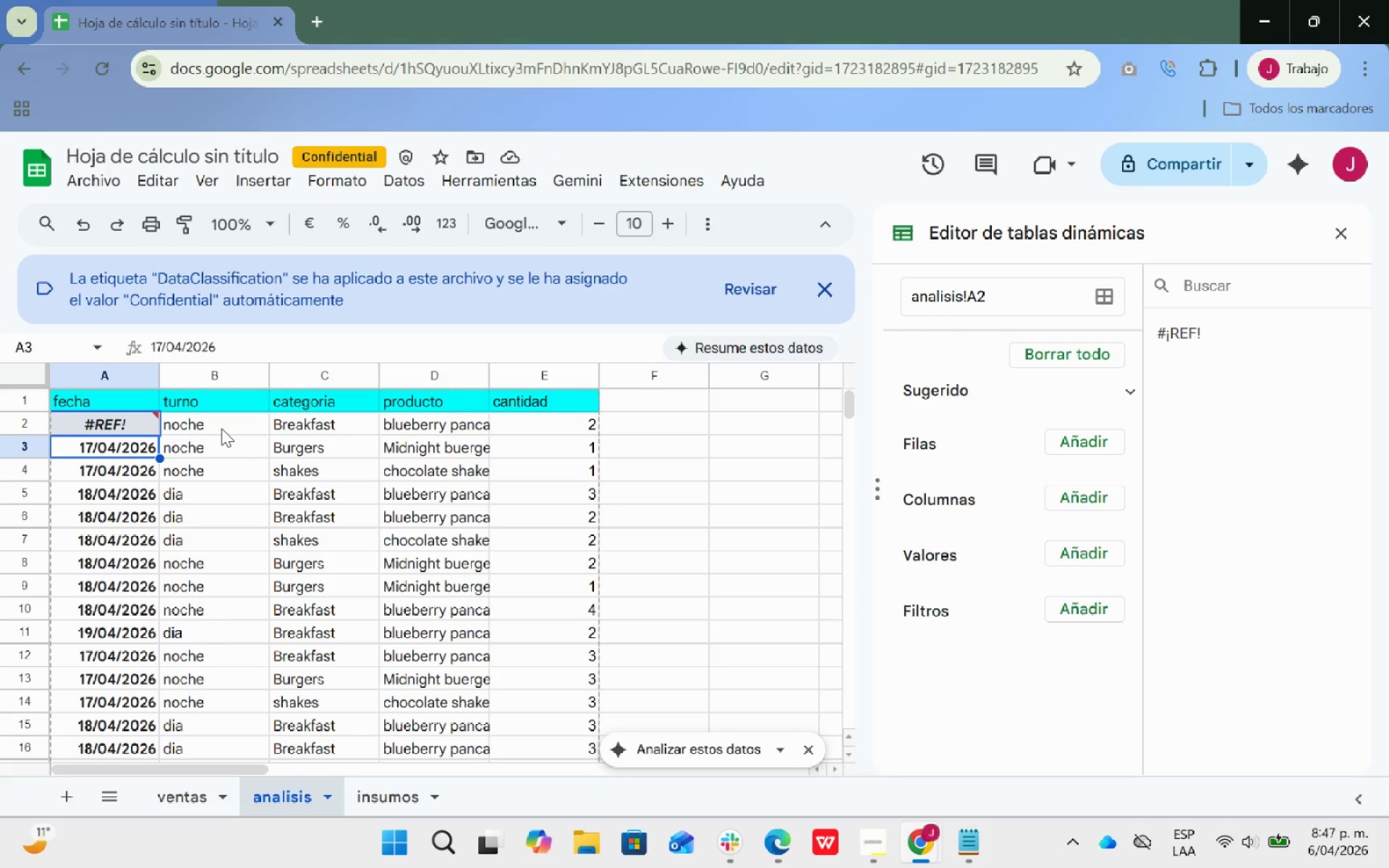 
left_click([221, 427])
 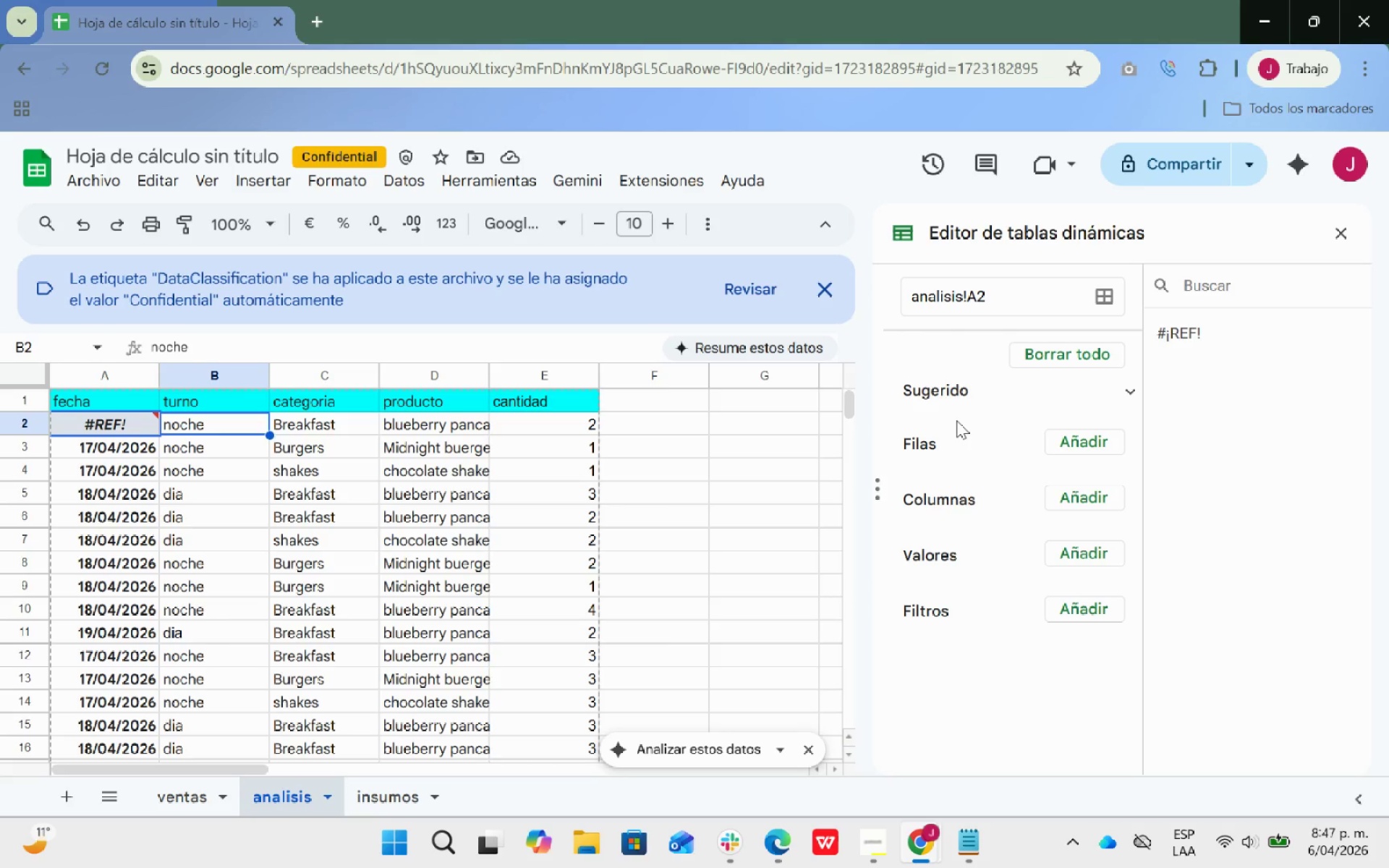 
left_click([1340, 229])
 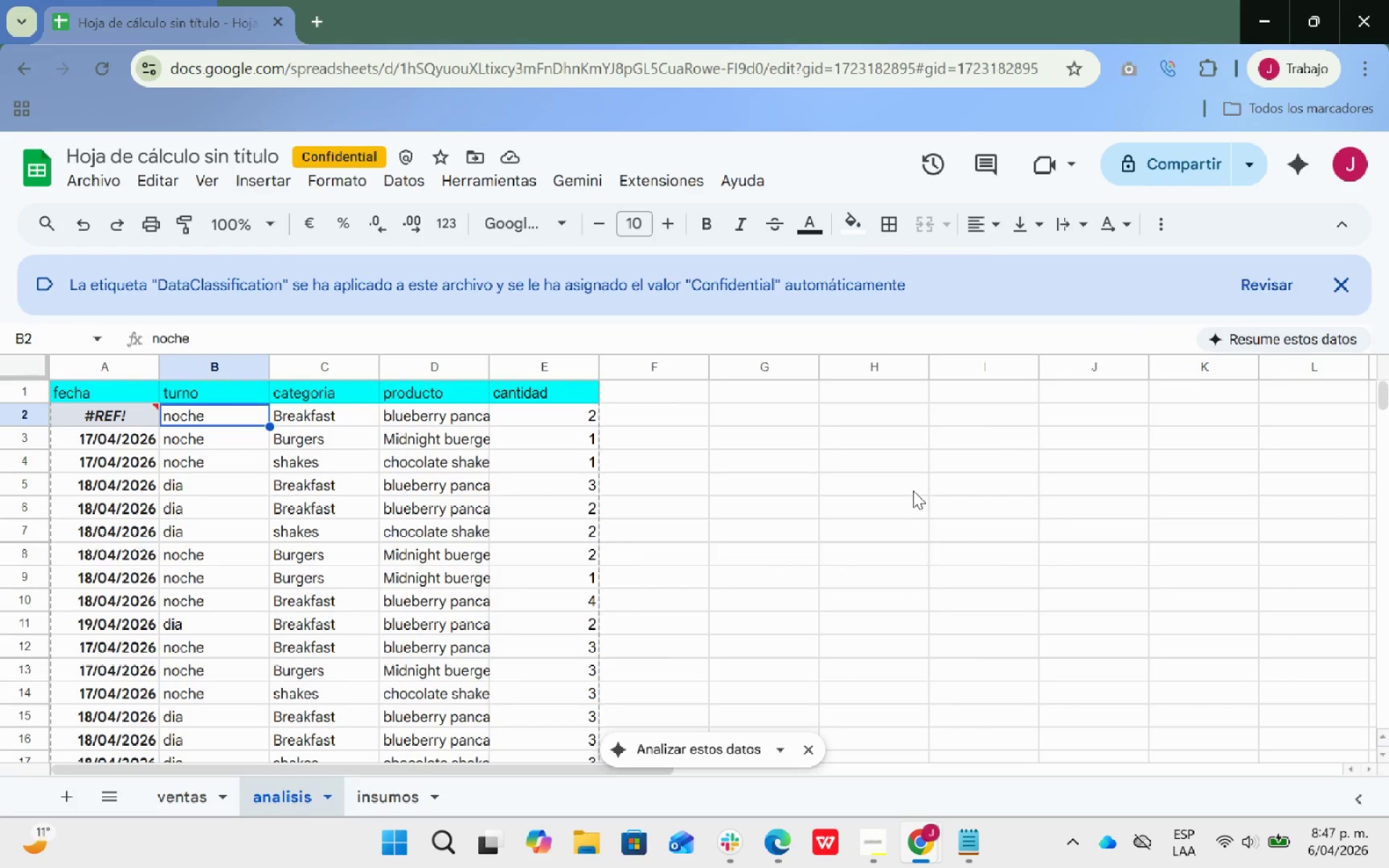 
key(Control+ControlLeft)
 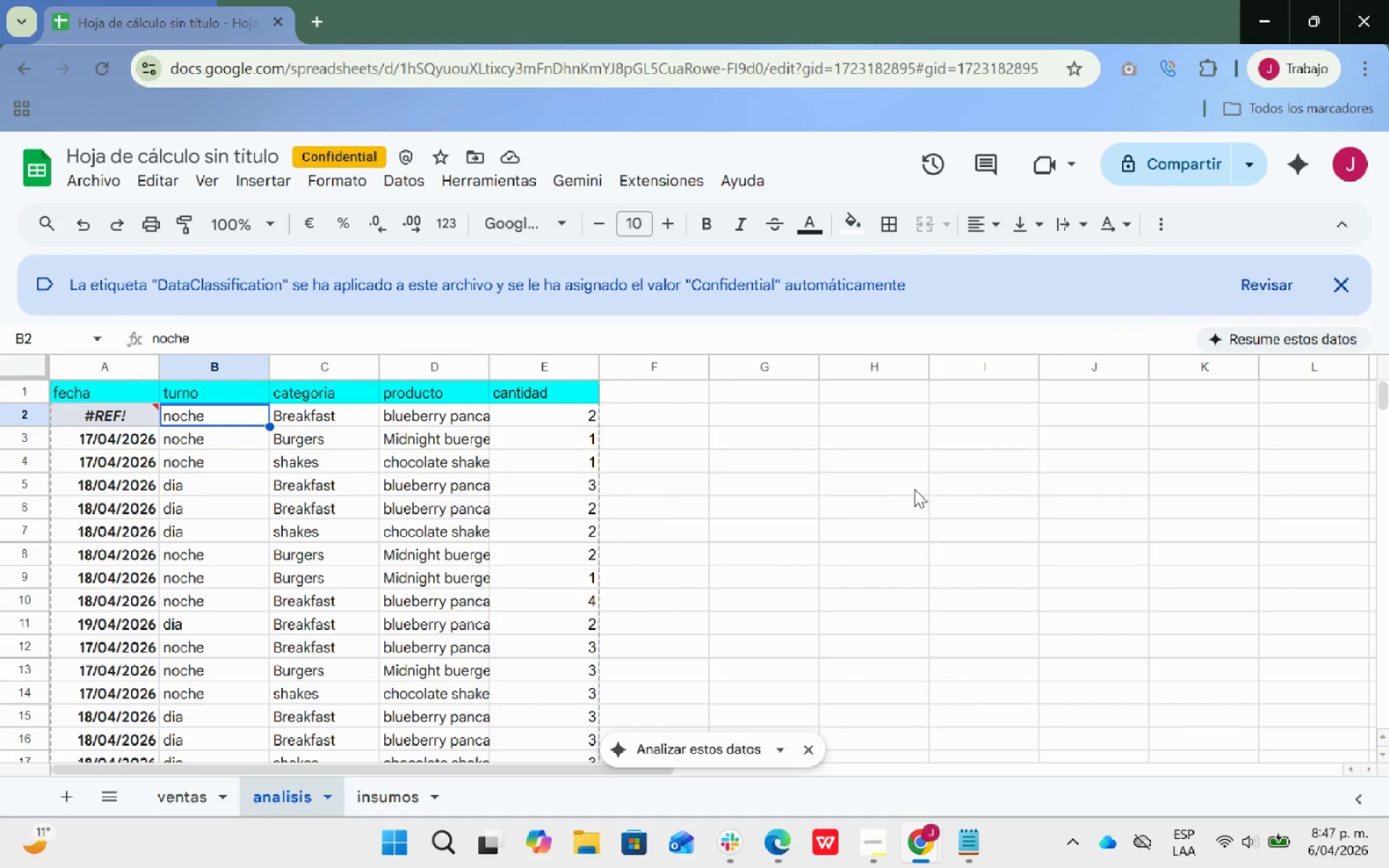 
key(Control+Z)
 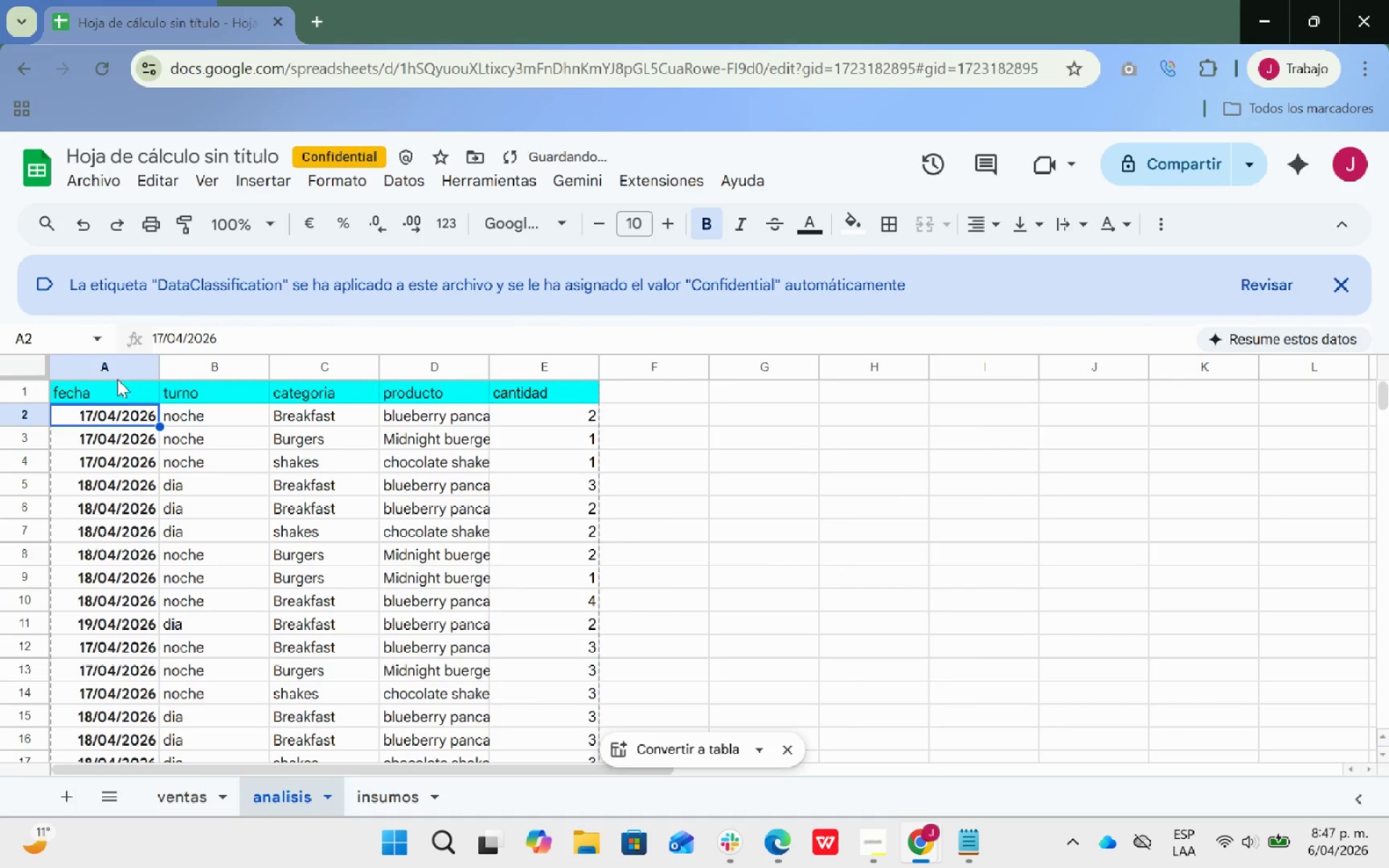 
mouse_move([114, 373])
 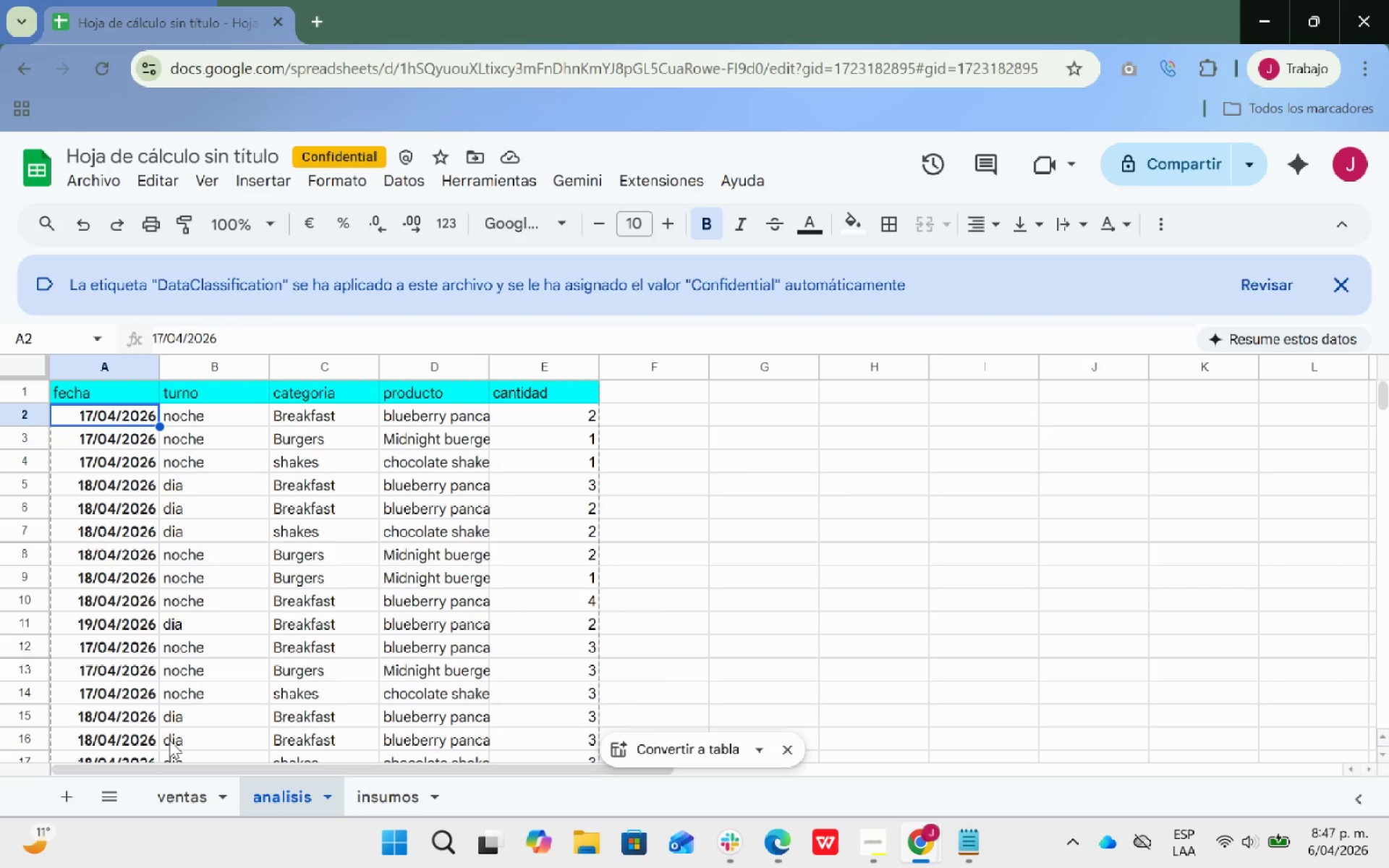 
wait(7.07)
 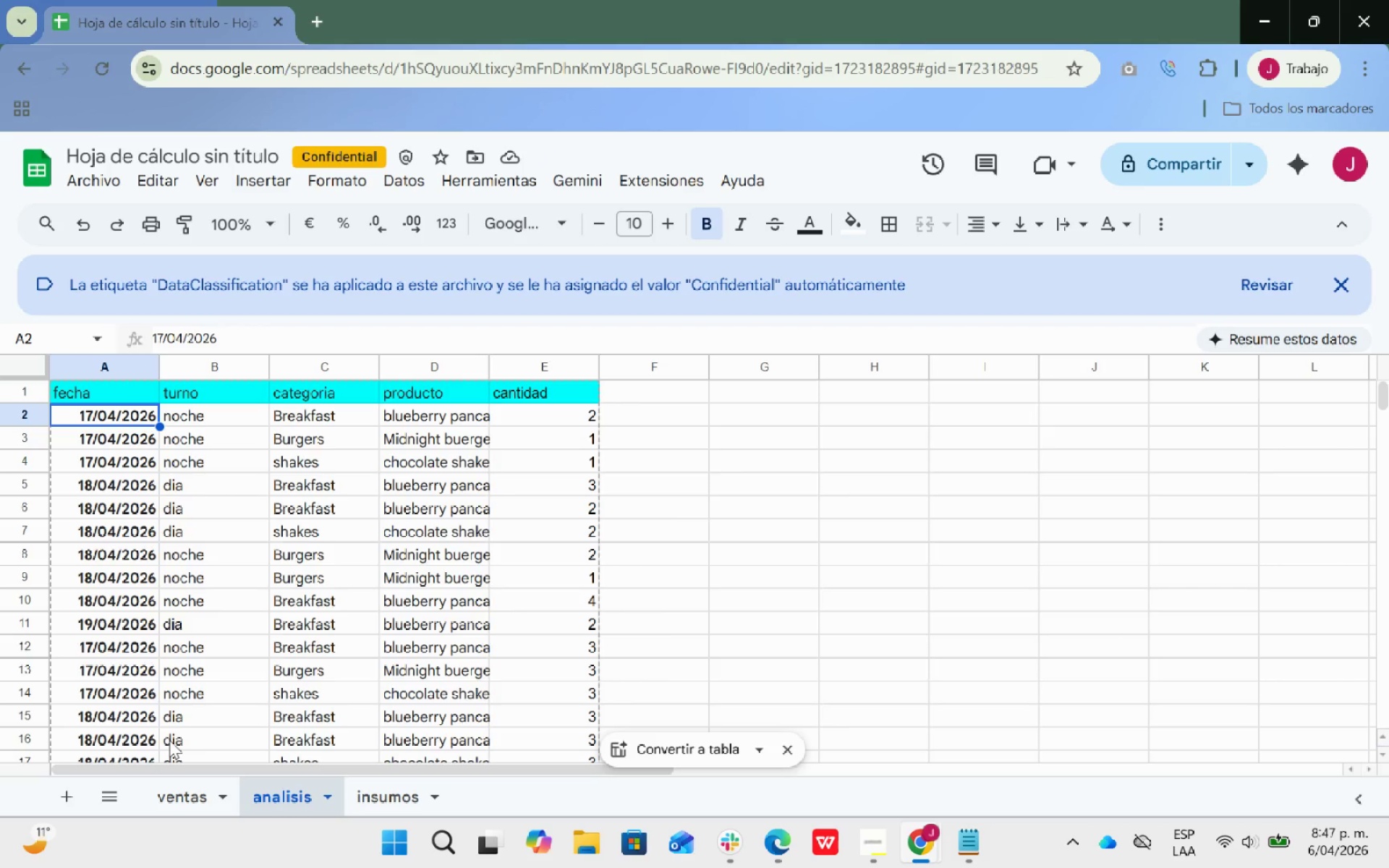 
left_click_drag(start_coordinate=[178, 799], to_coordinate=[182, 797])
 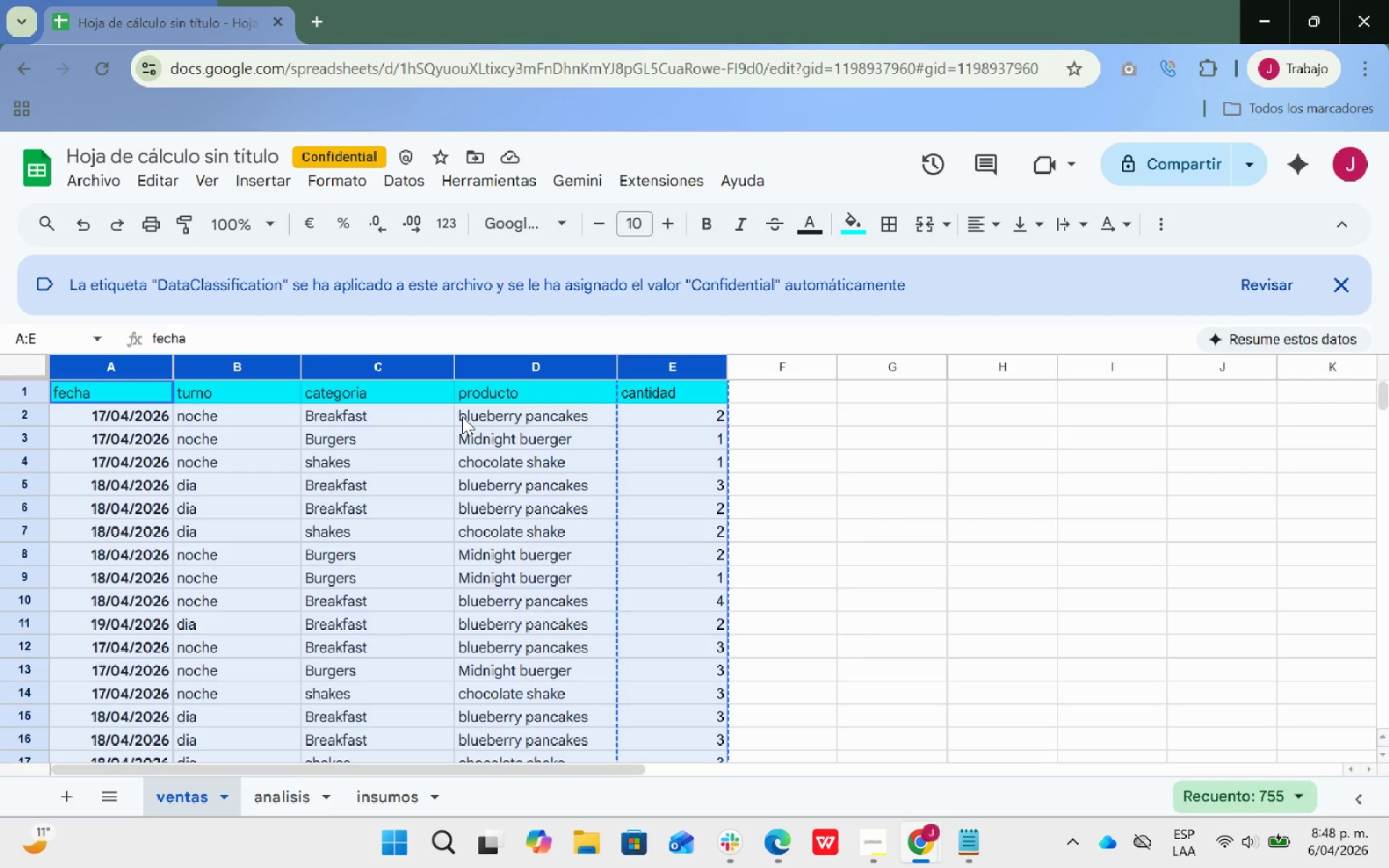 
wait(88.55)
 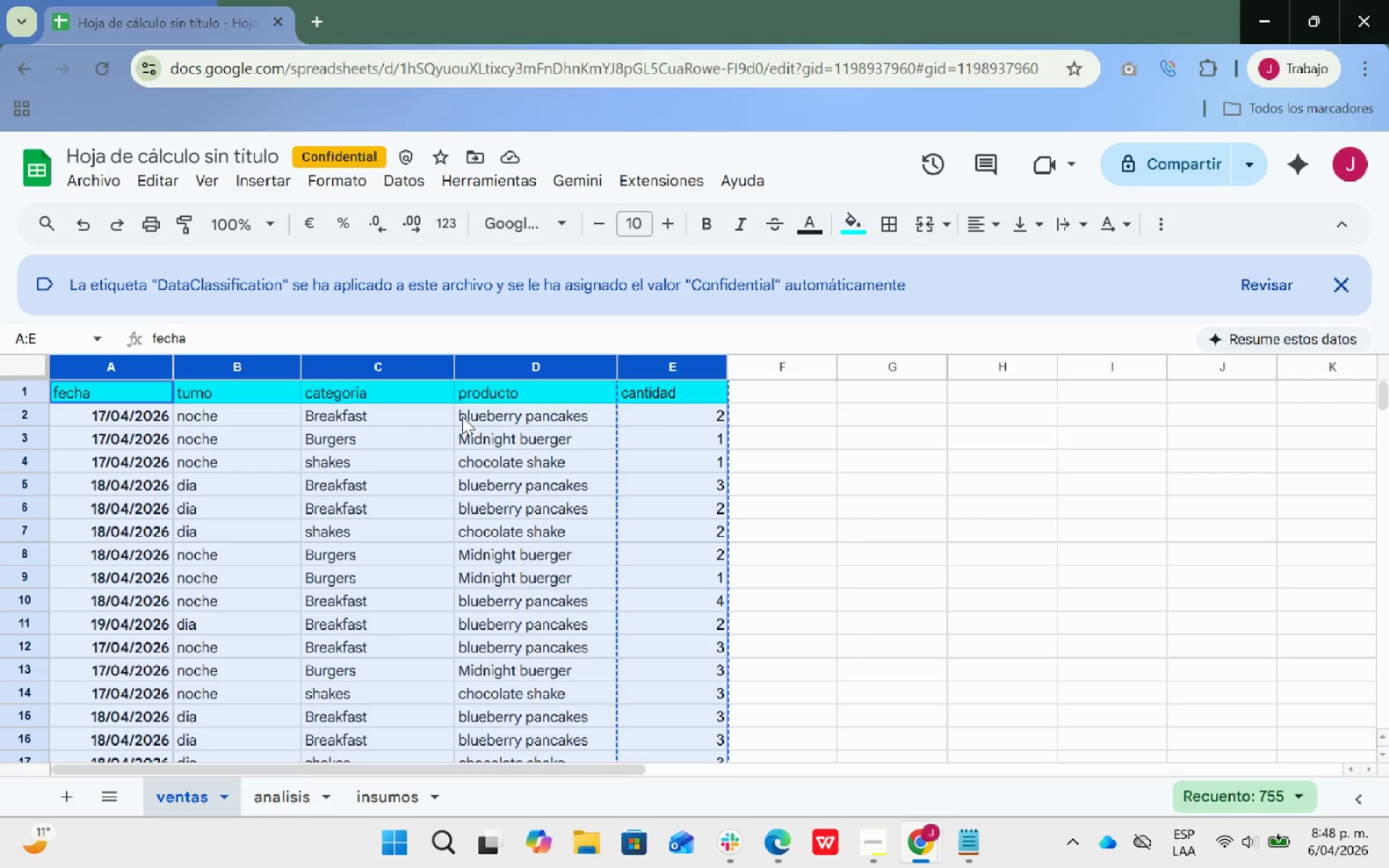 
left_click([276, 182])
 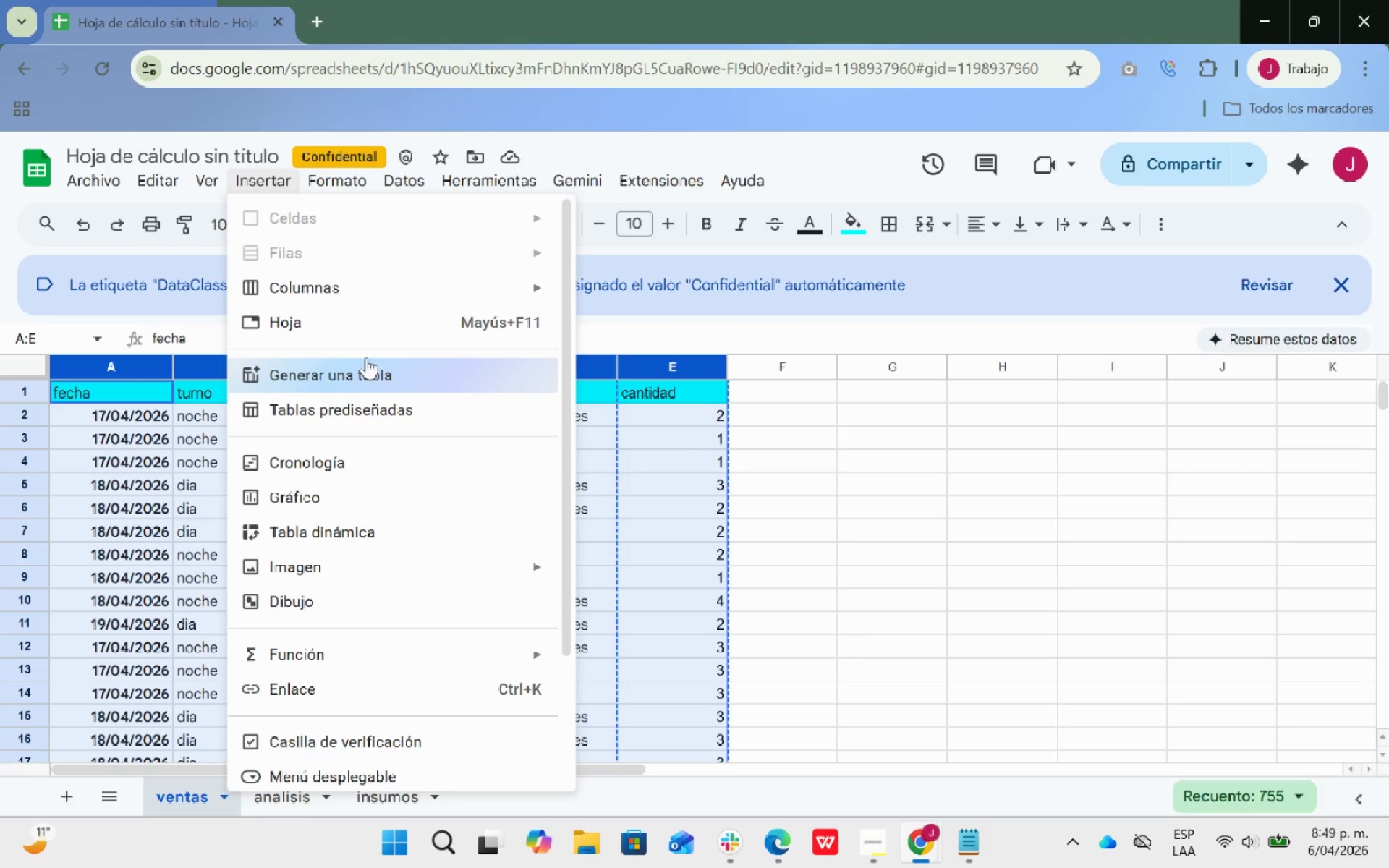 
left_click([385, 535])
 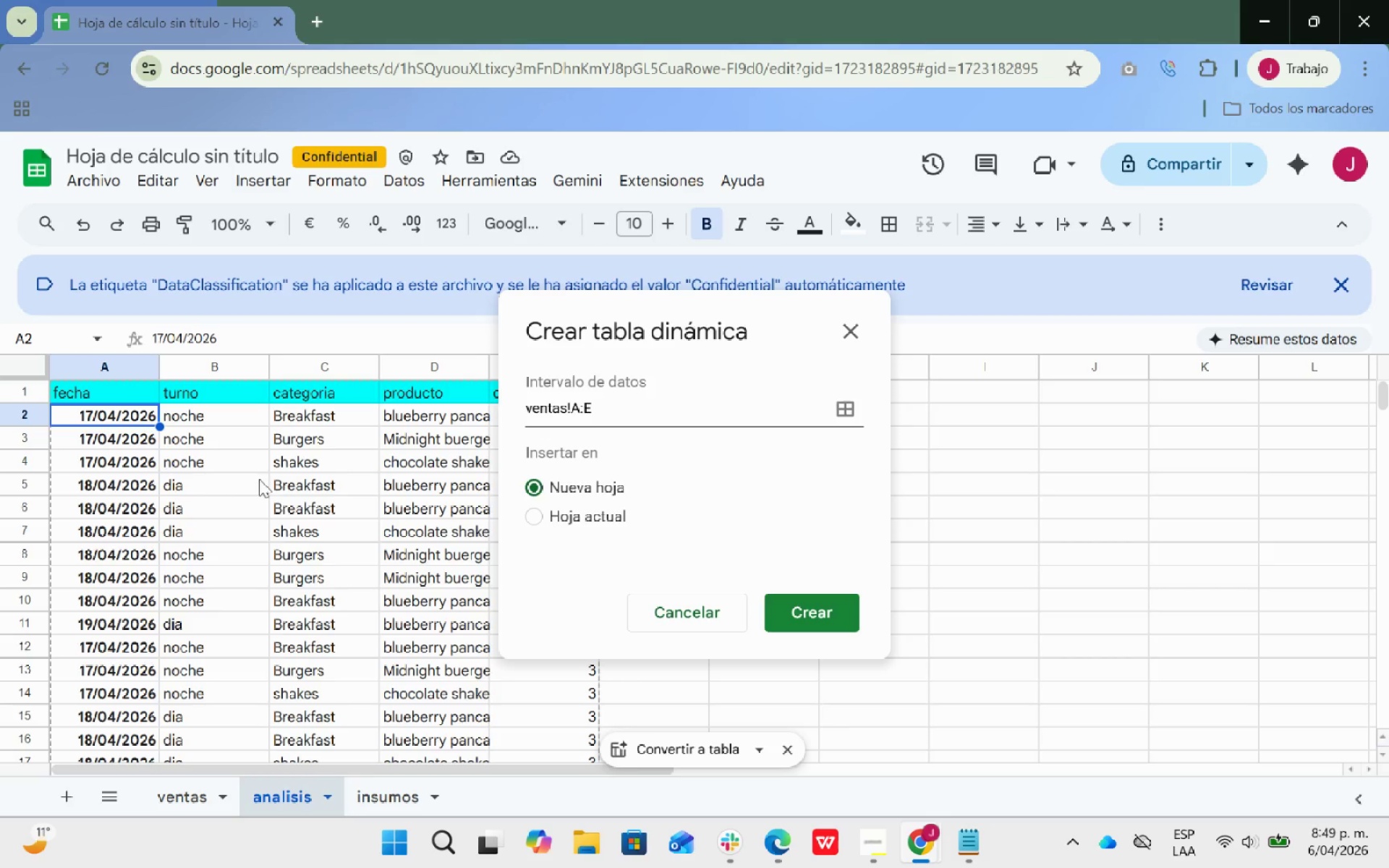 
left_click([109, 393])
 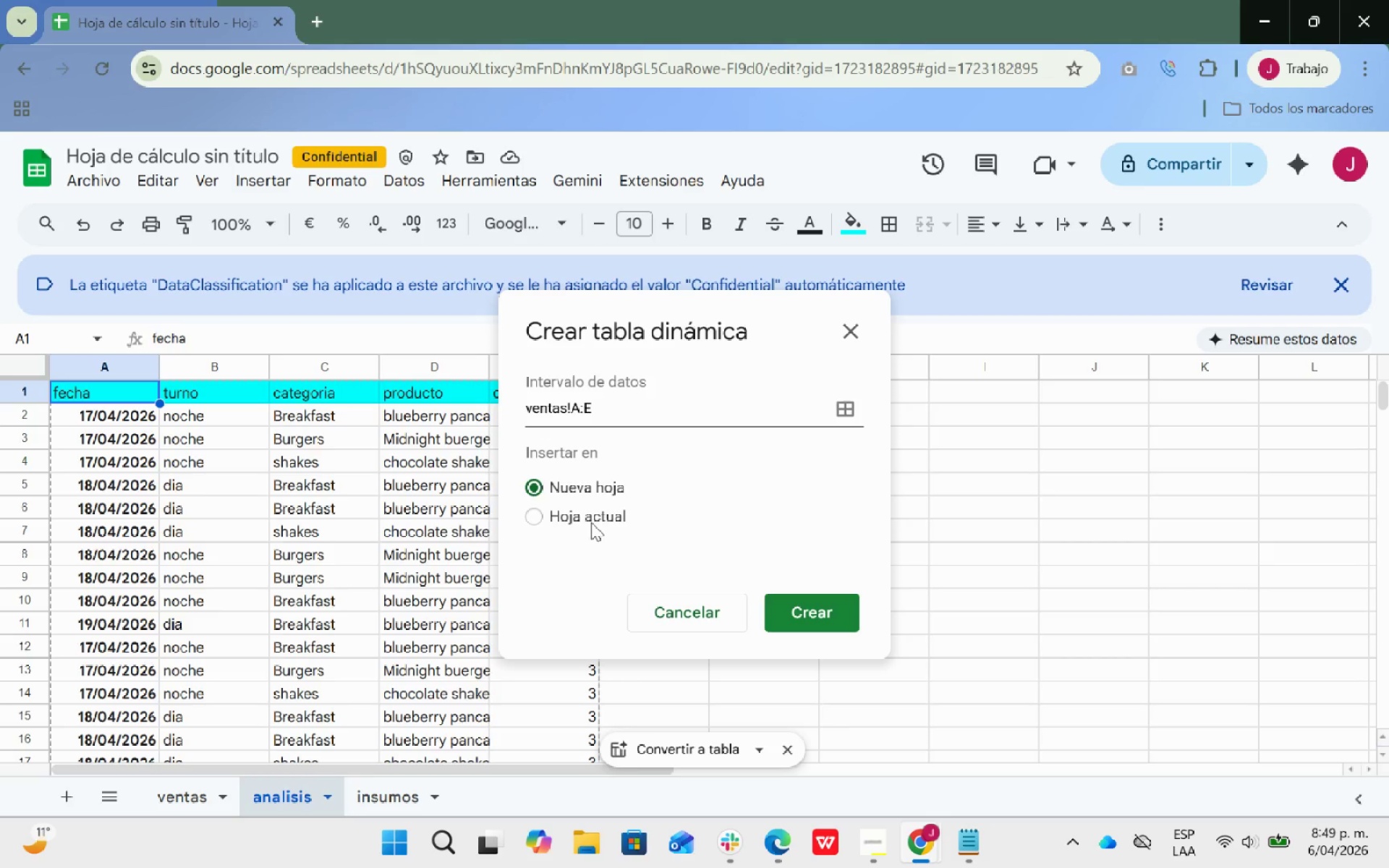 
wait(7.59)
 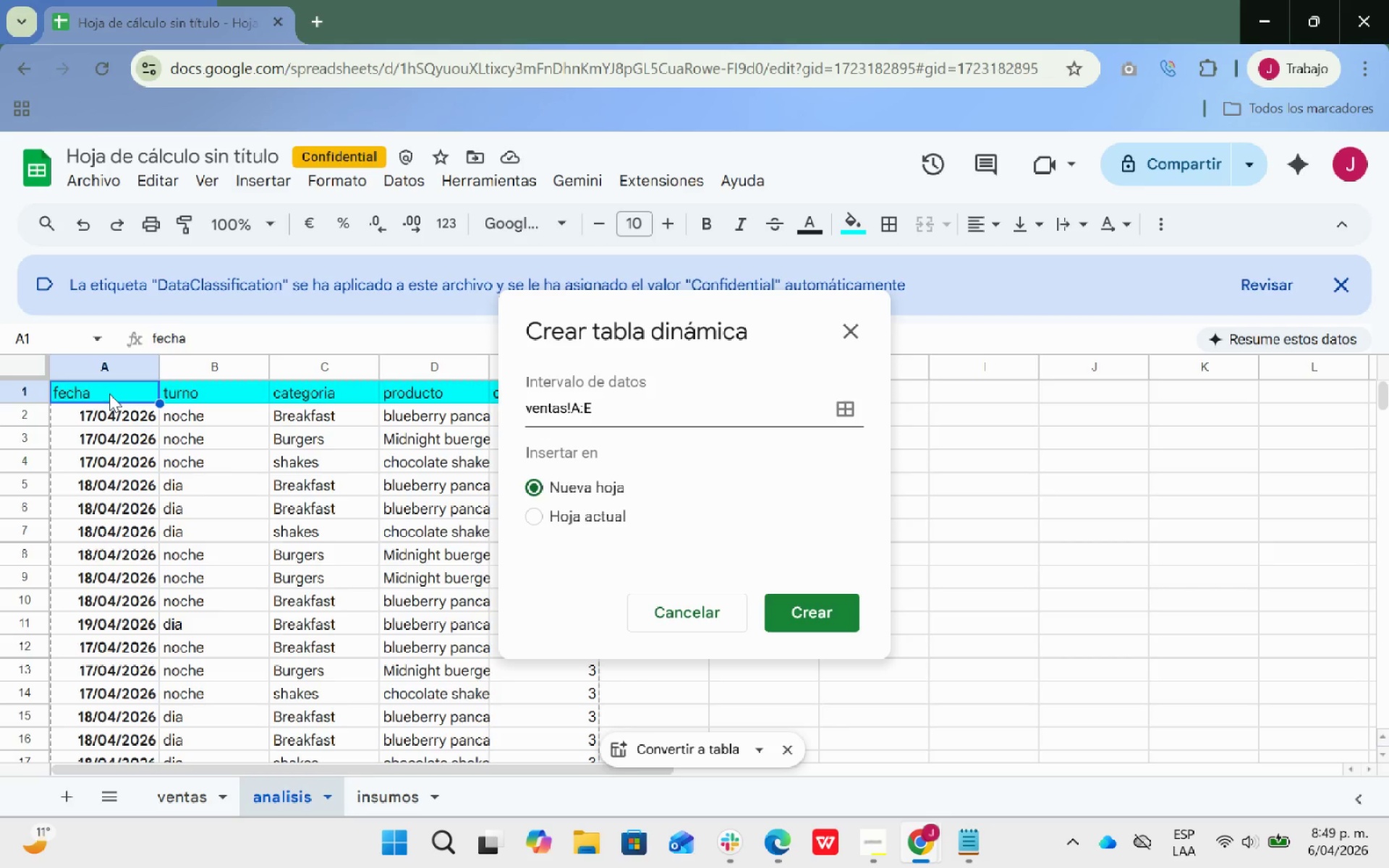 
left_click([831, 611])
 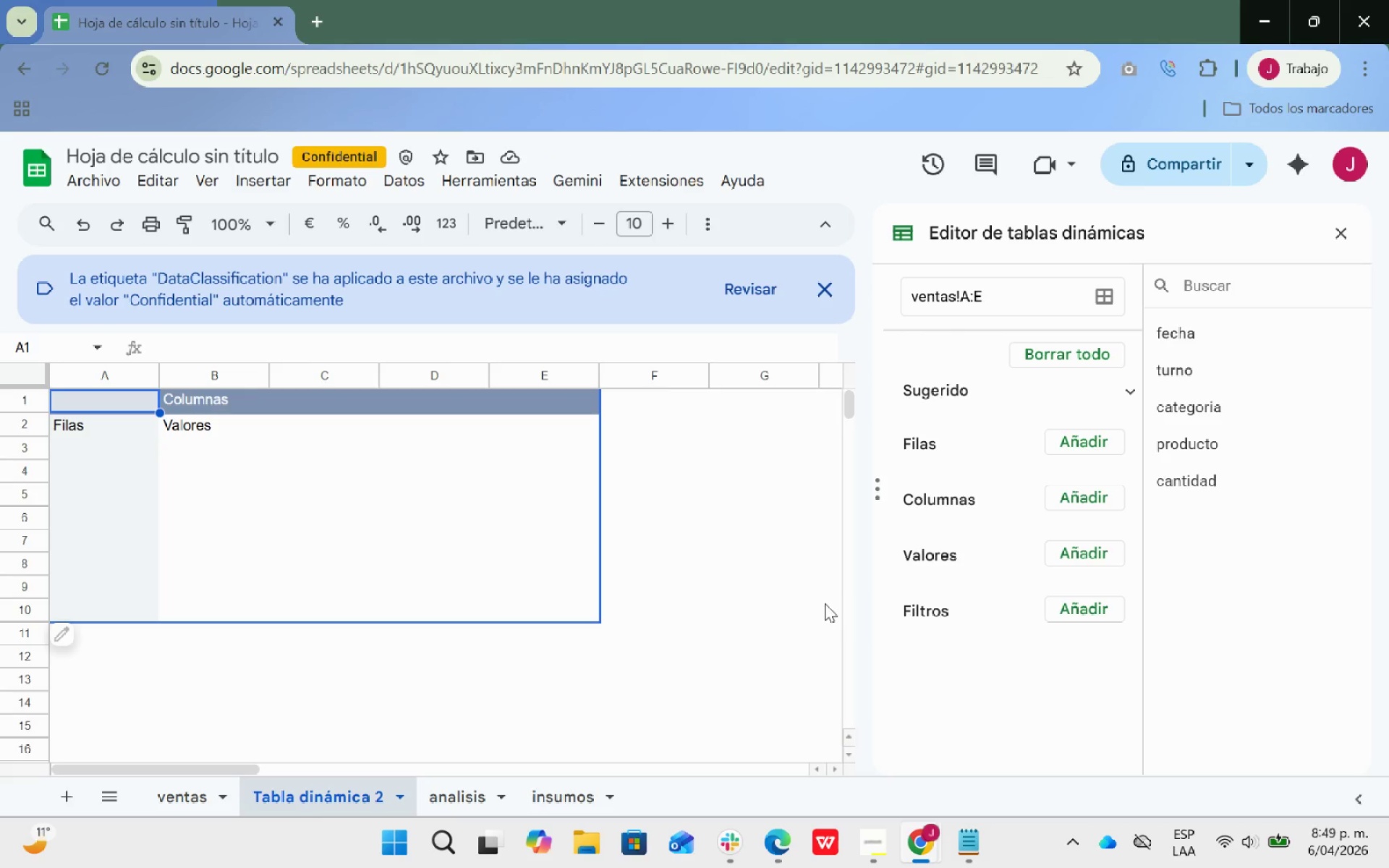 
wait(16.14)
 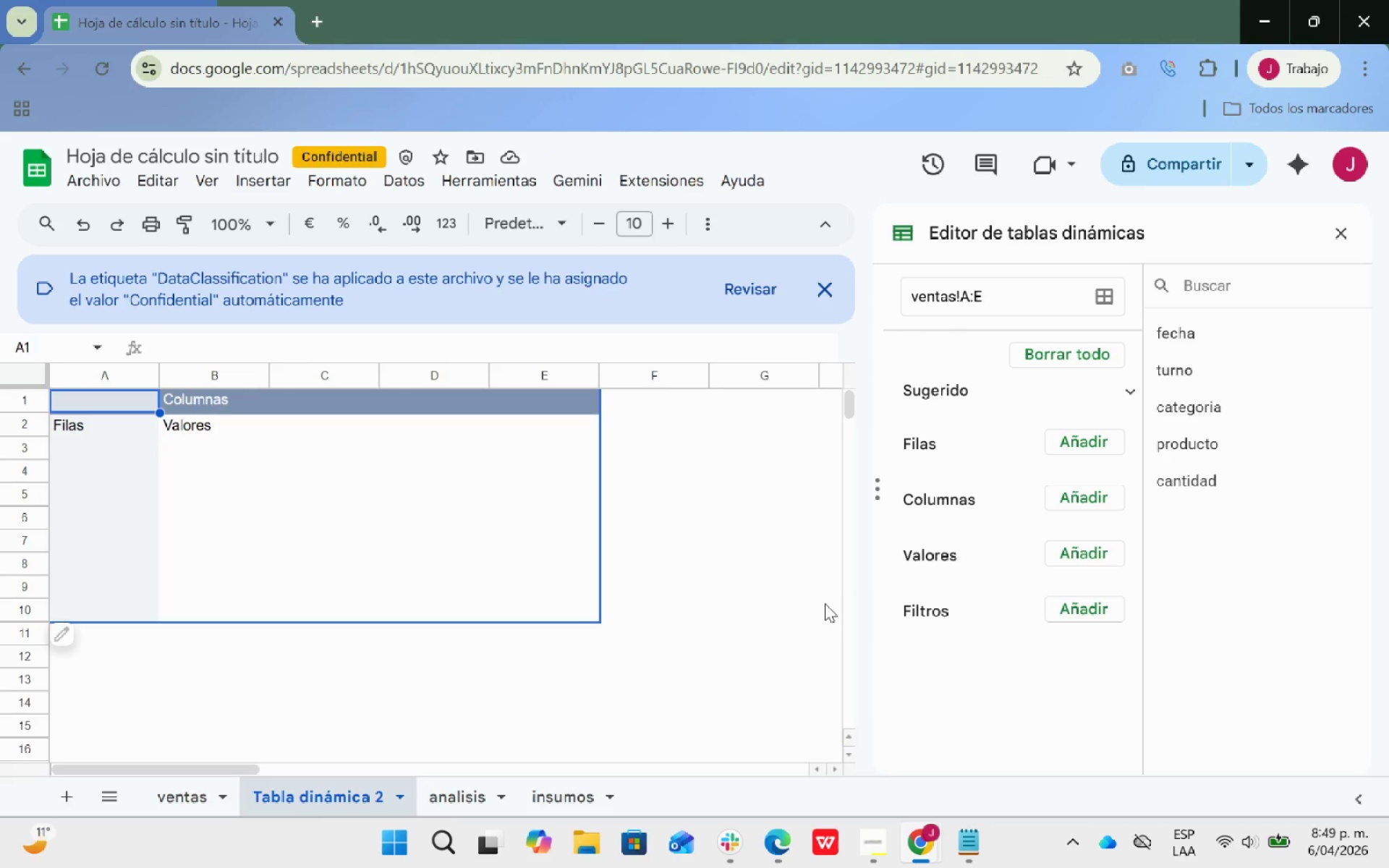 
left_click([1092, 448])
 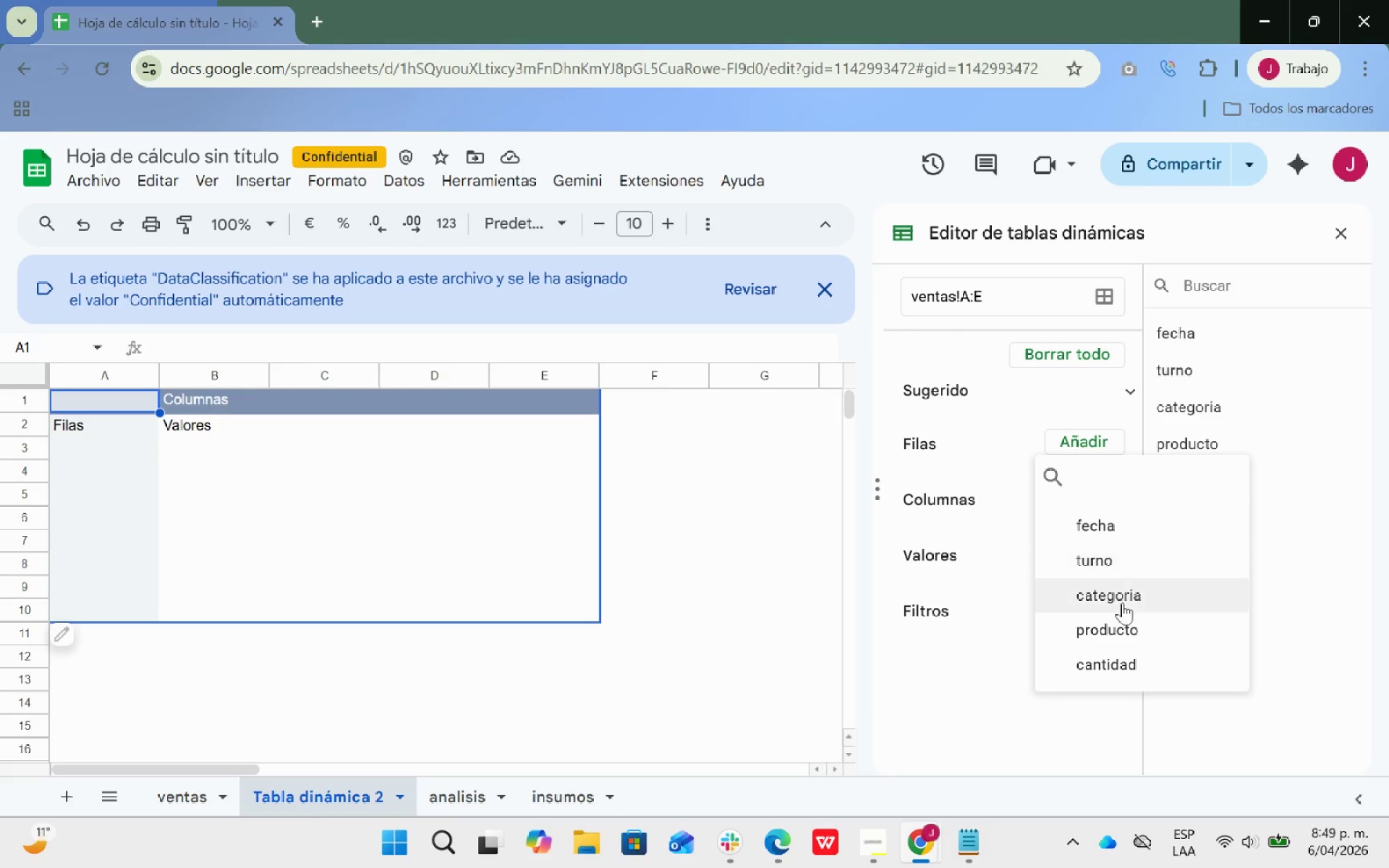 
left_click([1108, 629])
 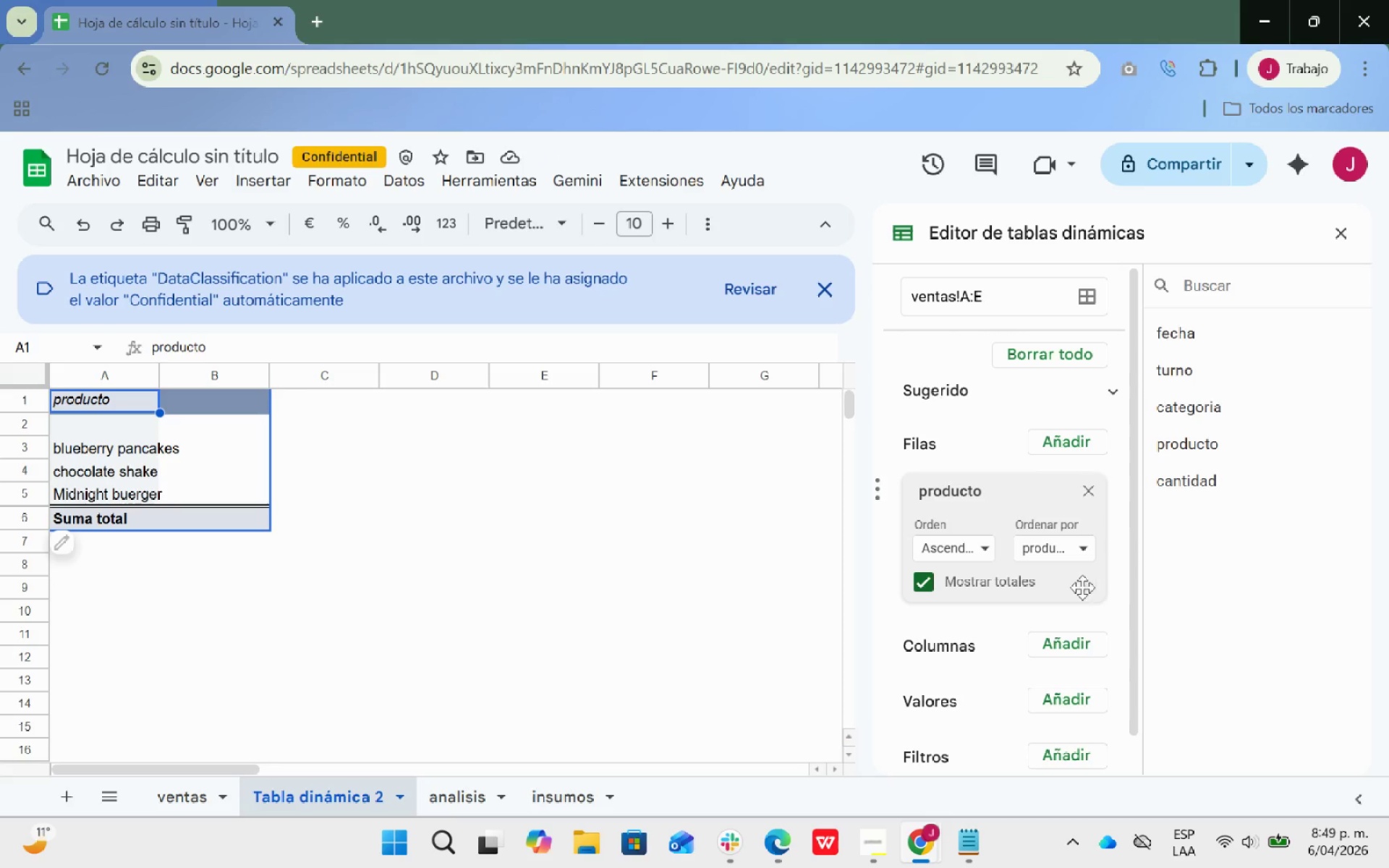 
wait(7.64)
 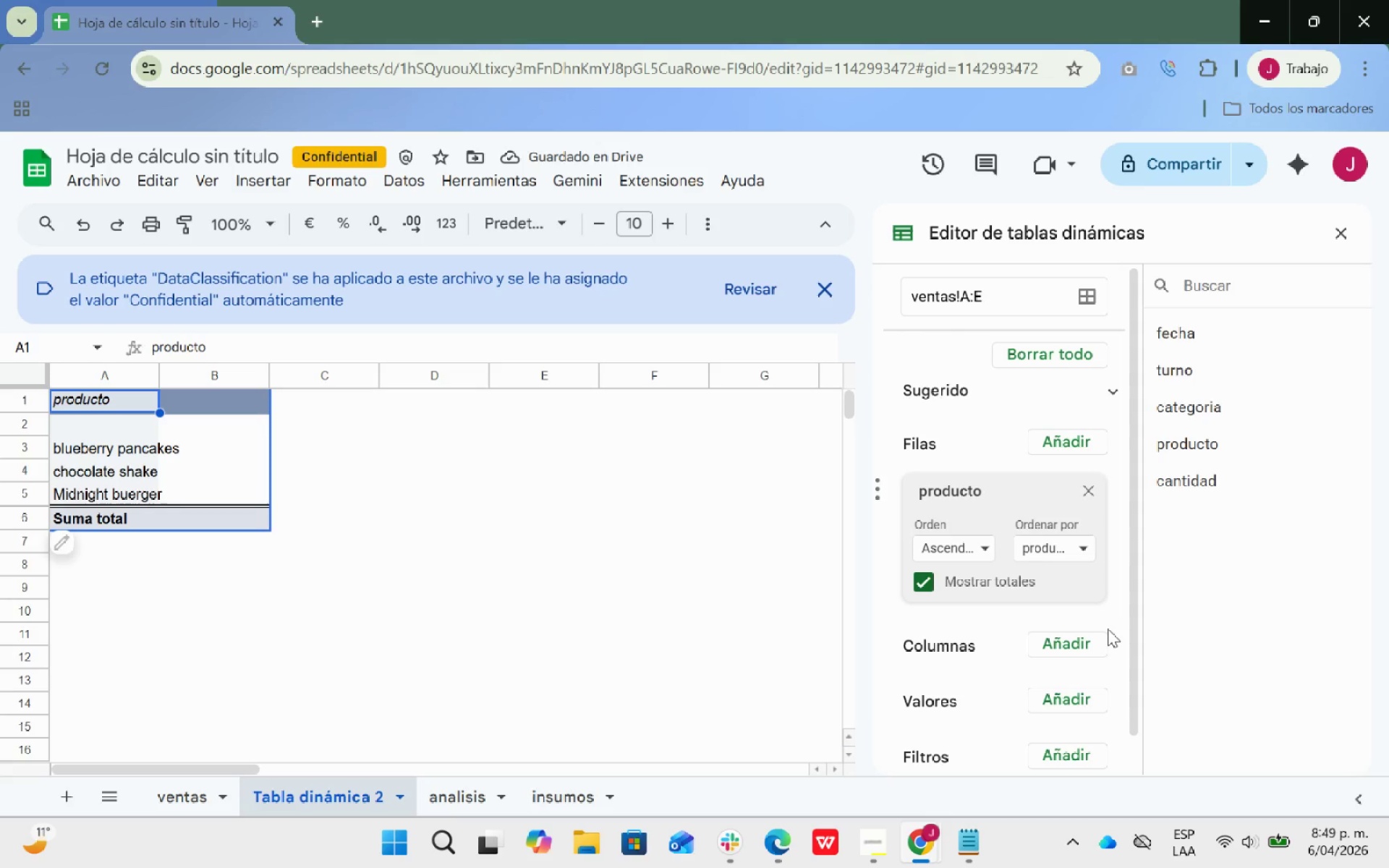 
left_click([1089, 697])
 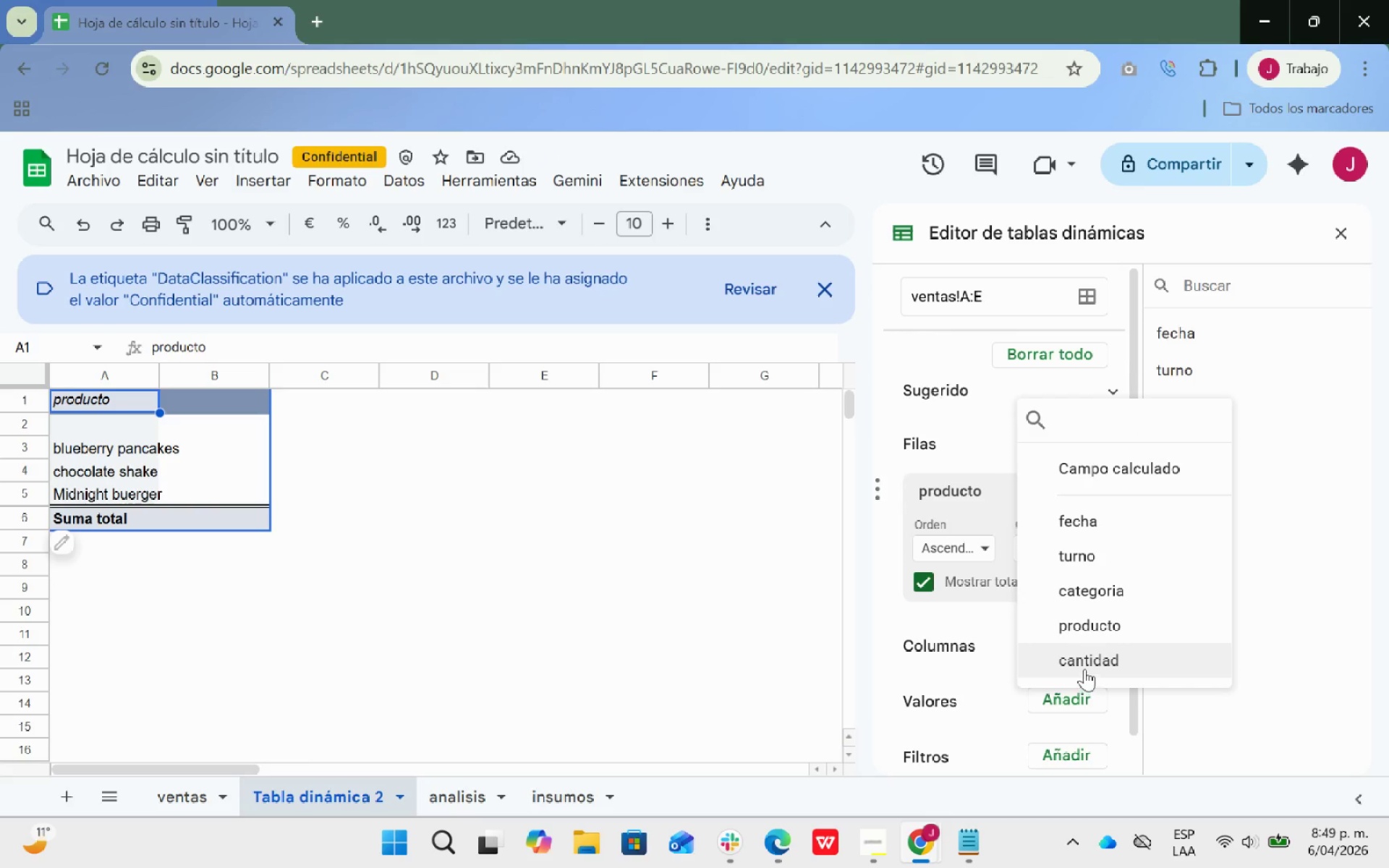 
left_click([1084, 665])
 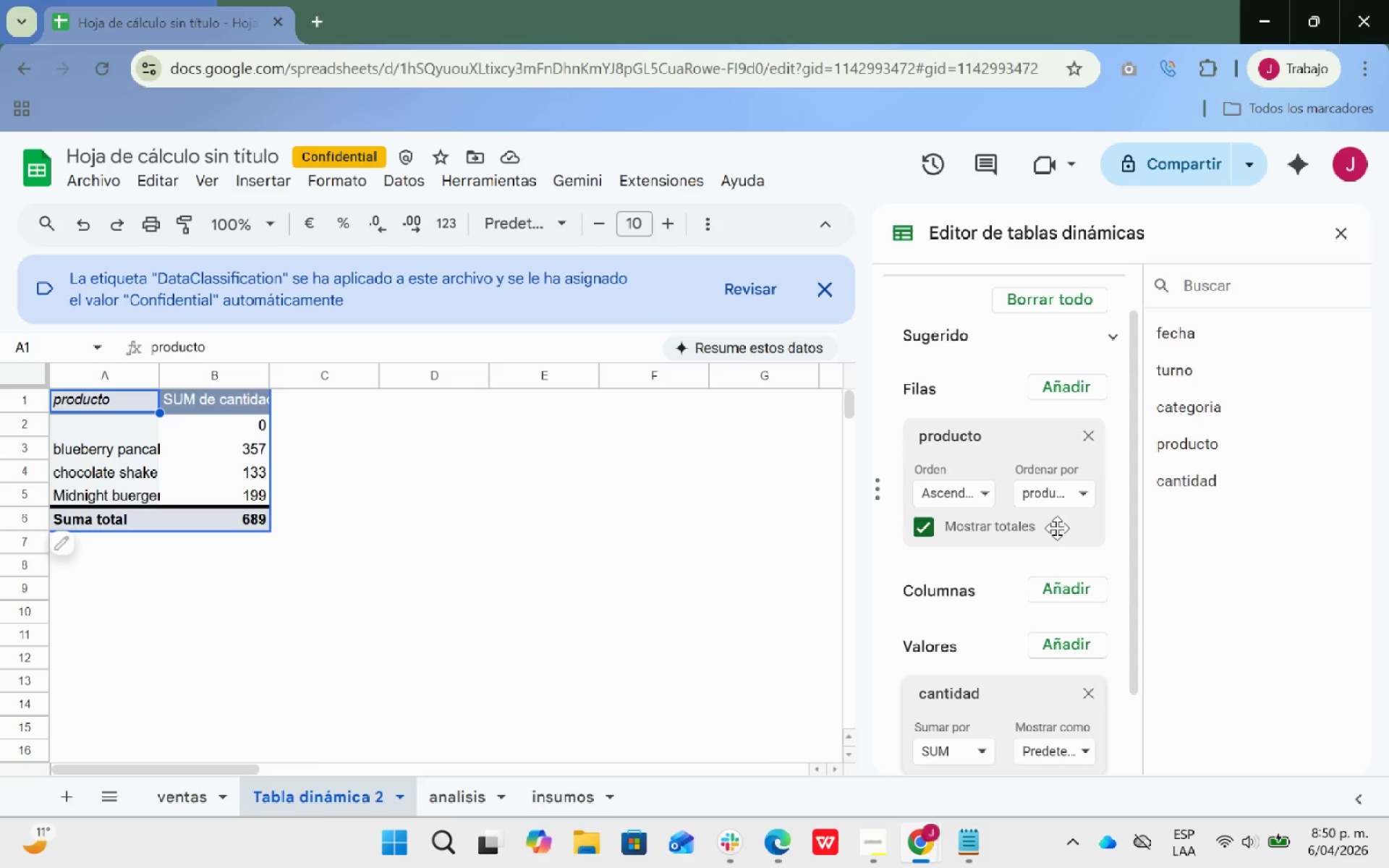 
wait(33.84)
 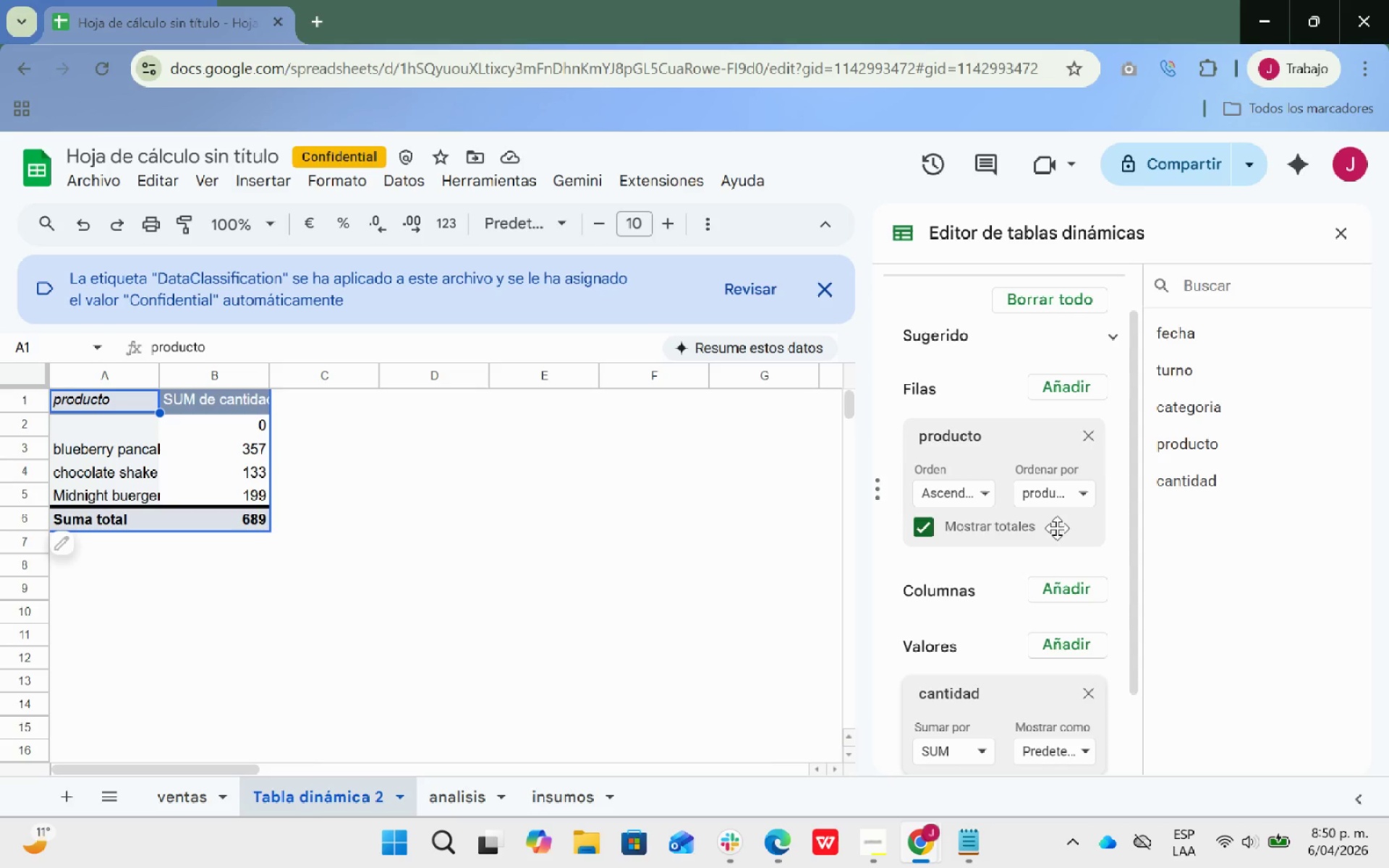 
left_click([1079, 498])
 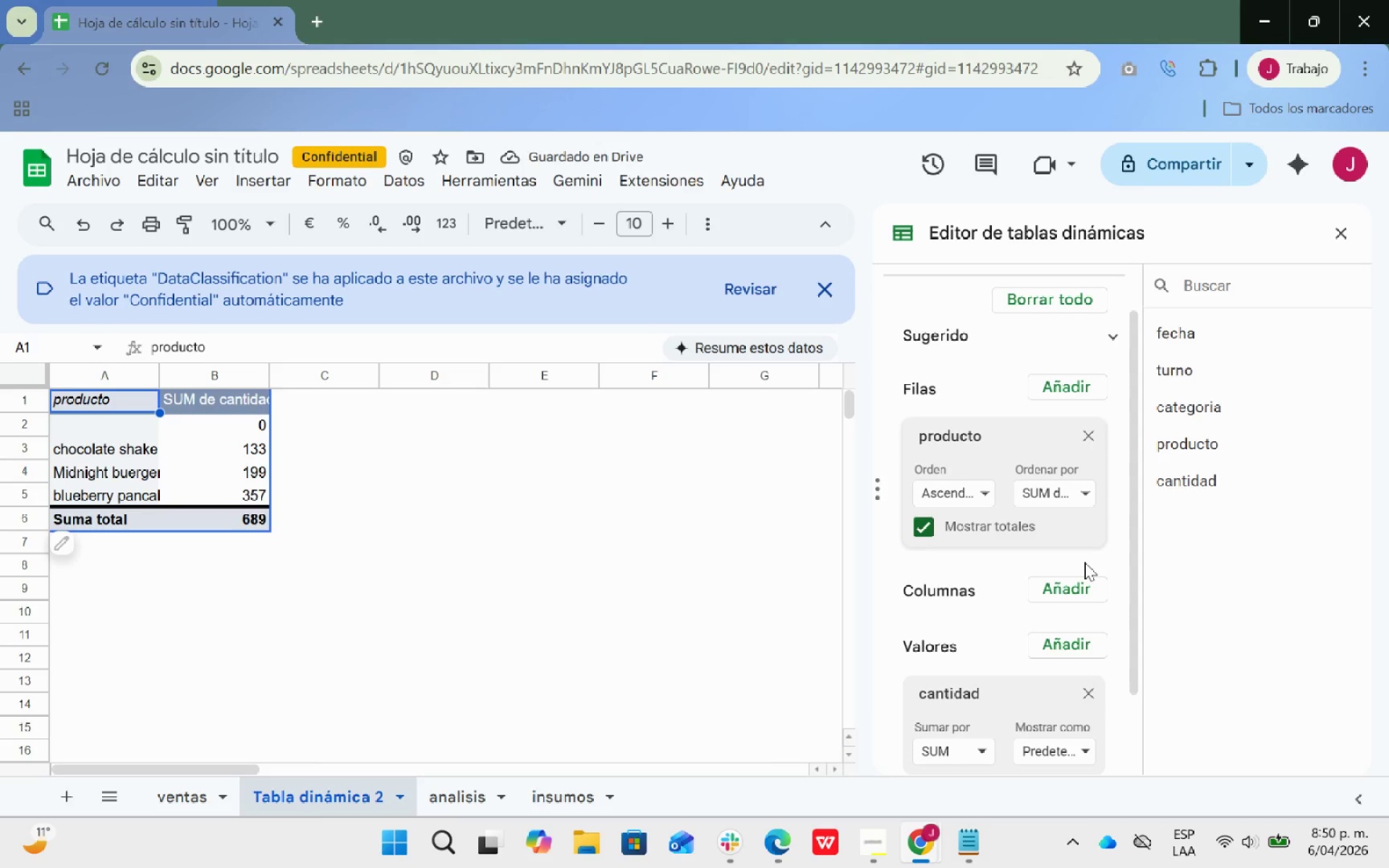 
wait(12.83)
 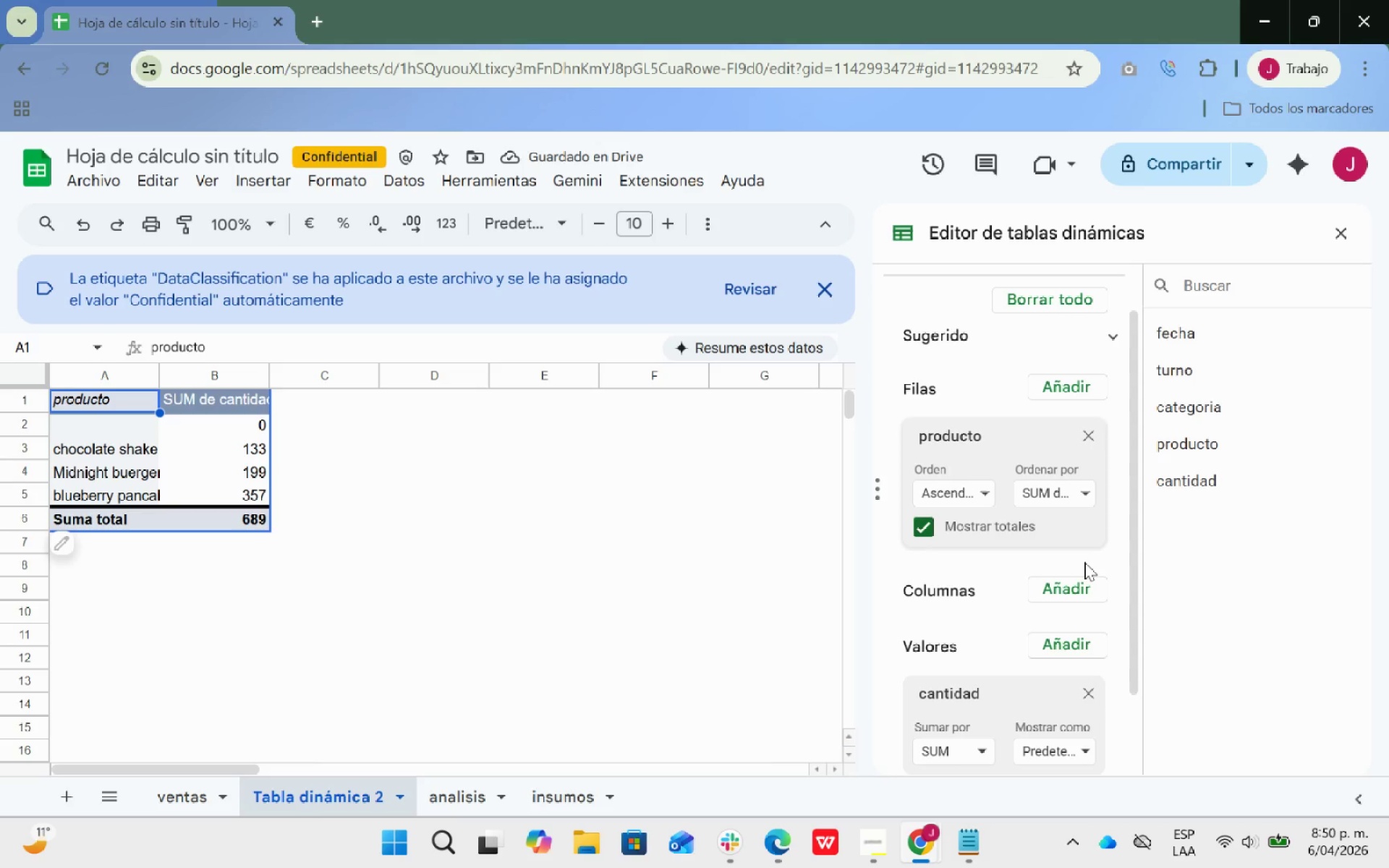 
left_click([977, 498])
 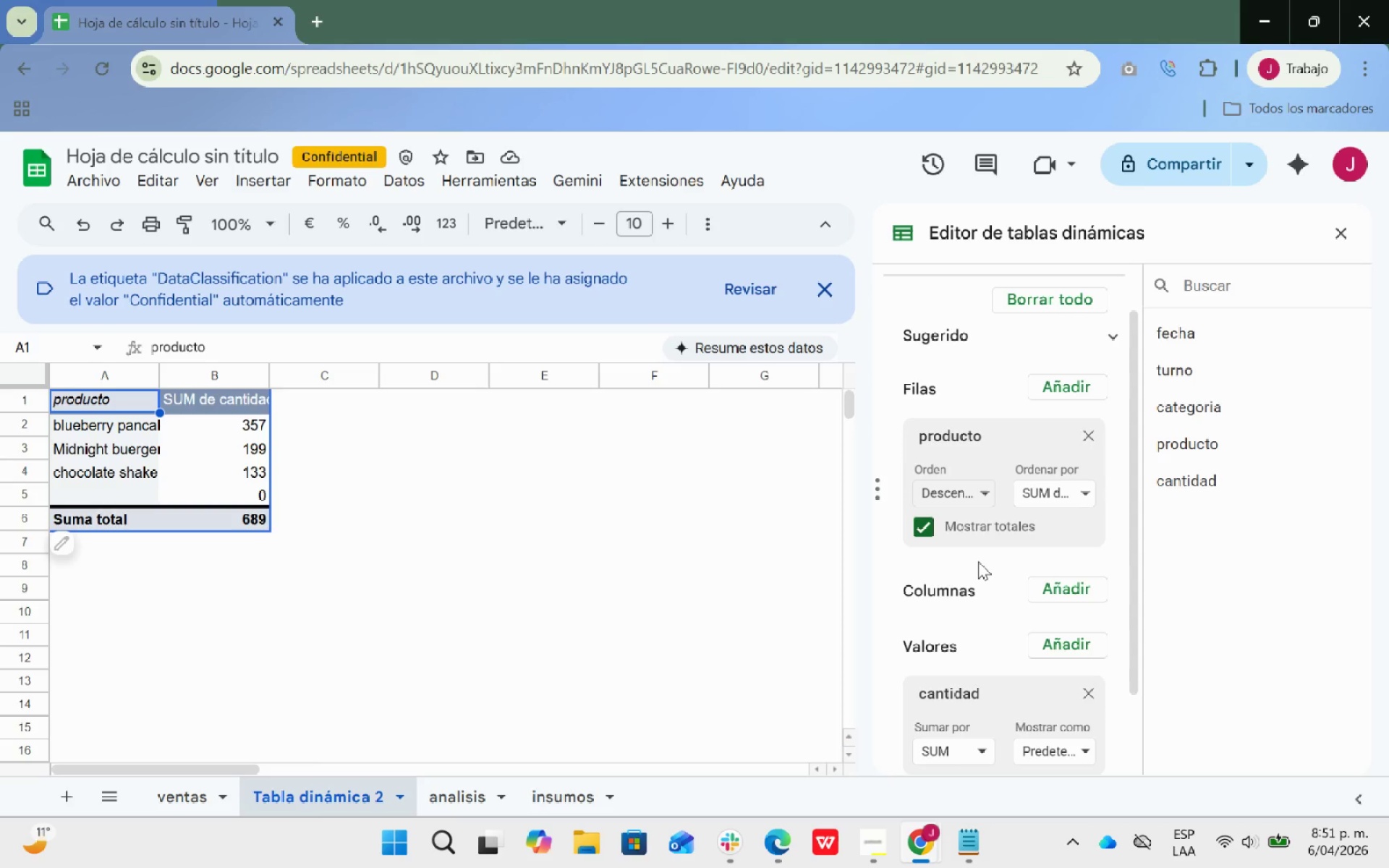 
wait(37.17)
 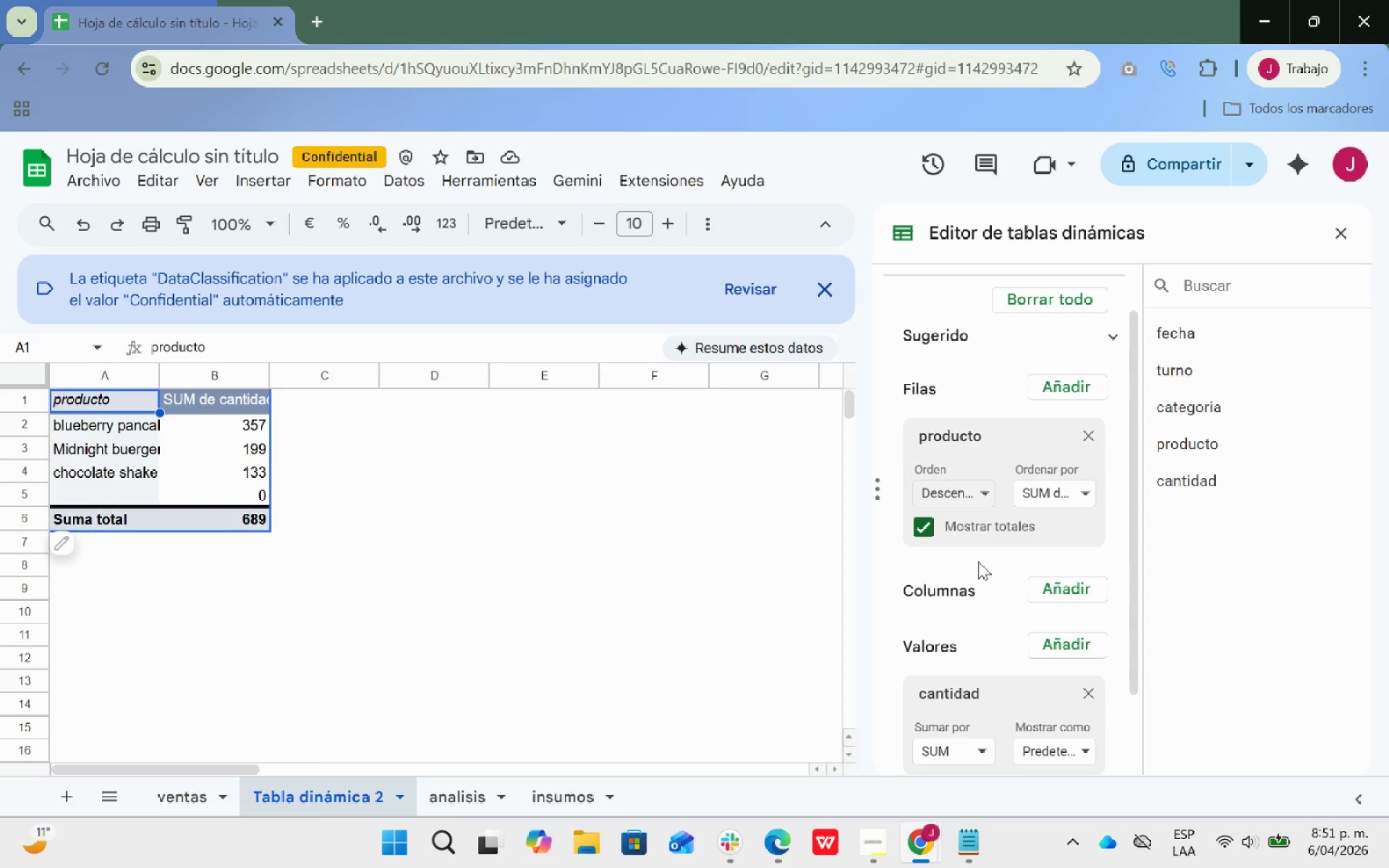 
left_click([238, 427])
 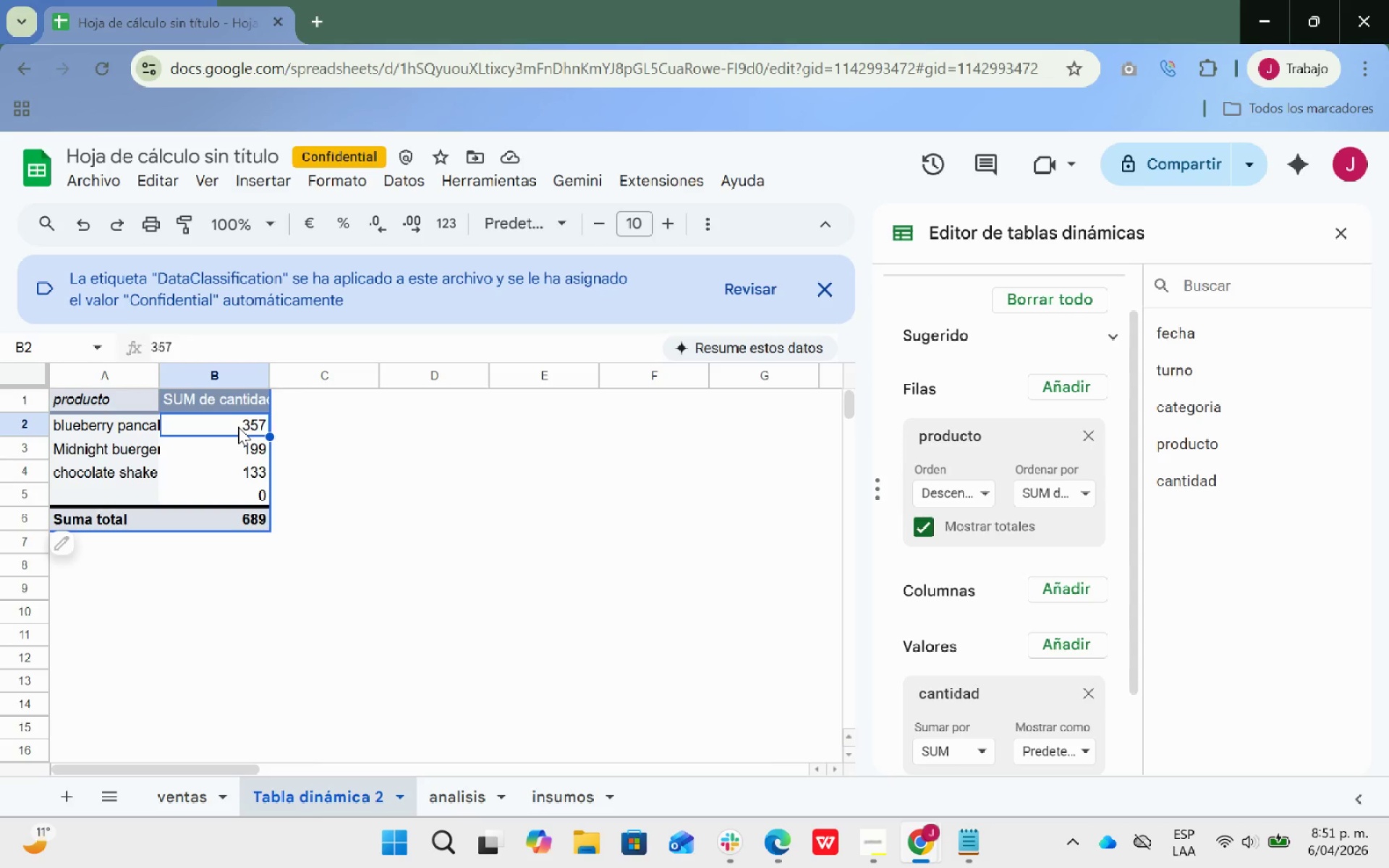 
wait(6.0)
 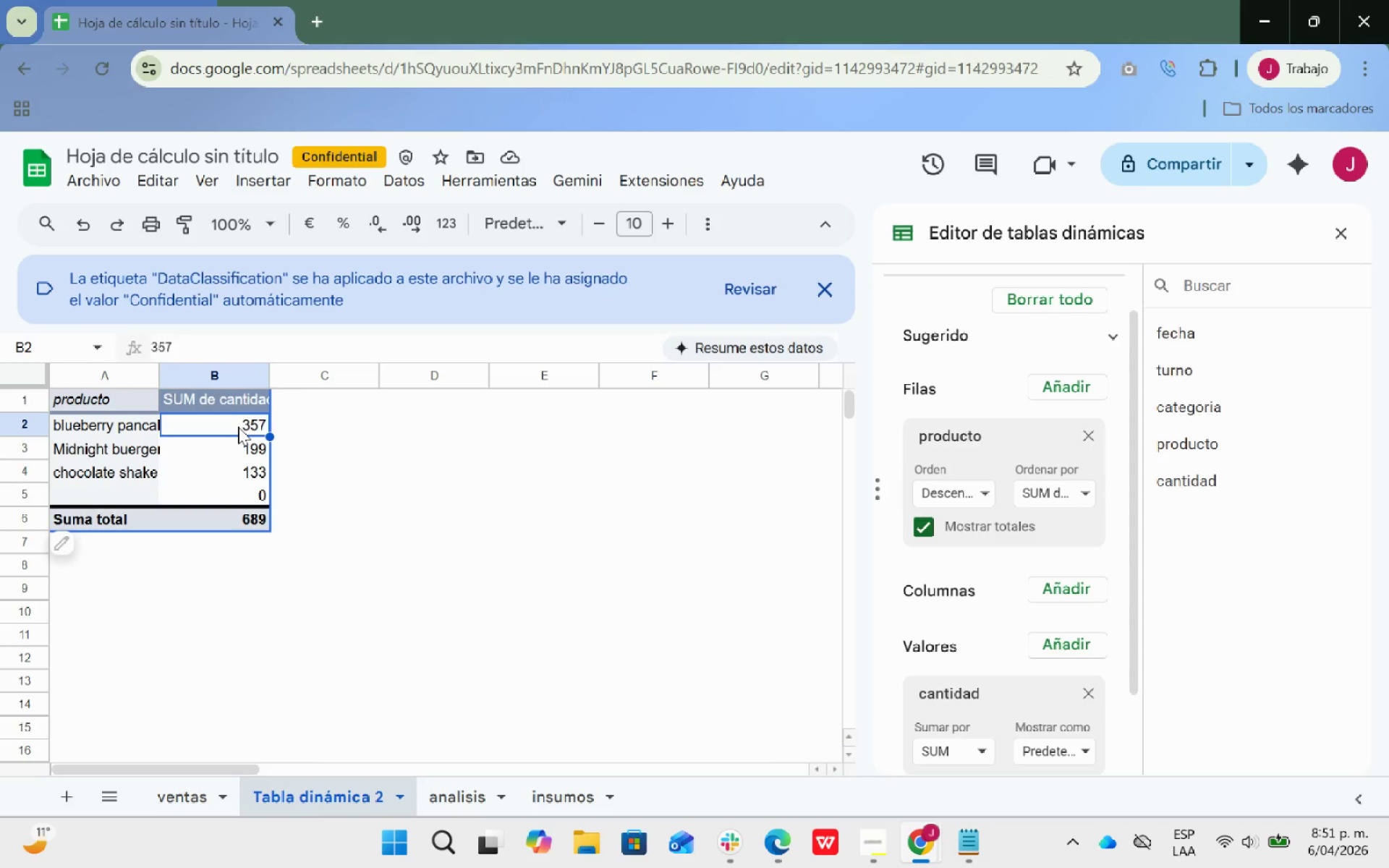 
left_click_drag(start_coordinate=[238, 427], to_coordinate=[250, 472])
 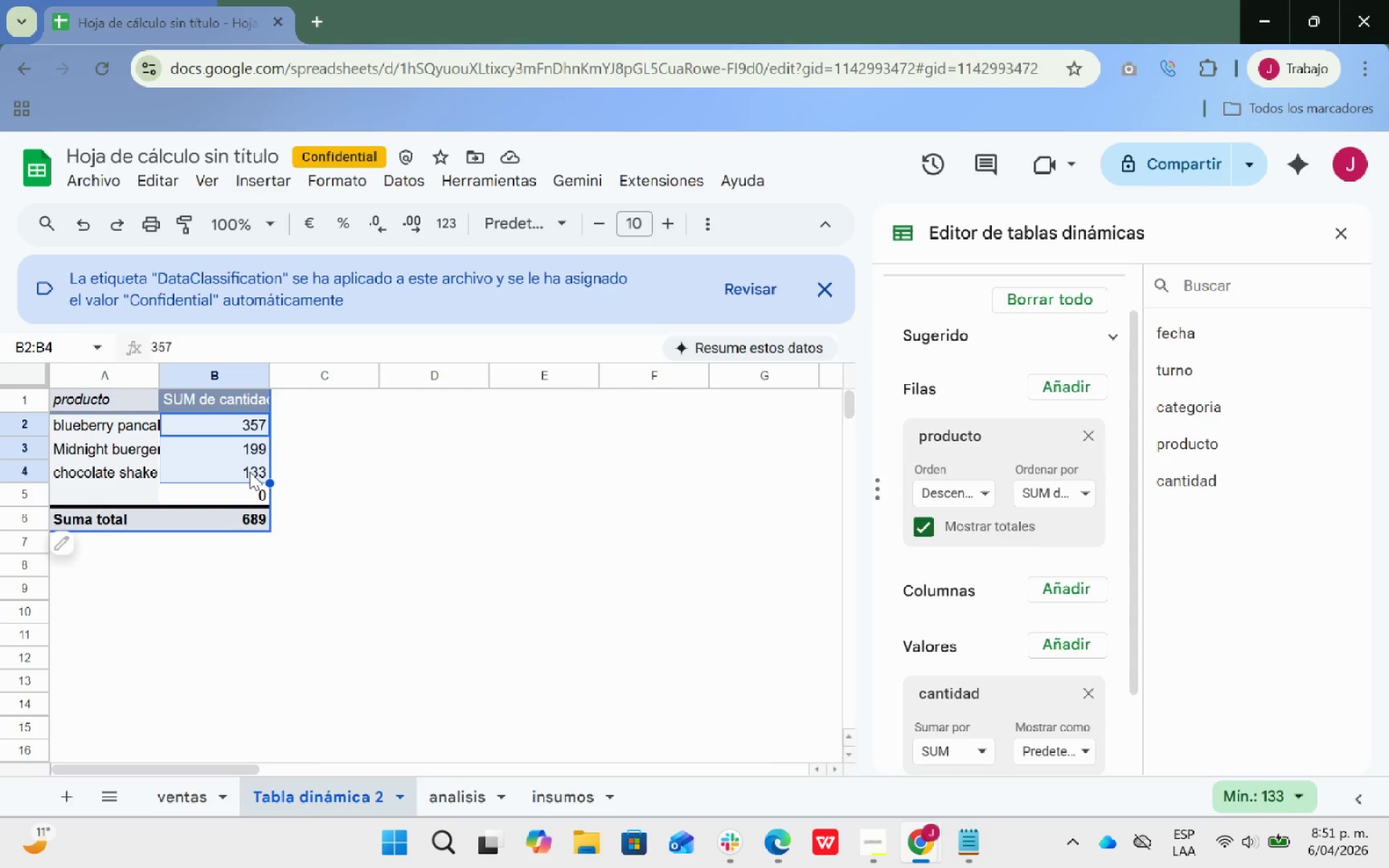 
wait(14.91)
 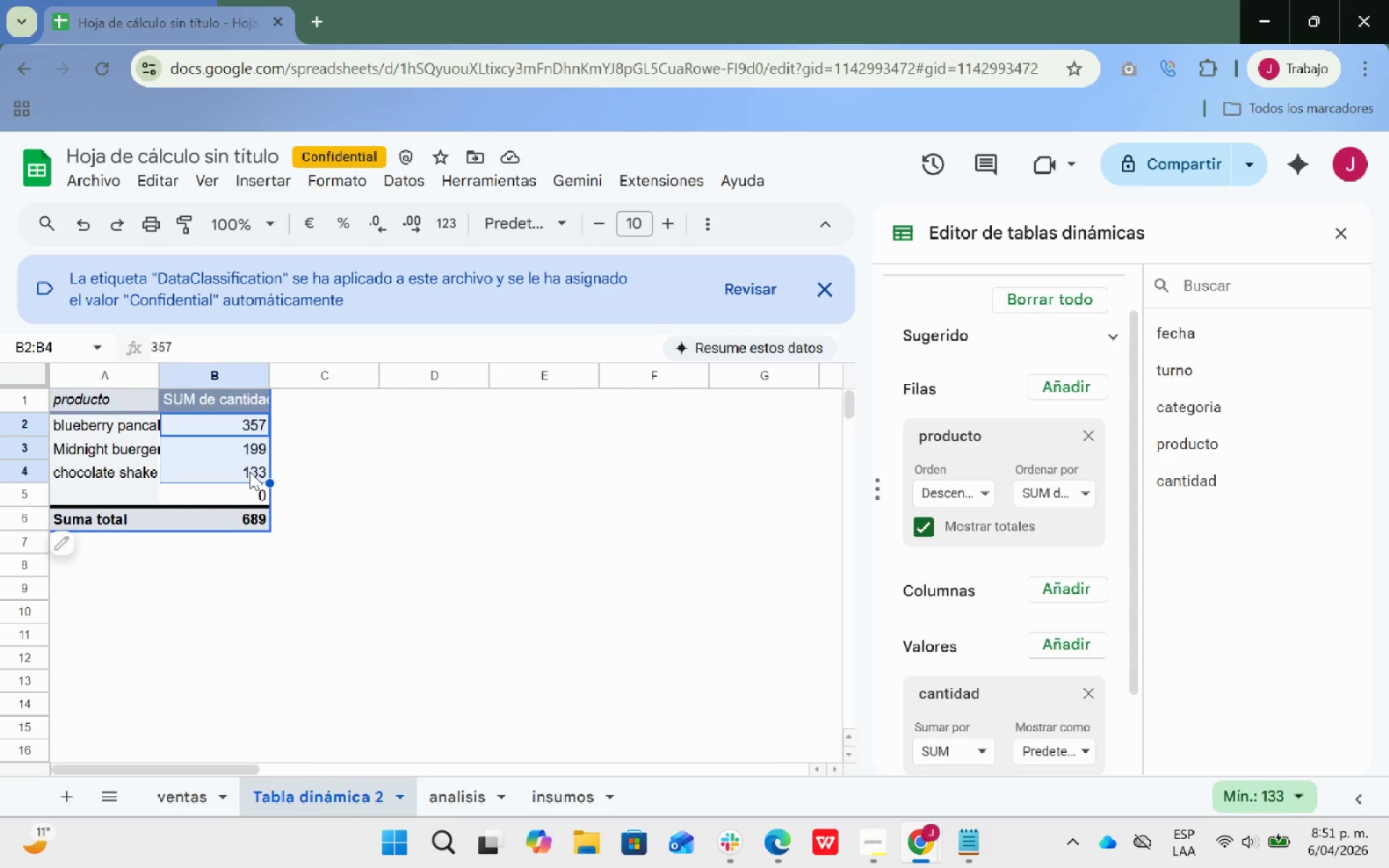 
left_click([340, 439])
 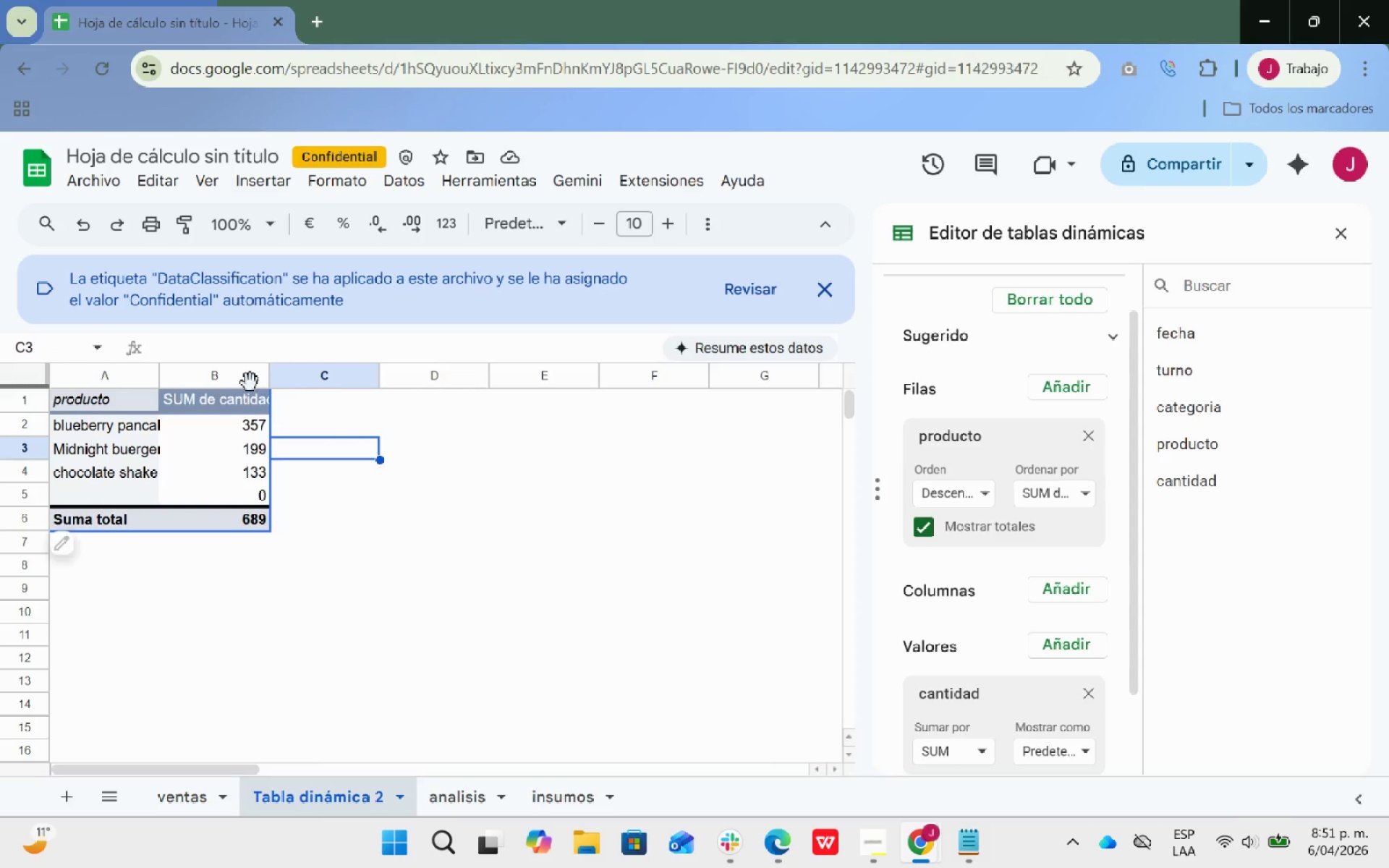 
left_click([234, 371])
 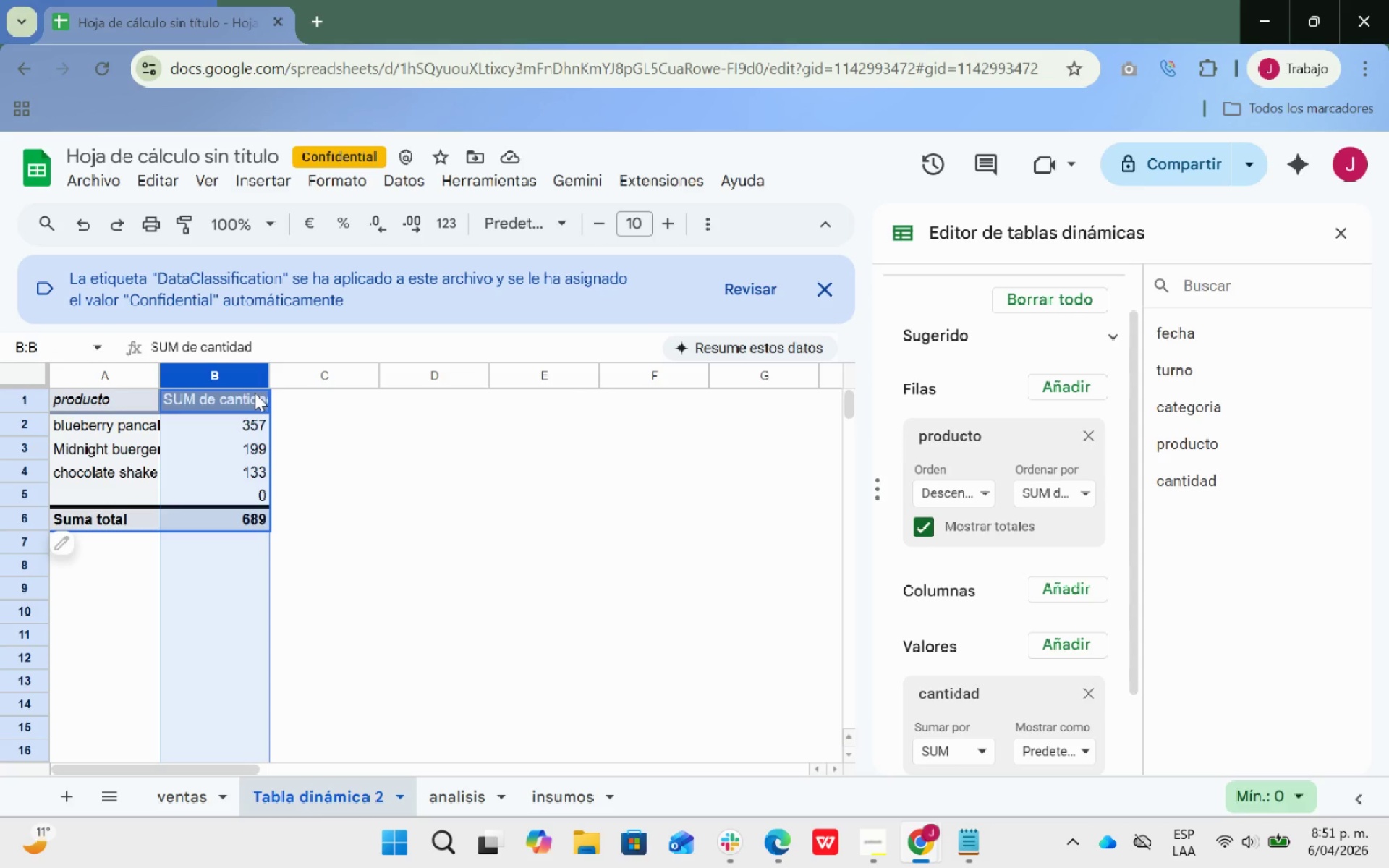 
left_click([284, 437])
 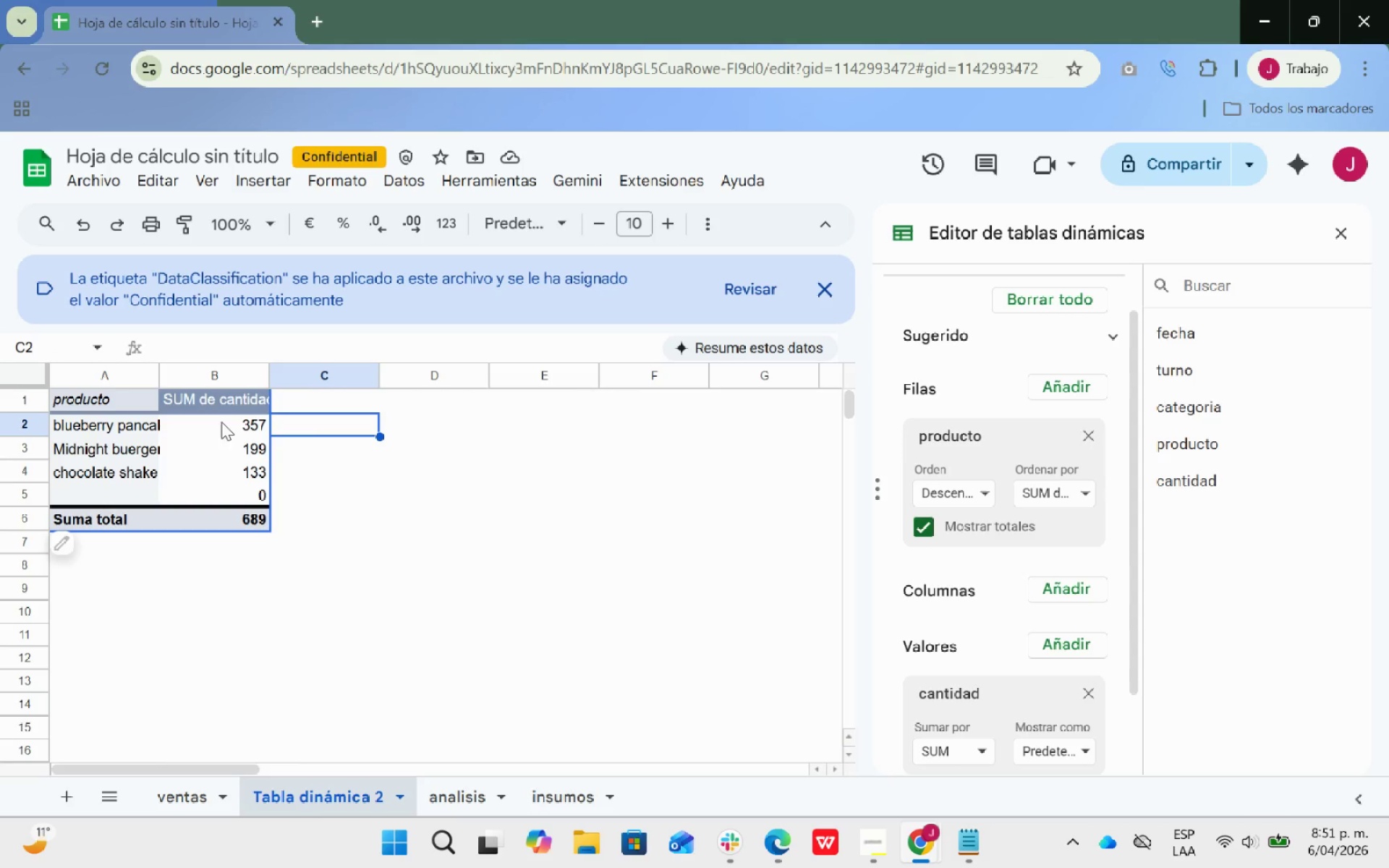 
left_click_drag(start_coordinate=[216, 422], to_coordinate=[228, 472])
 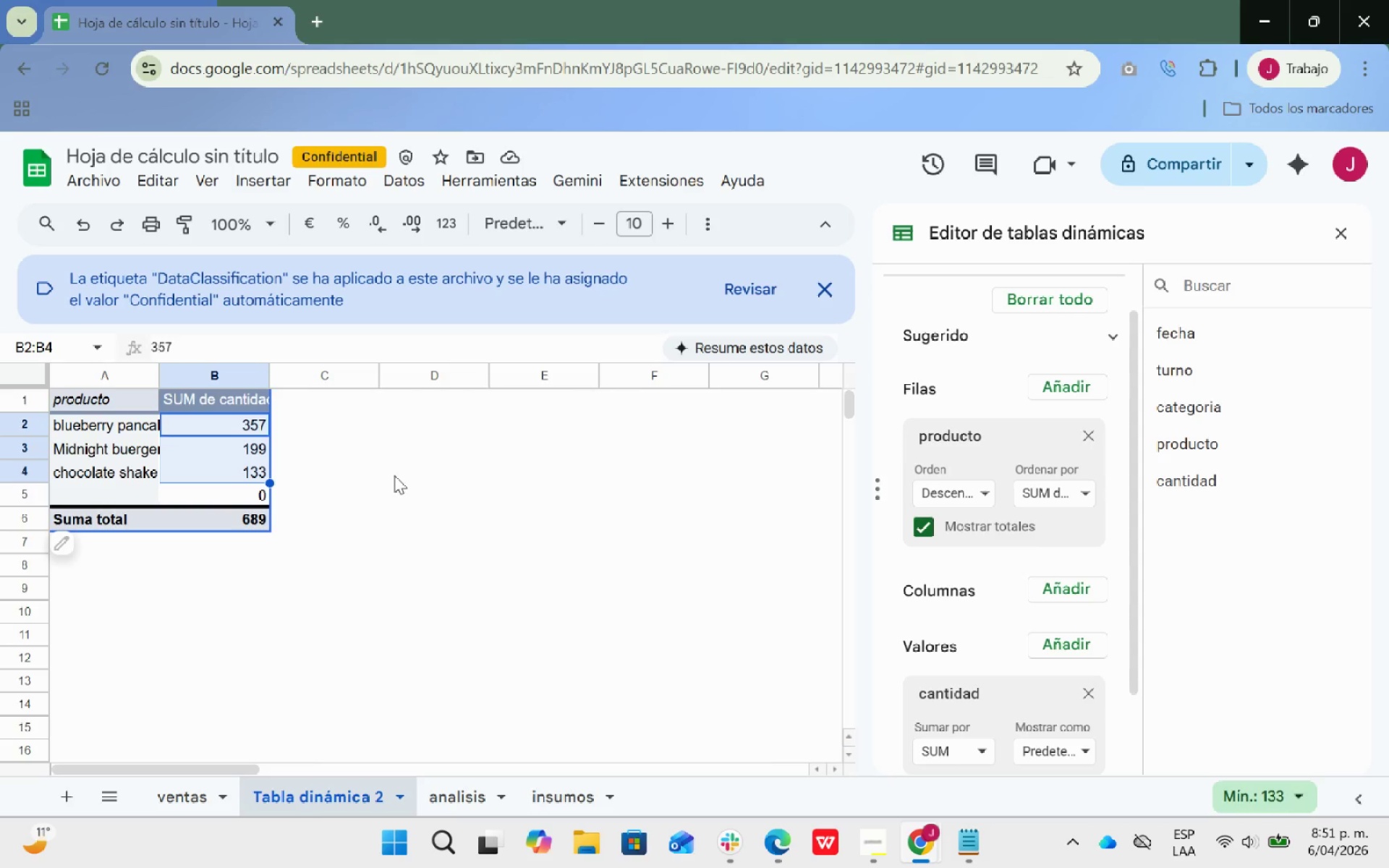 
wait(12.62)
 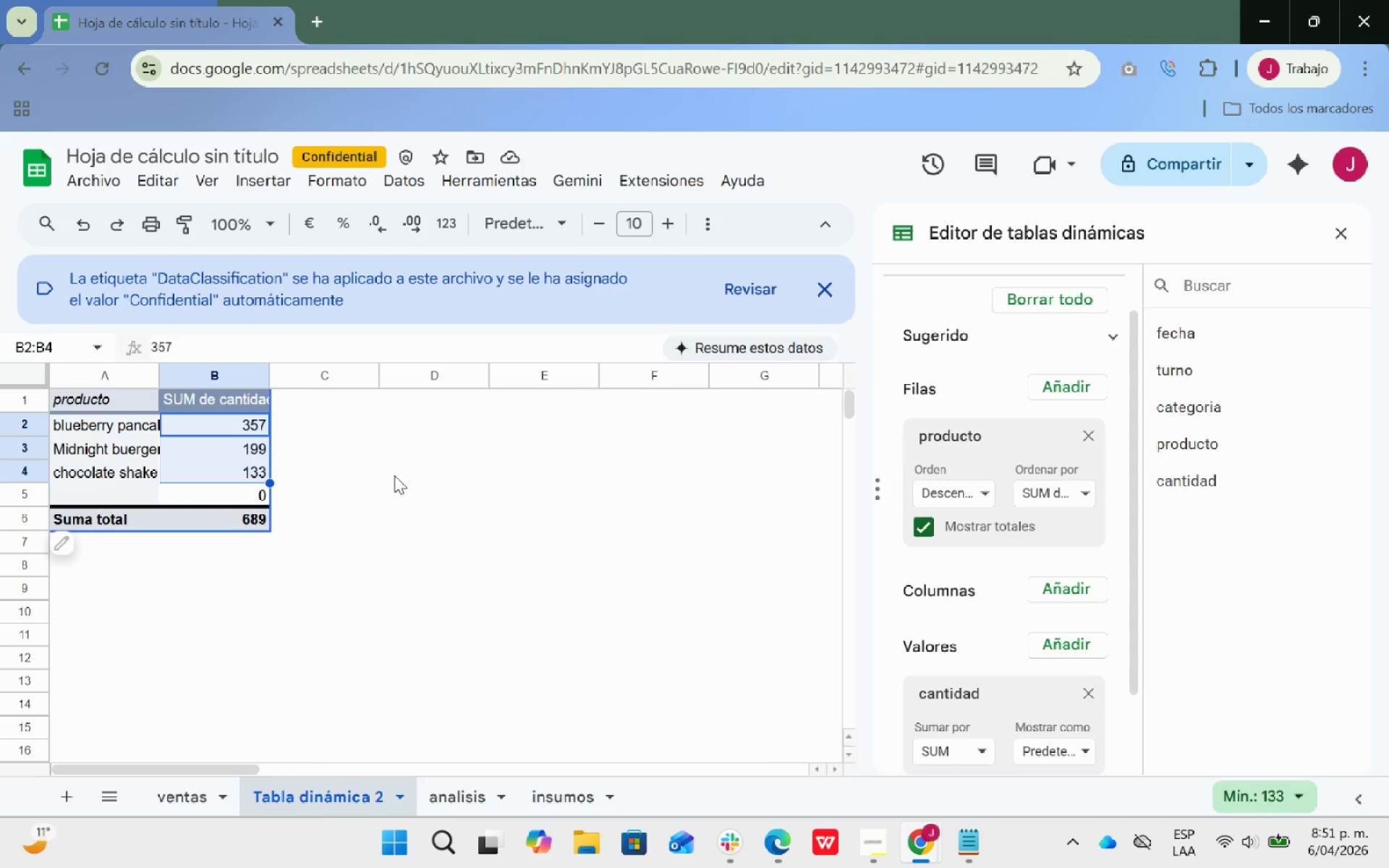 
left_click([394, 475])
 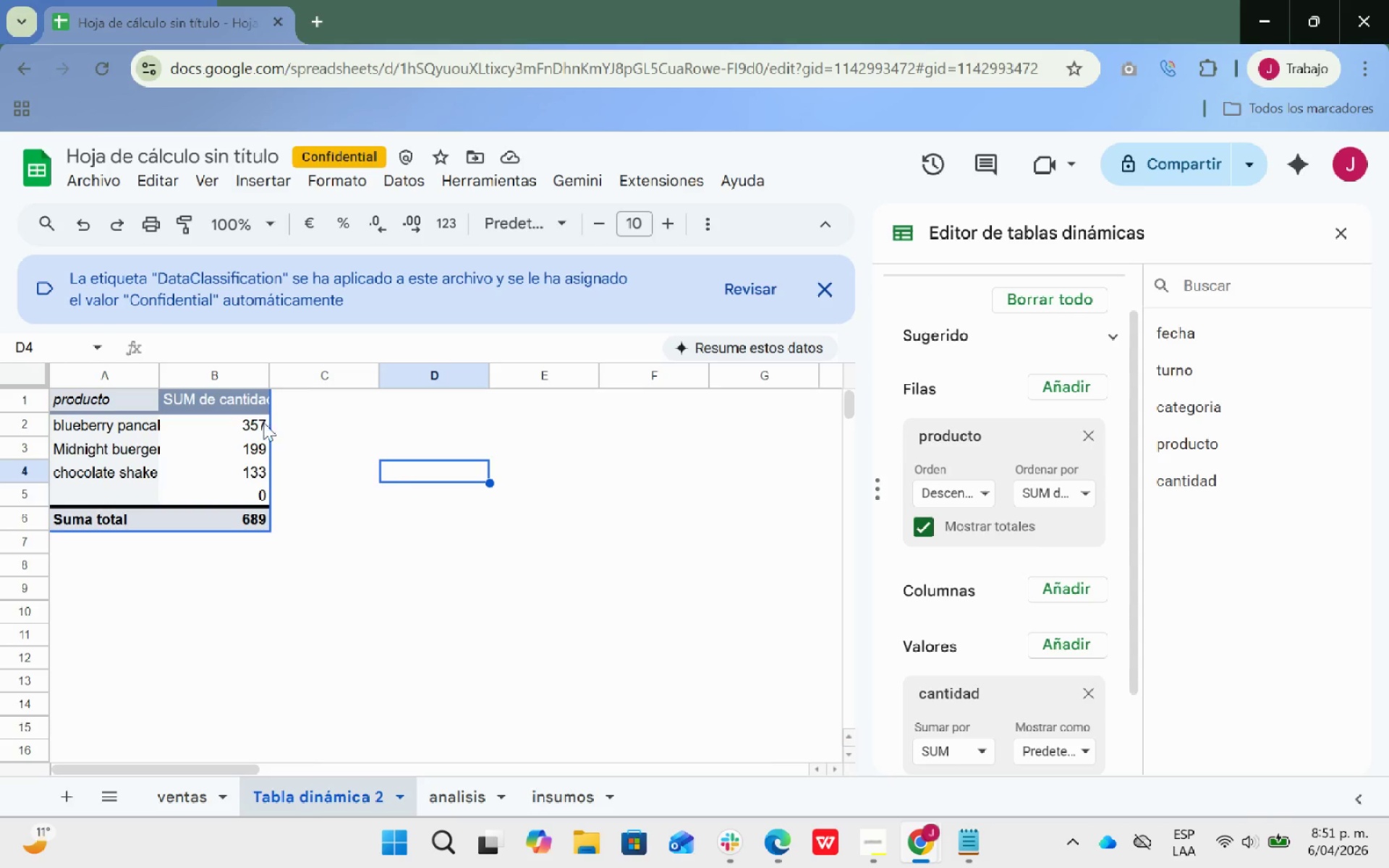 
left_click([247, 420])
 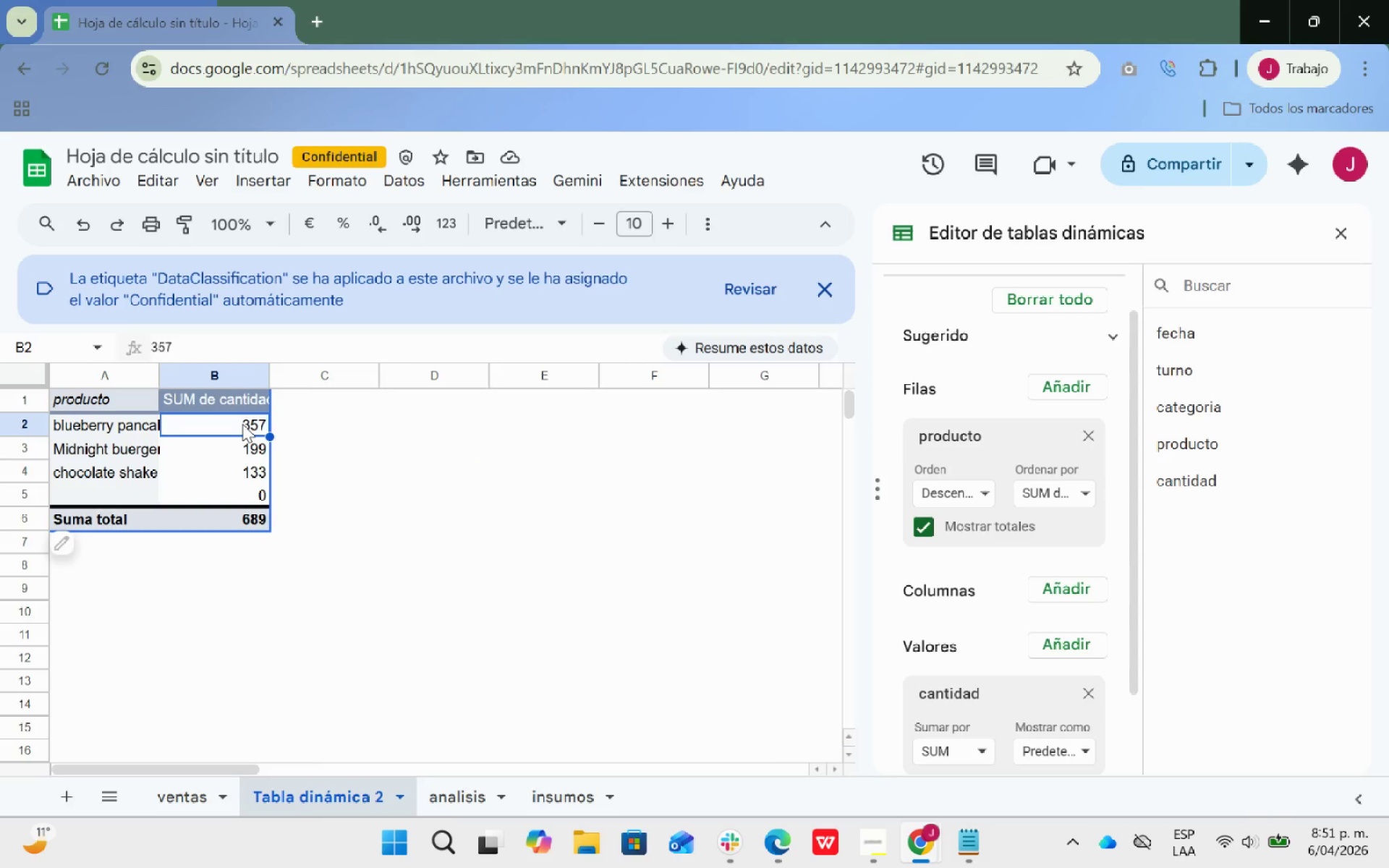 
wait(10.45)
 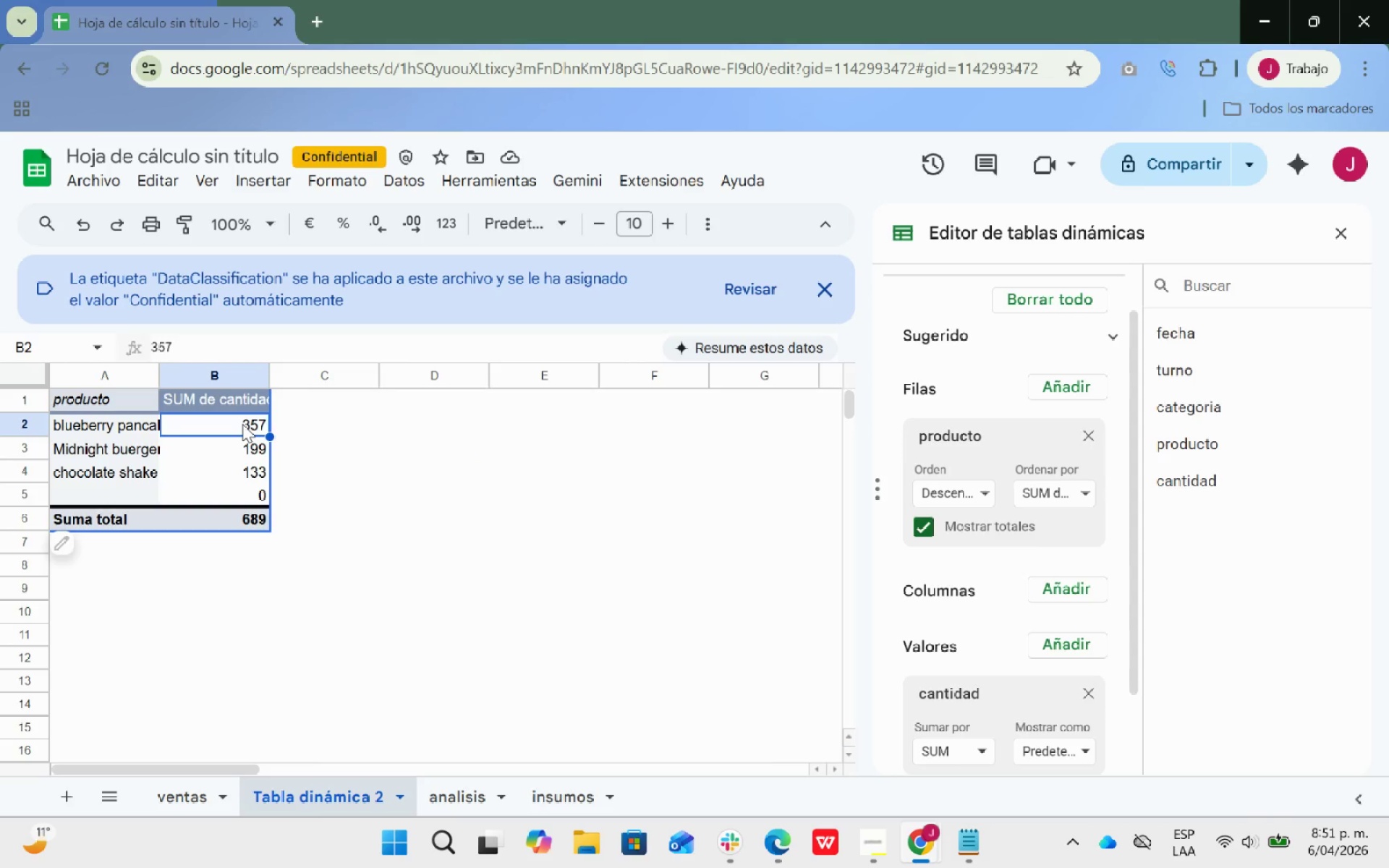 
left_click([357, 184])
 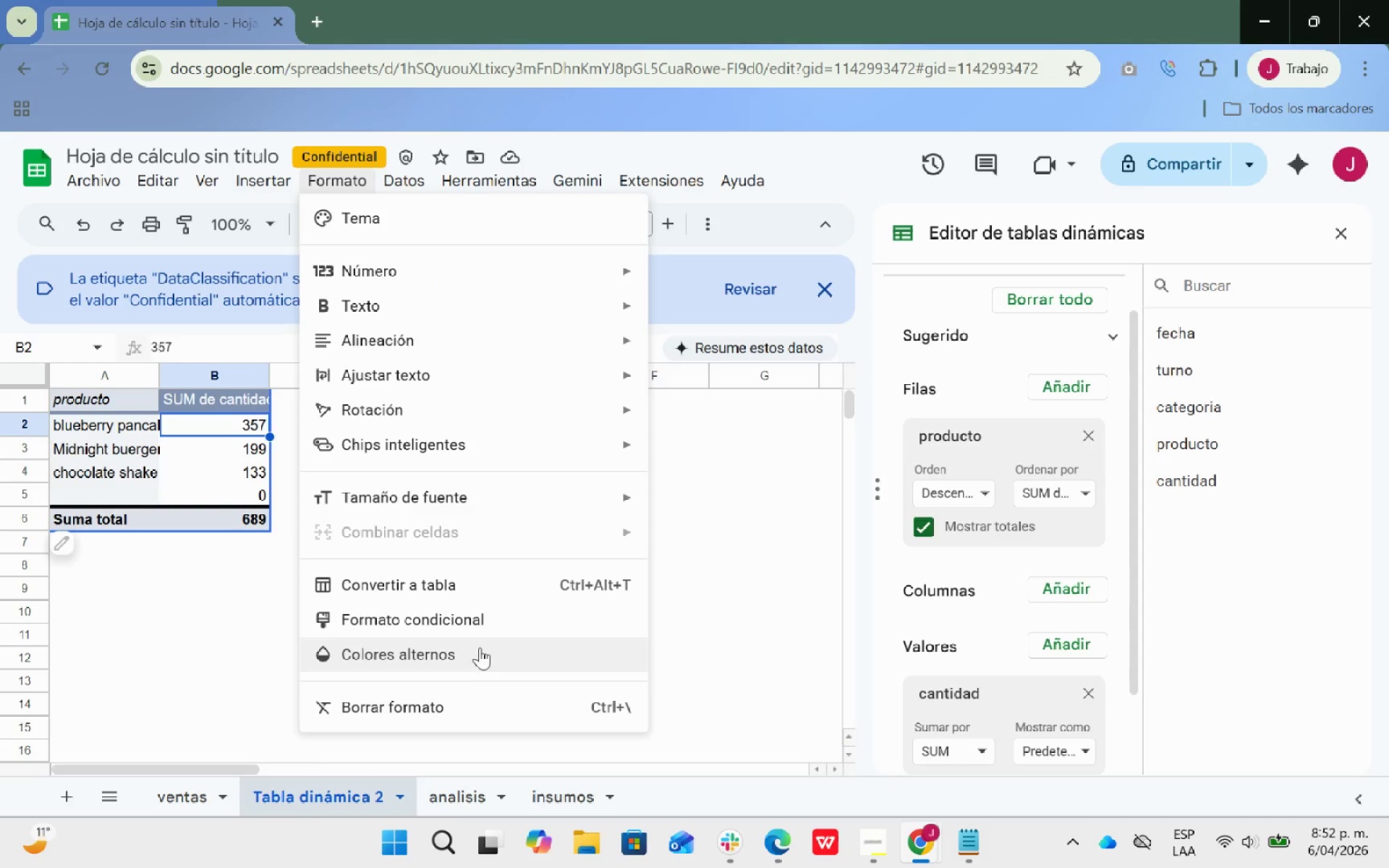 
left_click([491, 622])
 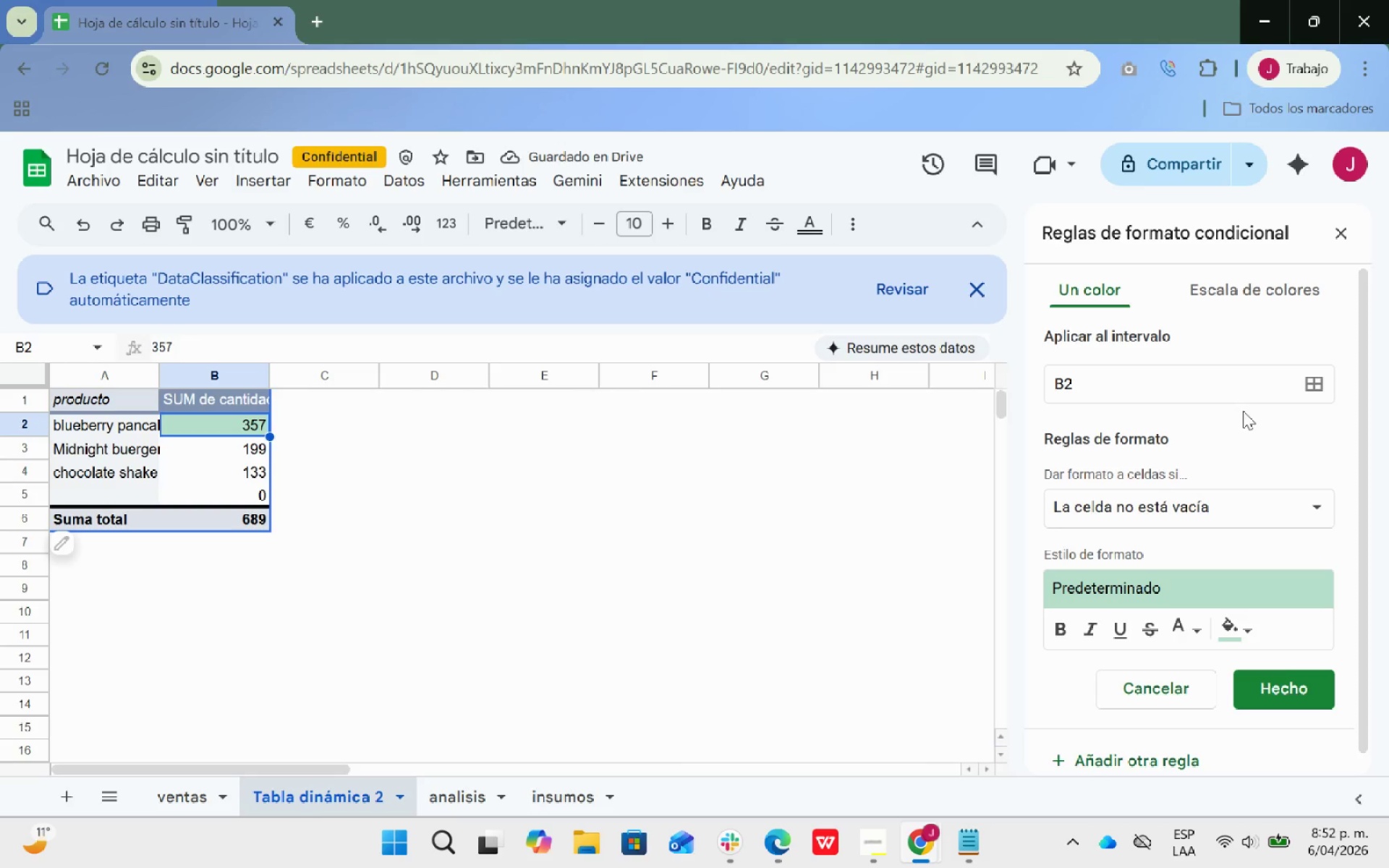 
wait(5.45)
 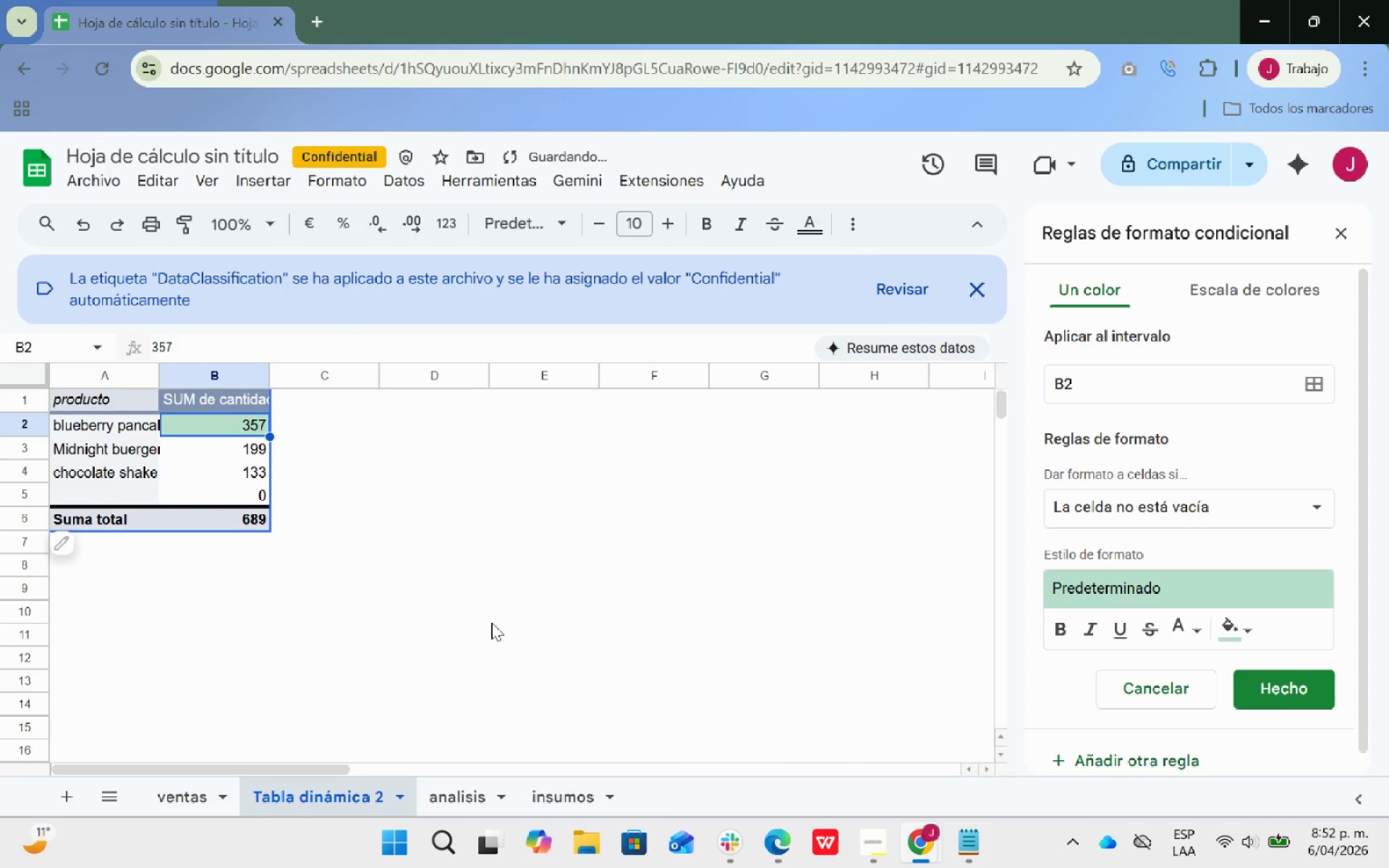 
scroll: coordinate [1235, 397], scroll_direction: down, amount: 1.0
 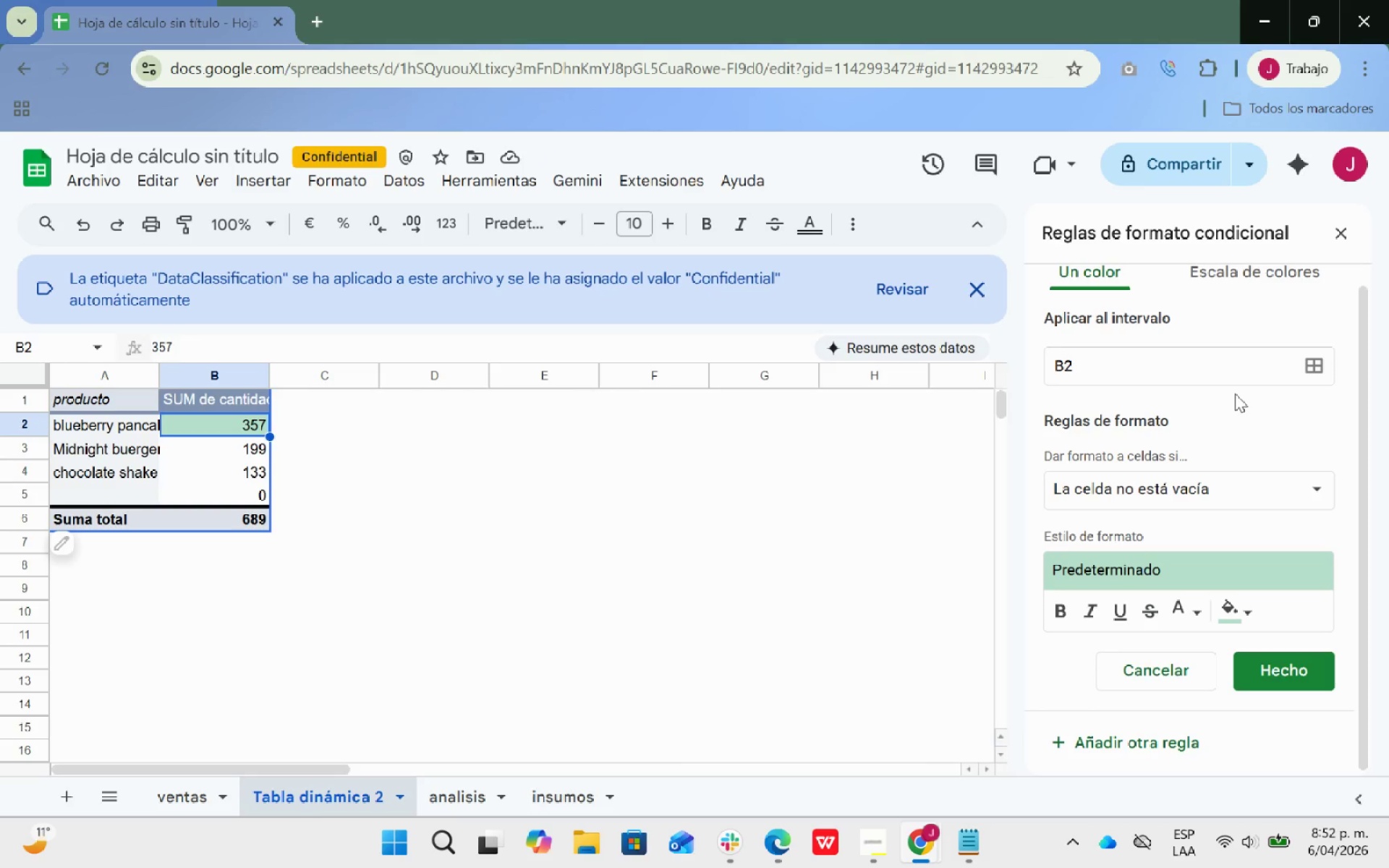 
wait(7.49)
 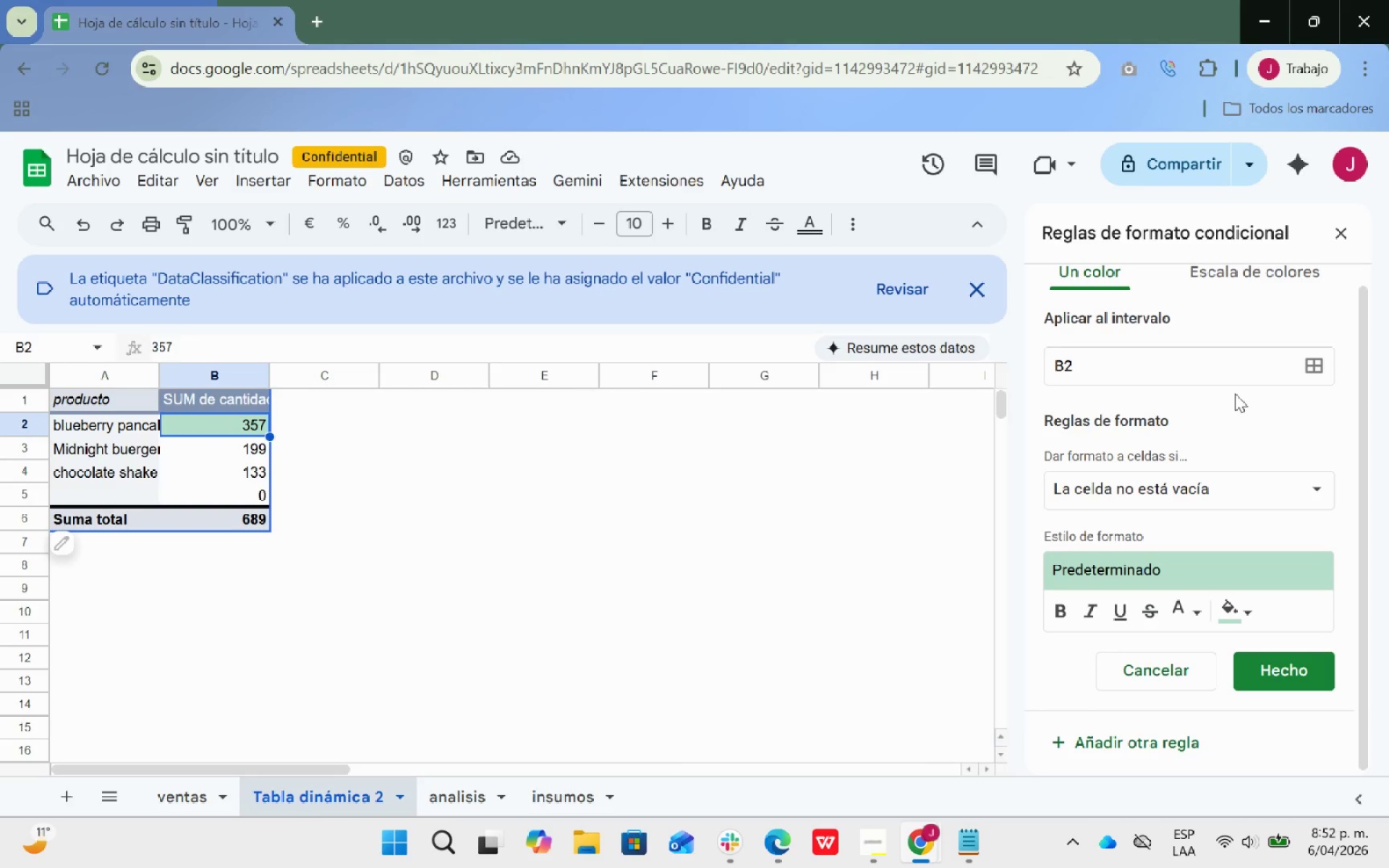 
left_click_drag(start_coordinate=[1327, 495], to_coordinate=[1322, 494])
 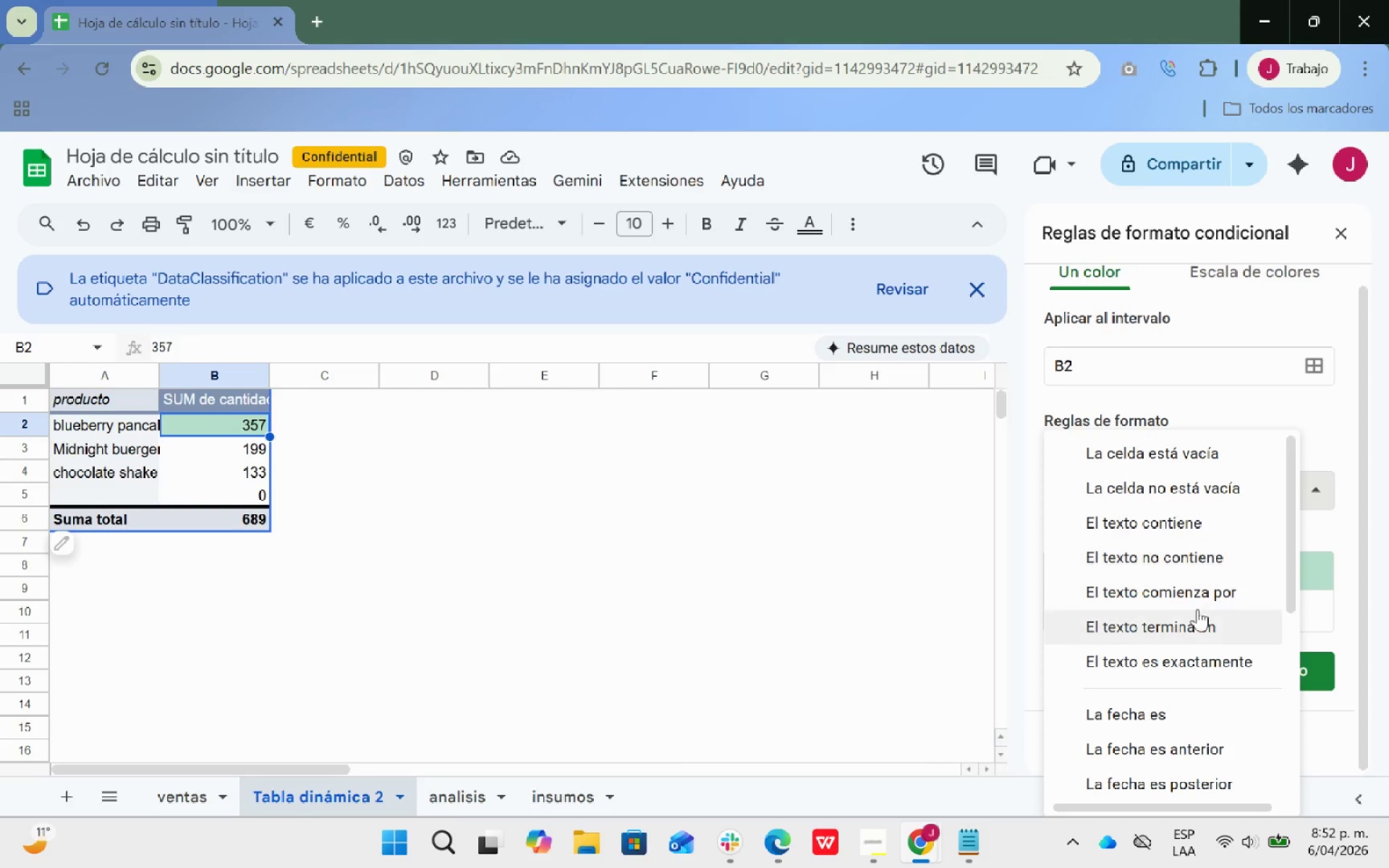 
scroll: coordinate [1194, 608], scroll_direction: down, amount: 6.0
 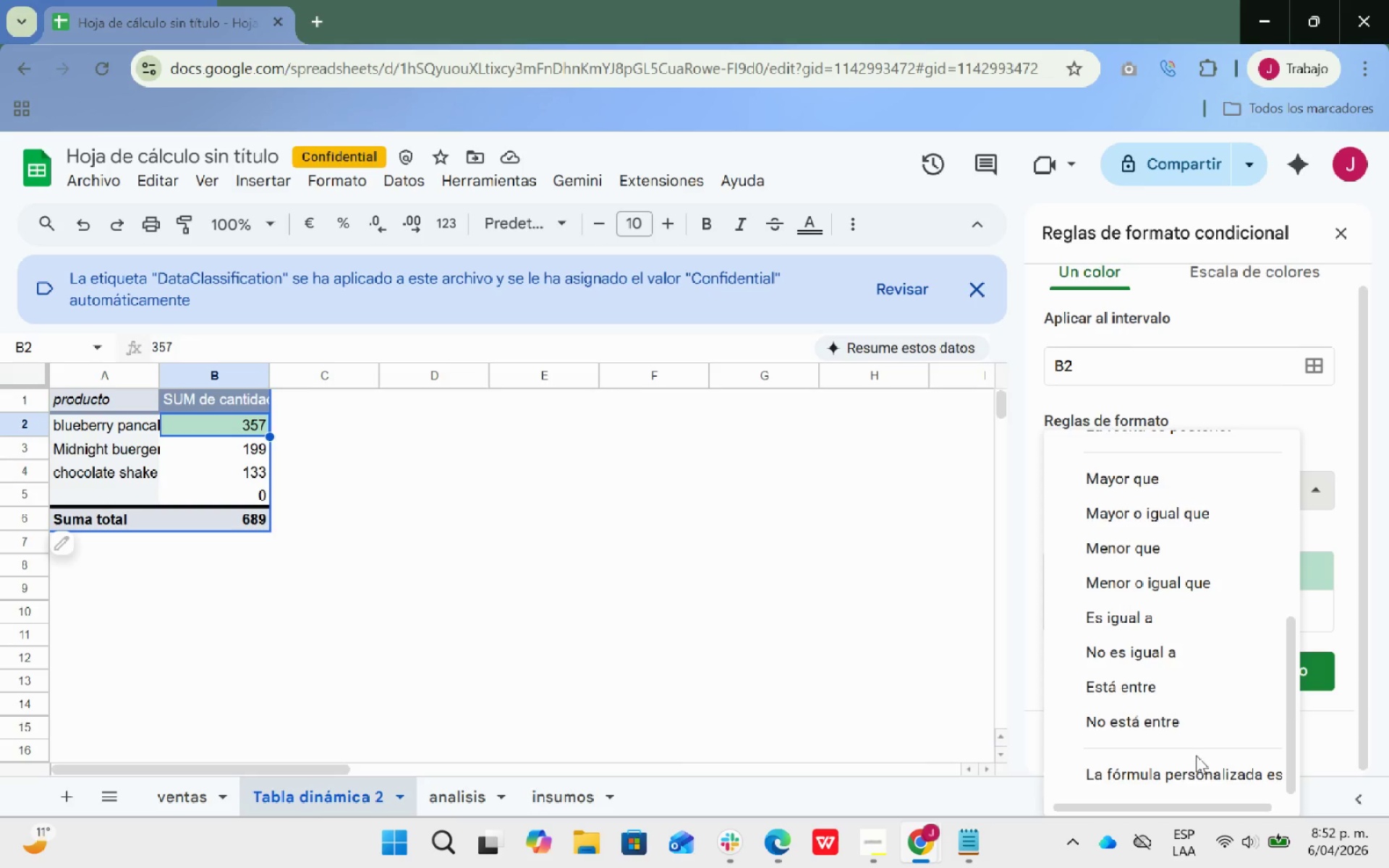 
left_click([1191, 773])
 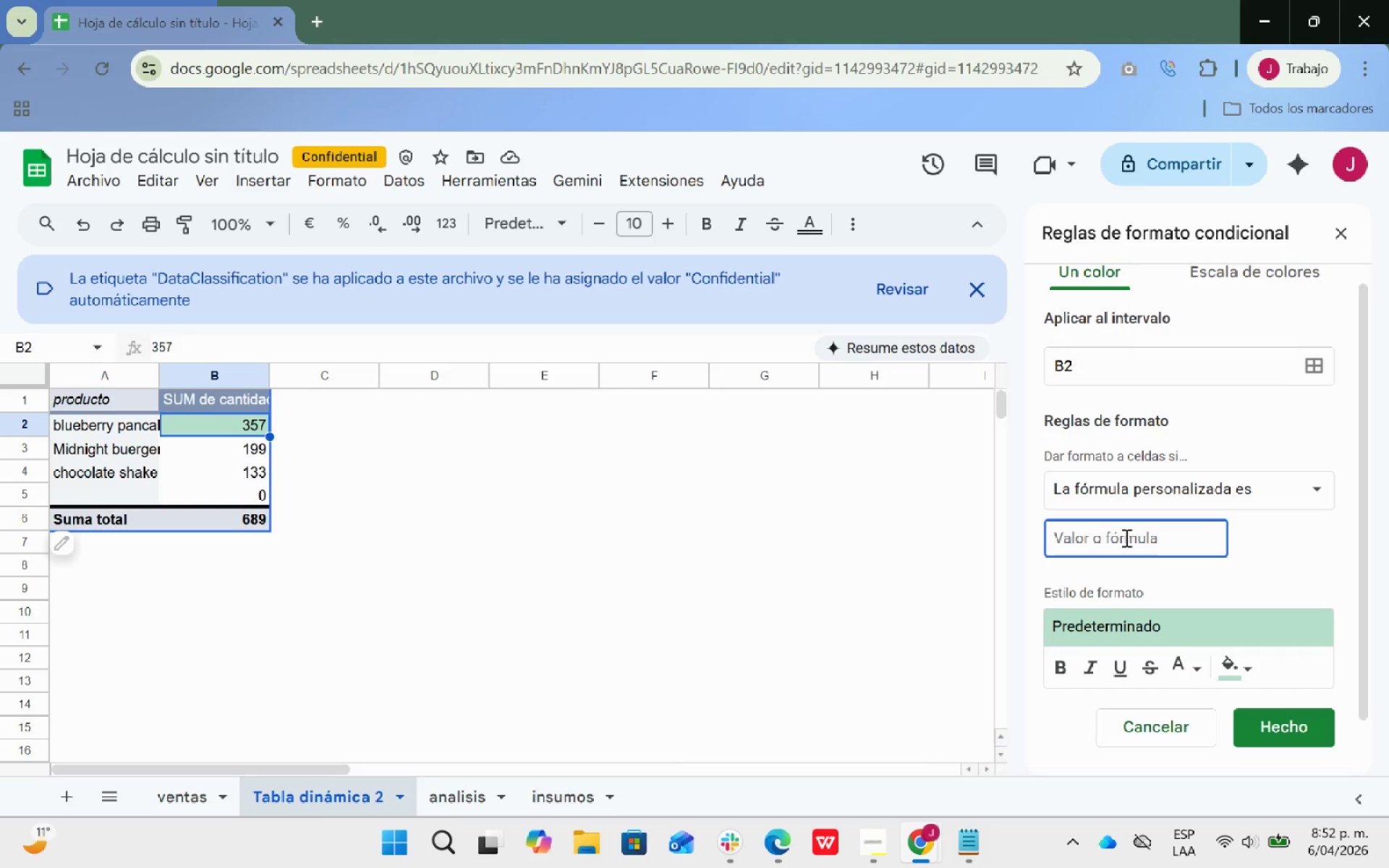 
wait(5.52)
 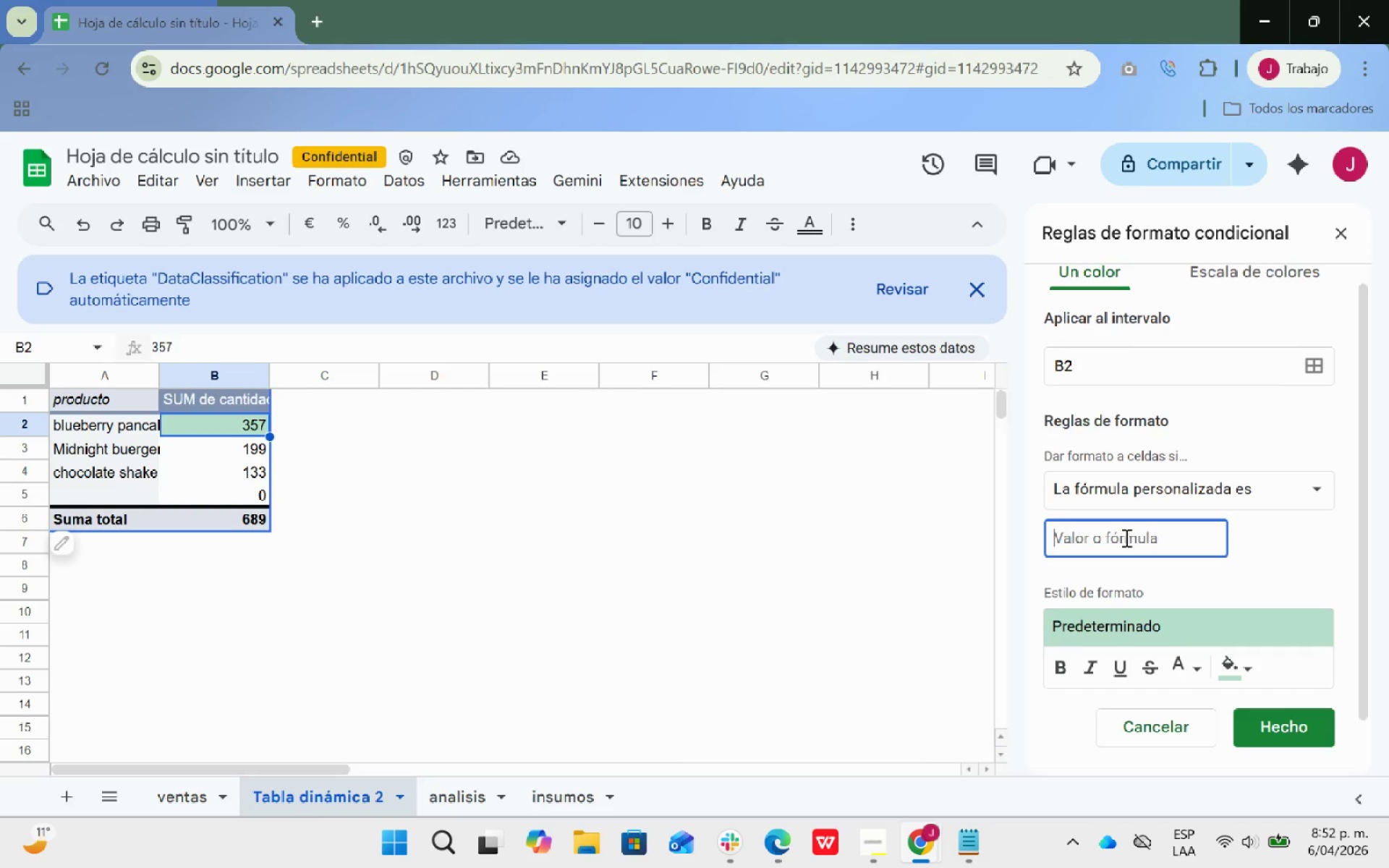 
type()B2)
 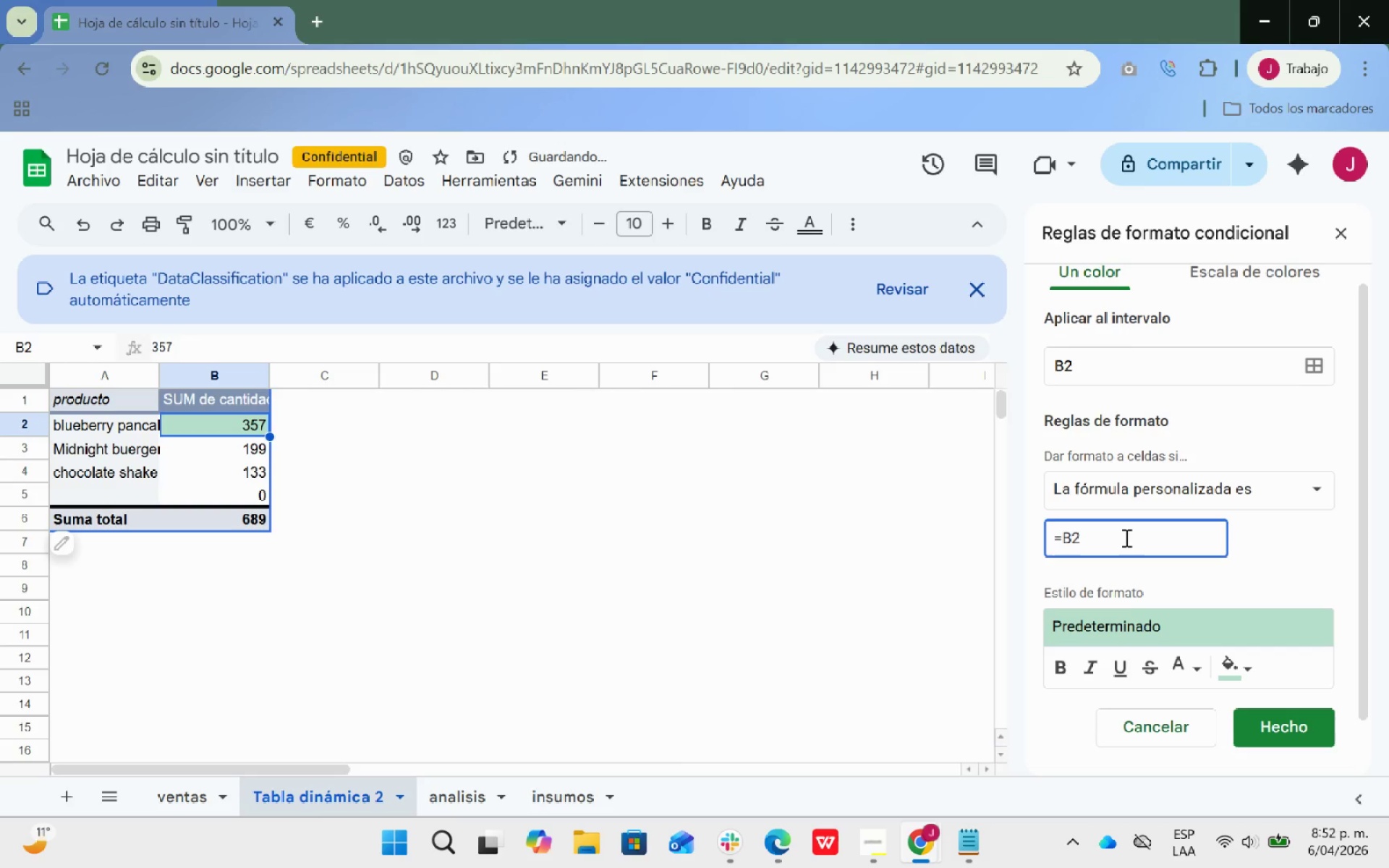 
key(Shift+ShiftRight)
 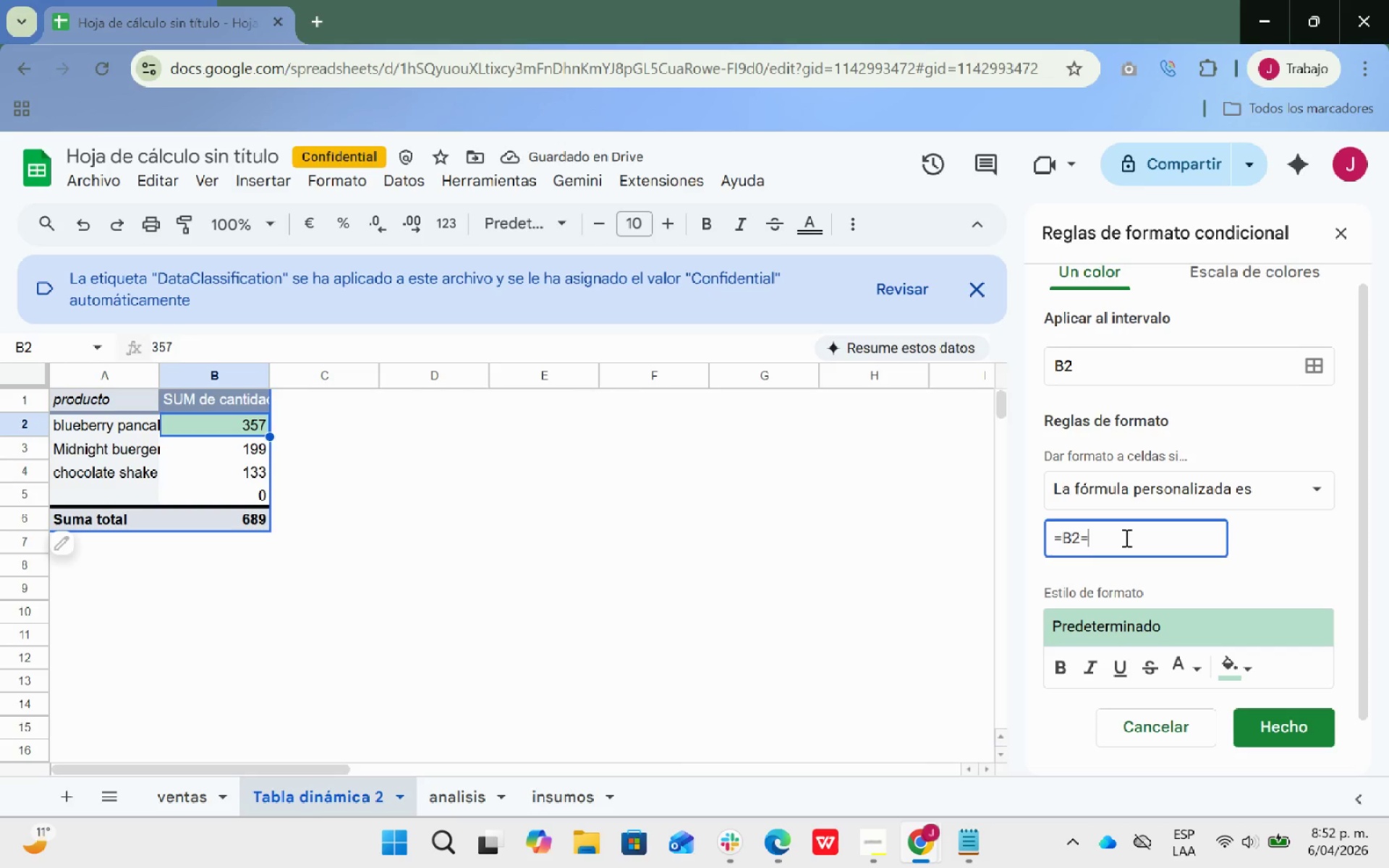 
key(Shift+0)
 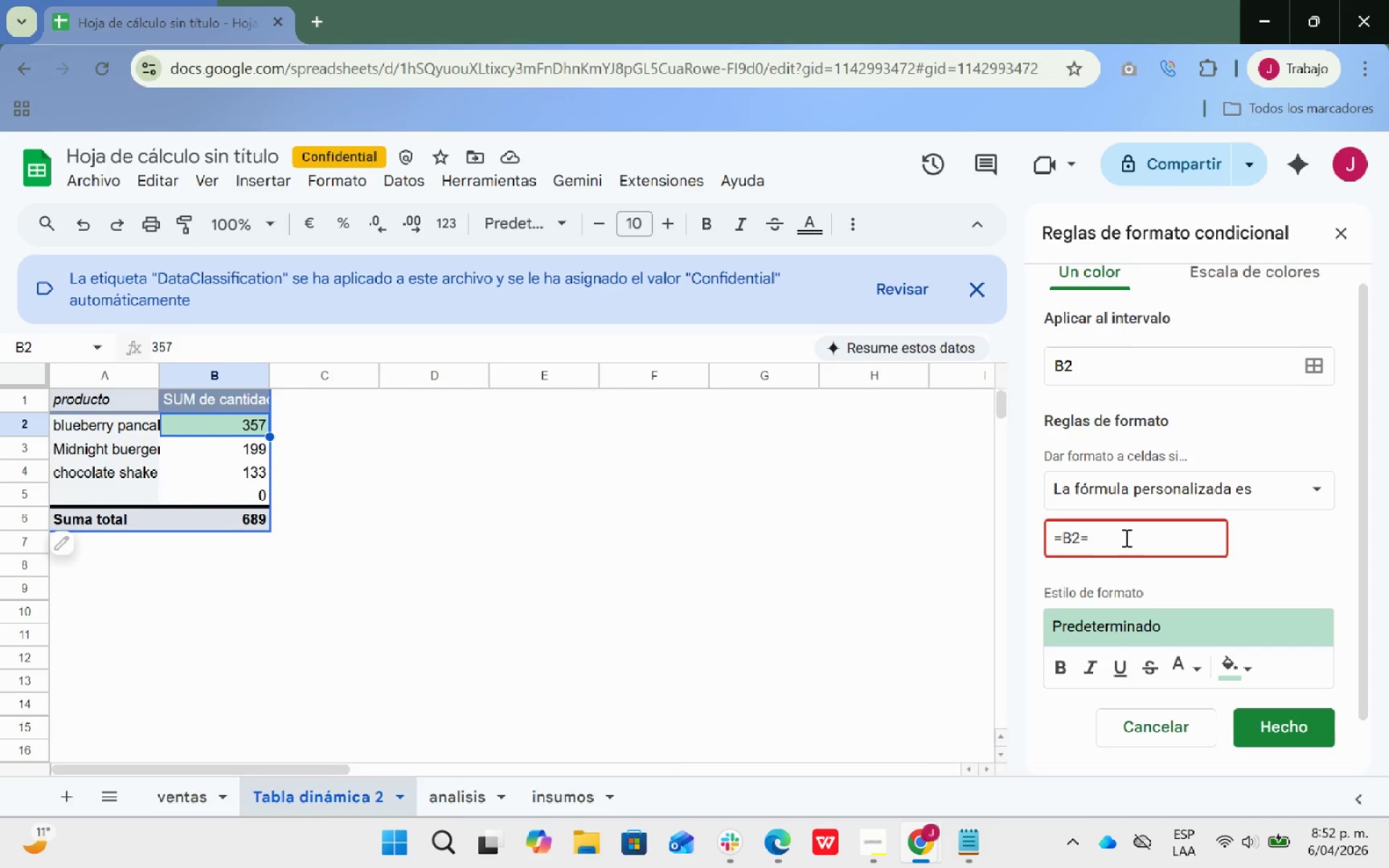 
wait(6.58)
 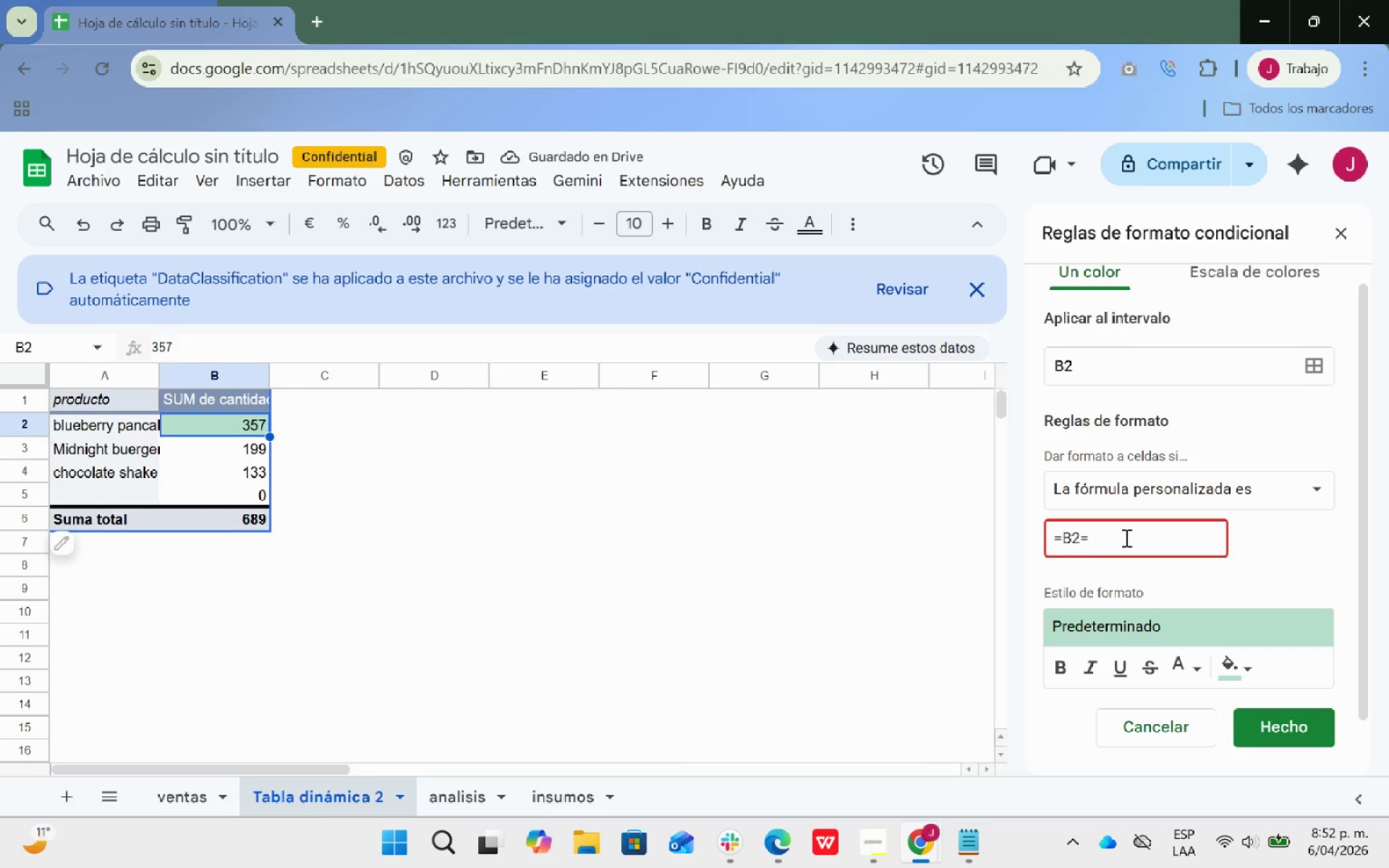 
key(Backspace)
 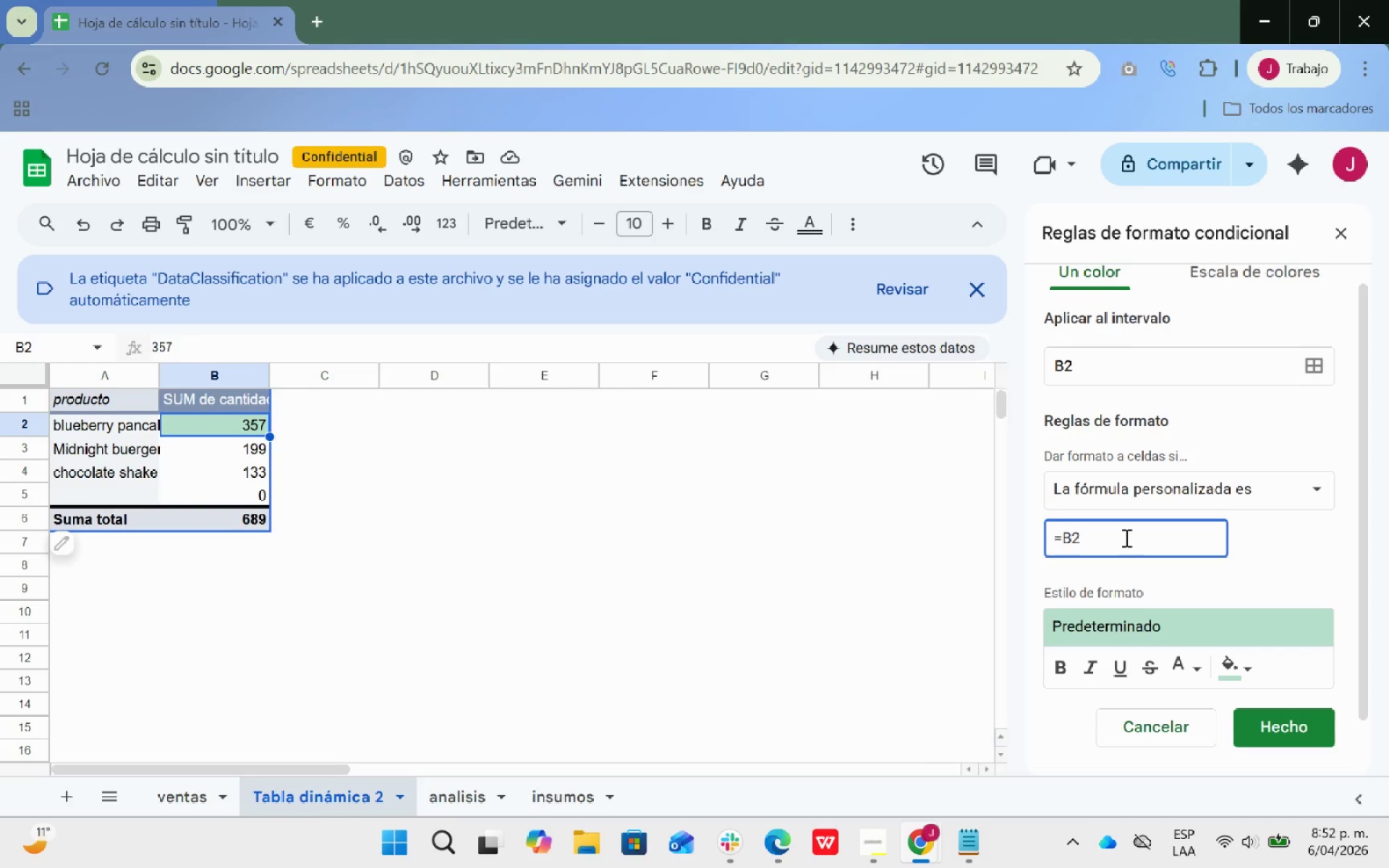 
key(ArrowLeft)
 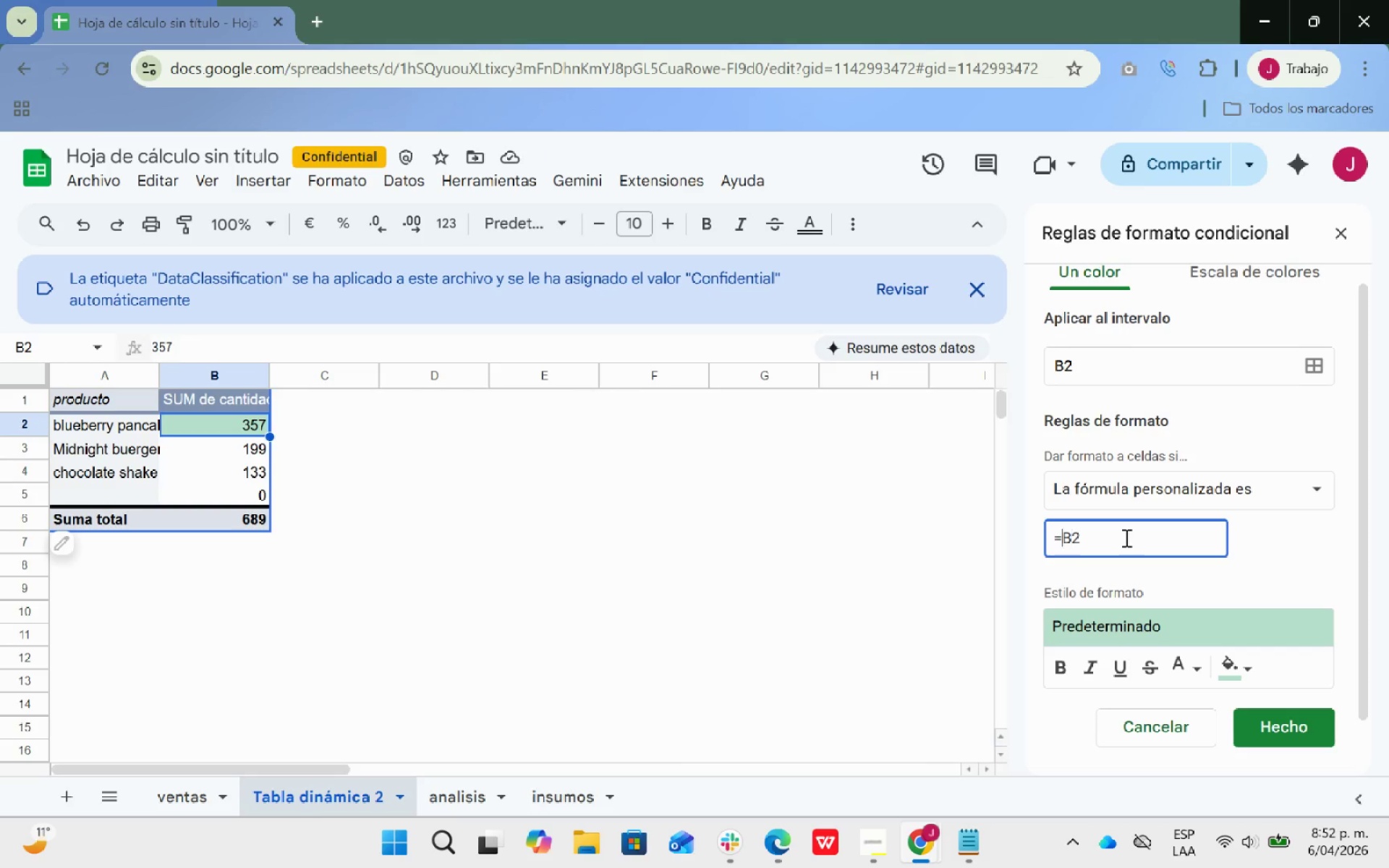 
key(ArrowLeft)
 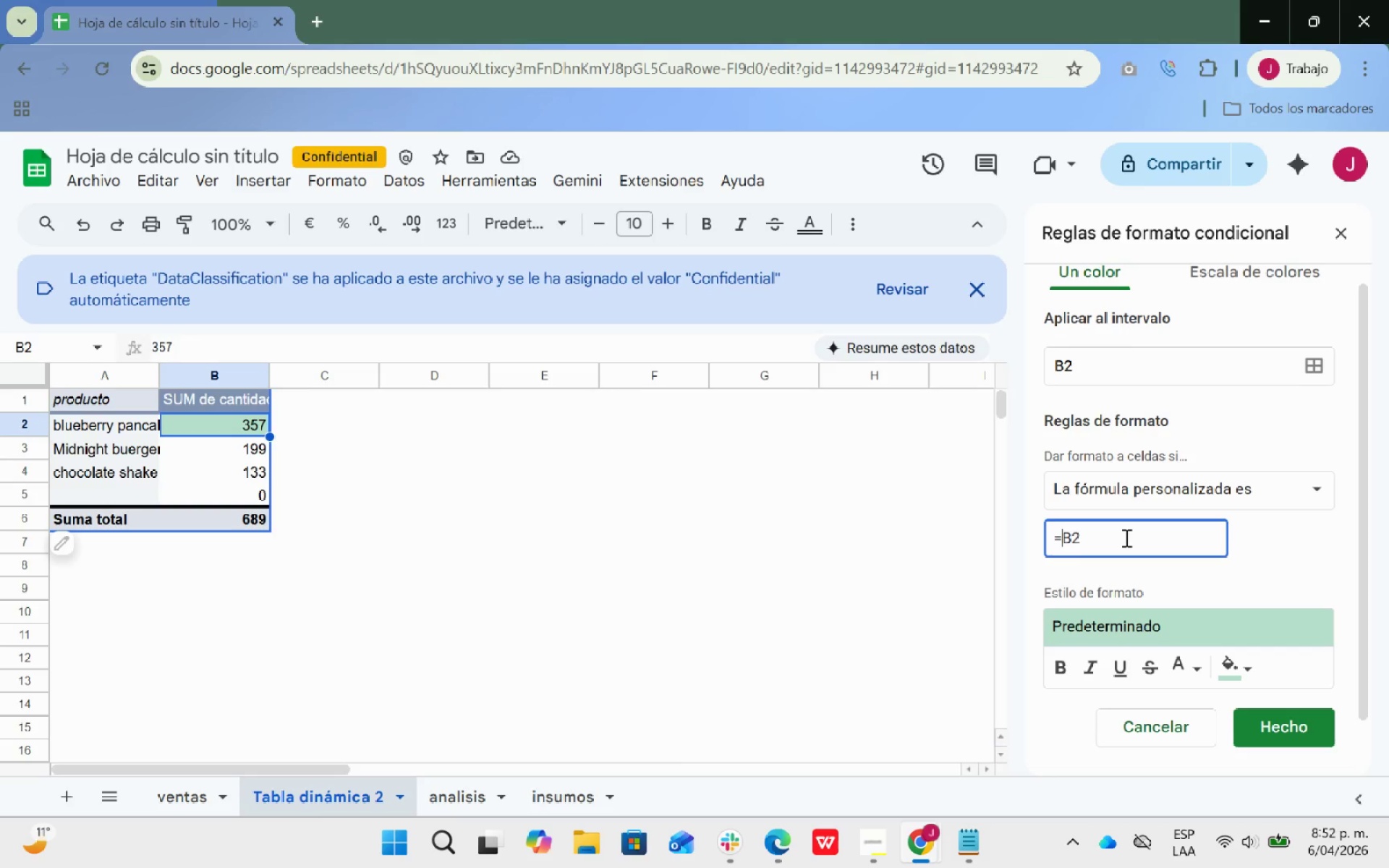 
key(Shift+ShiftRight)
 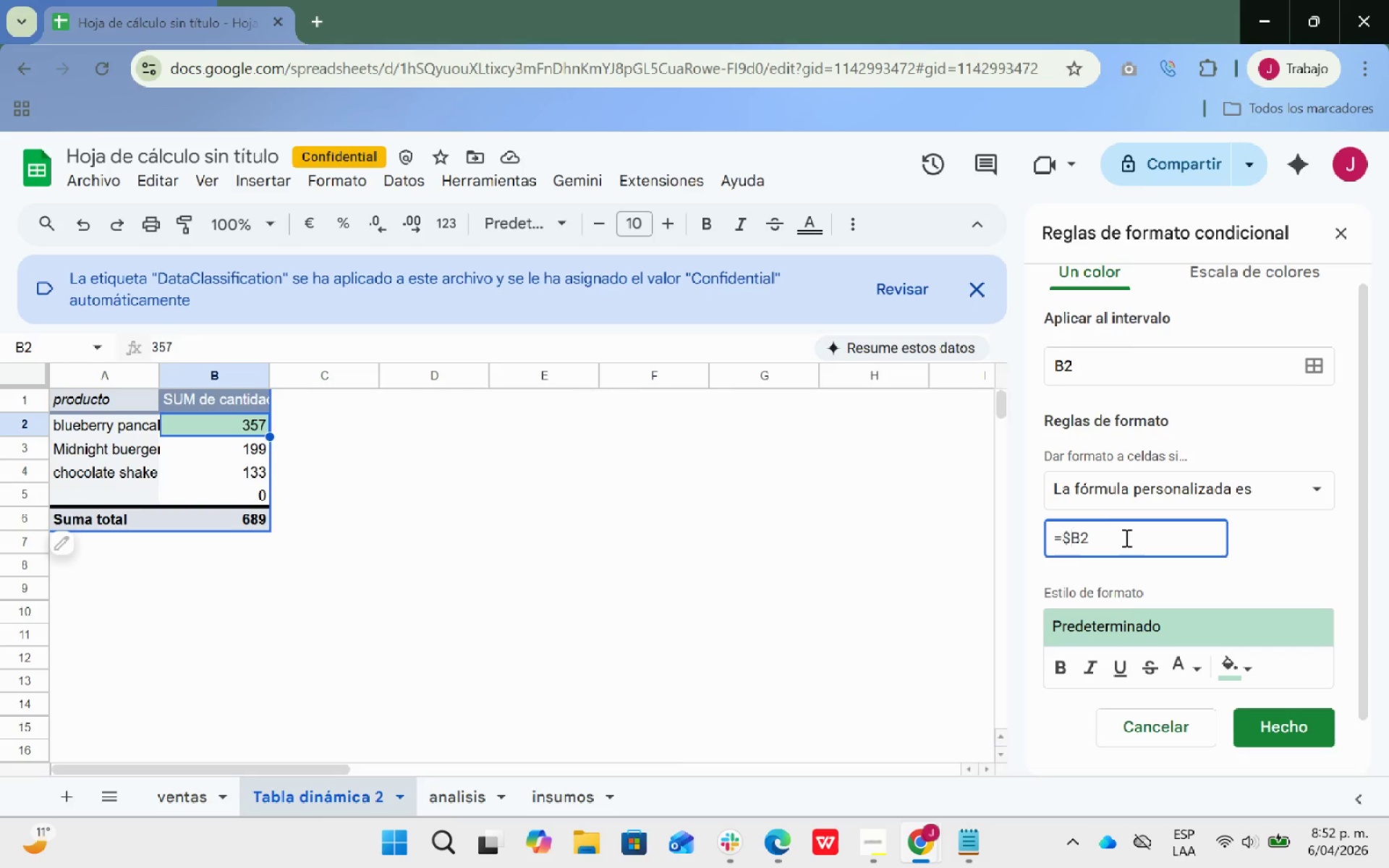 
key(Shift+4)
 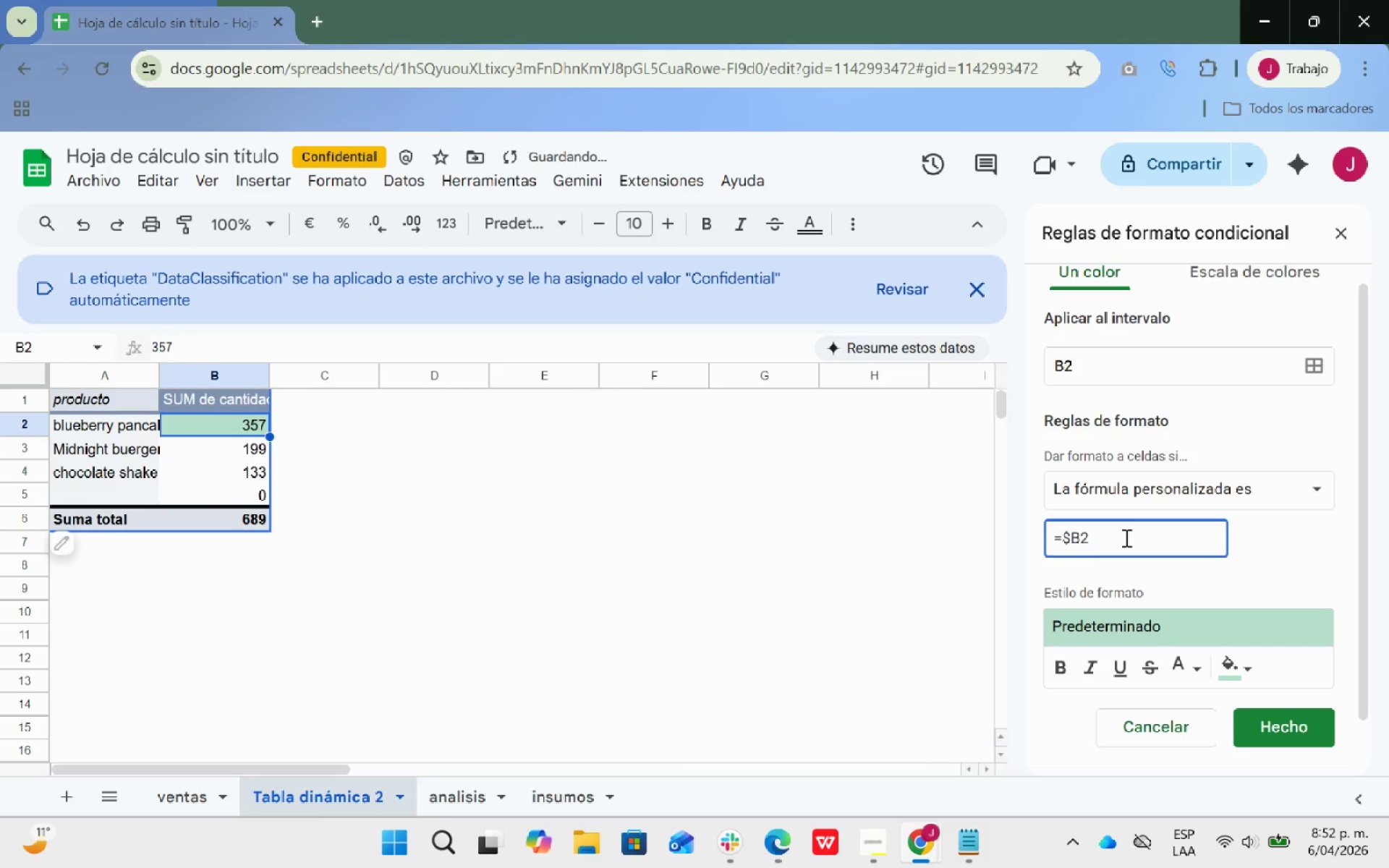 
key(ArrowRight)
 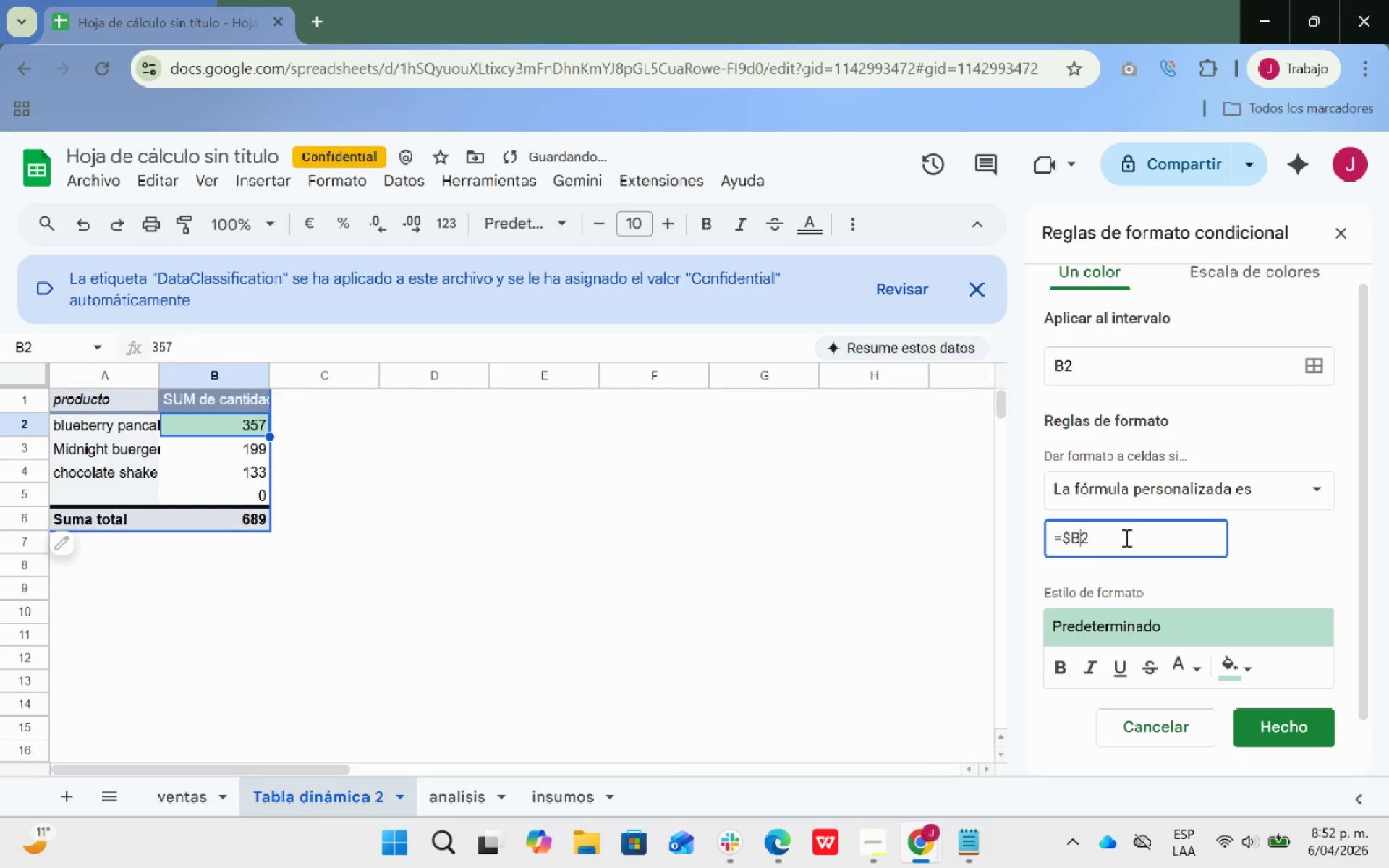 
key(ArrowRight)
 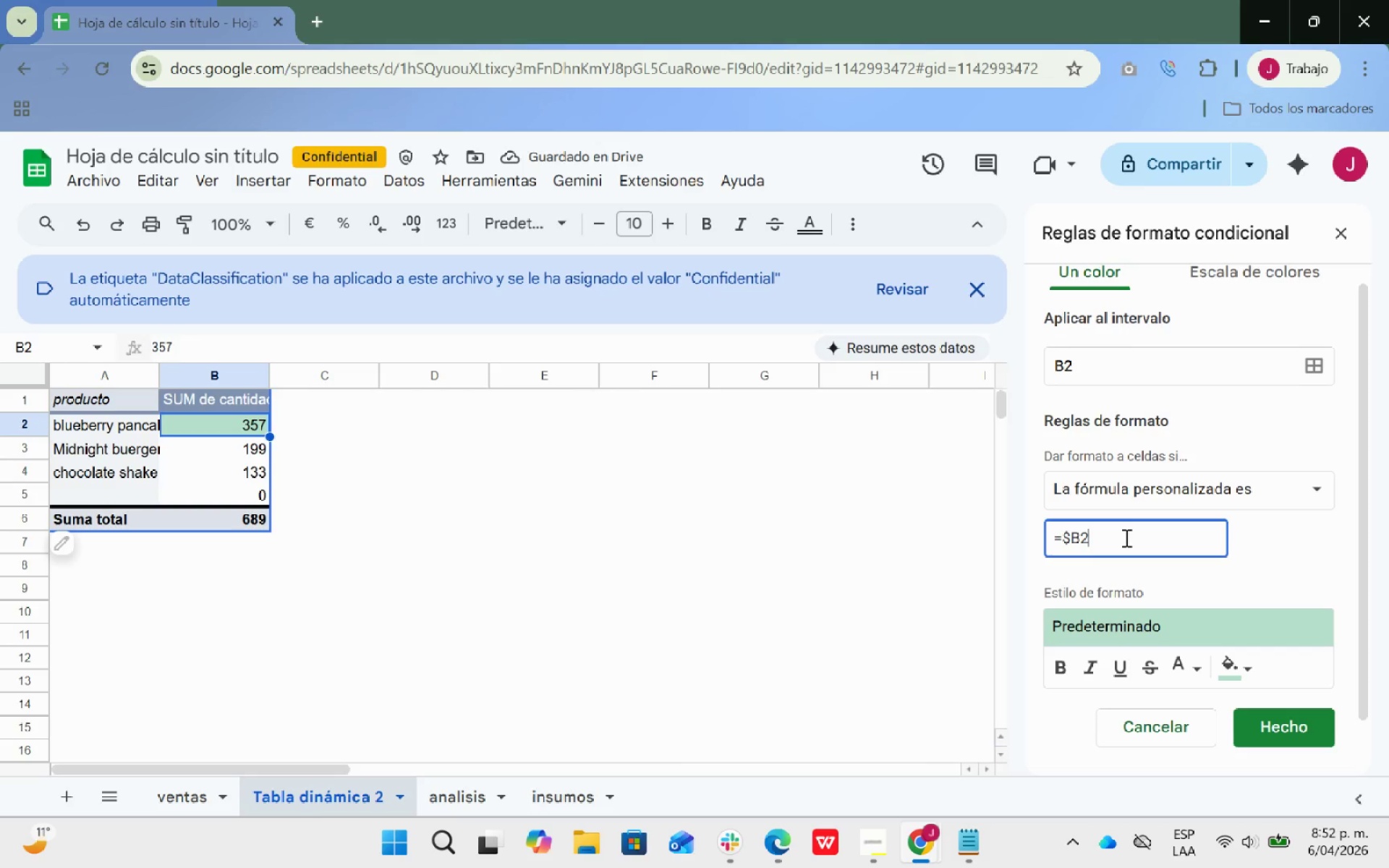 
key(Shift+ShiftRight)
 